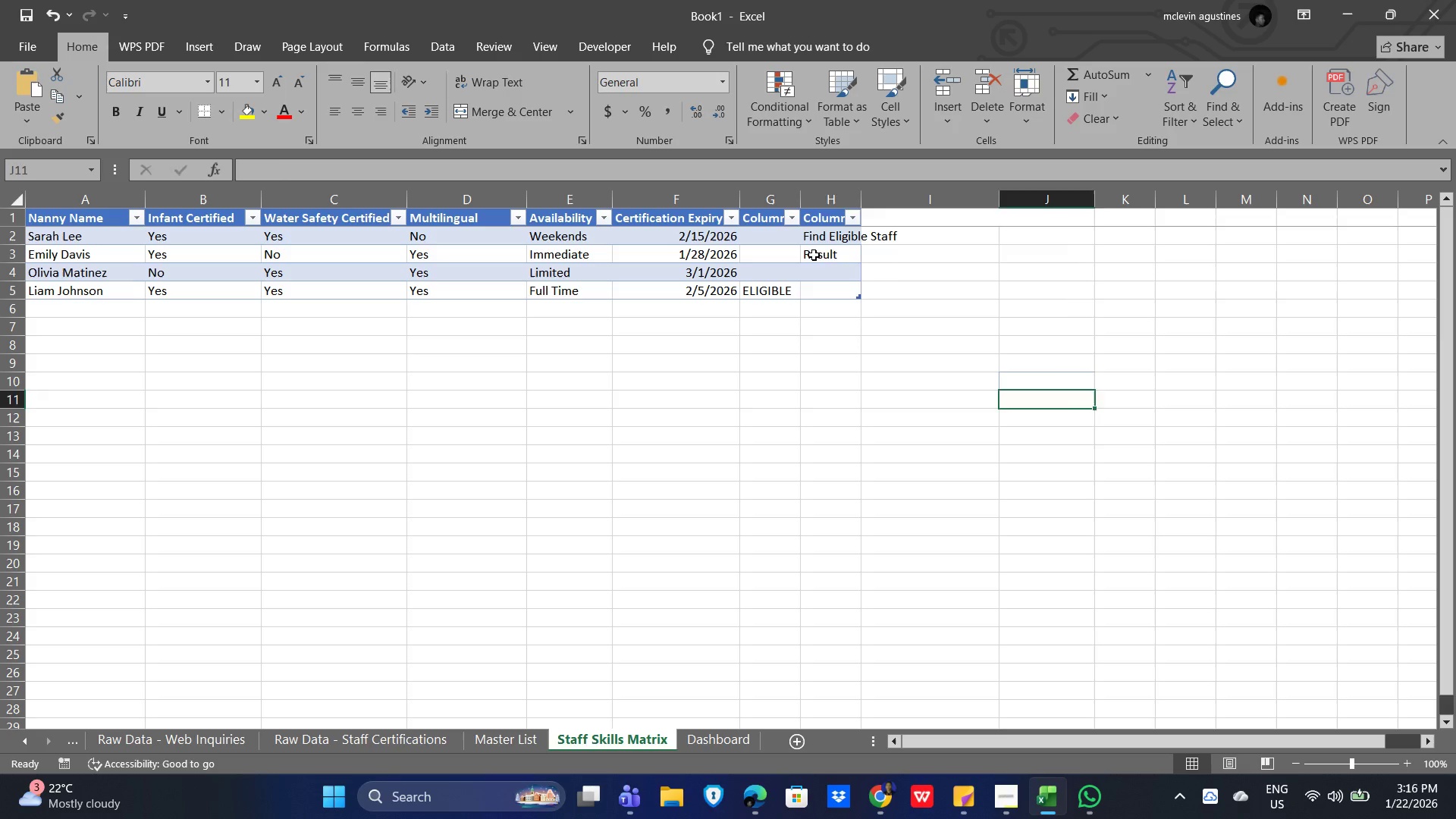 
double_click([814, 255])
 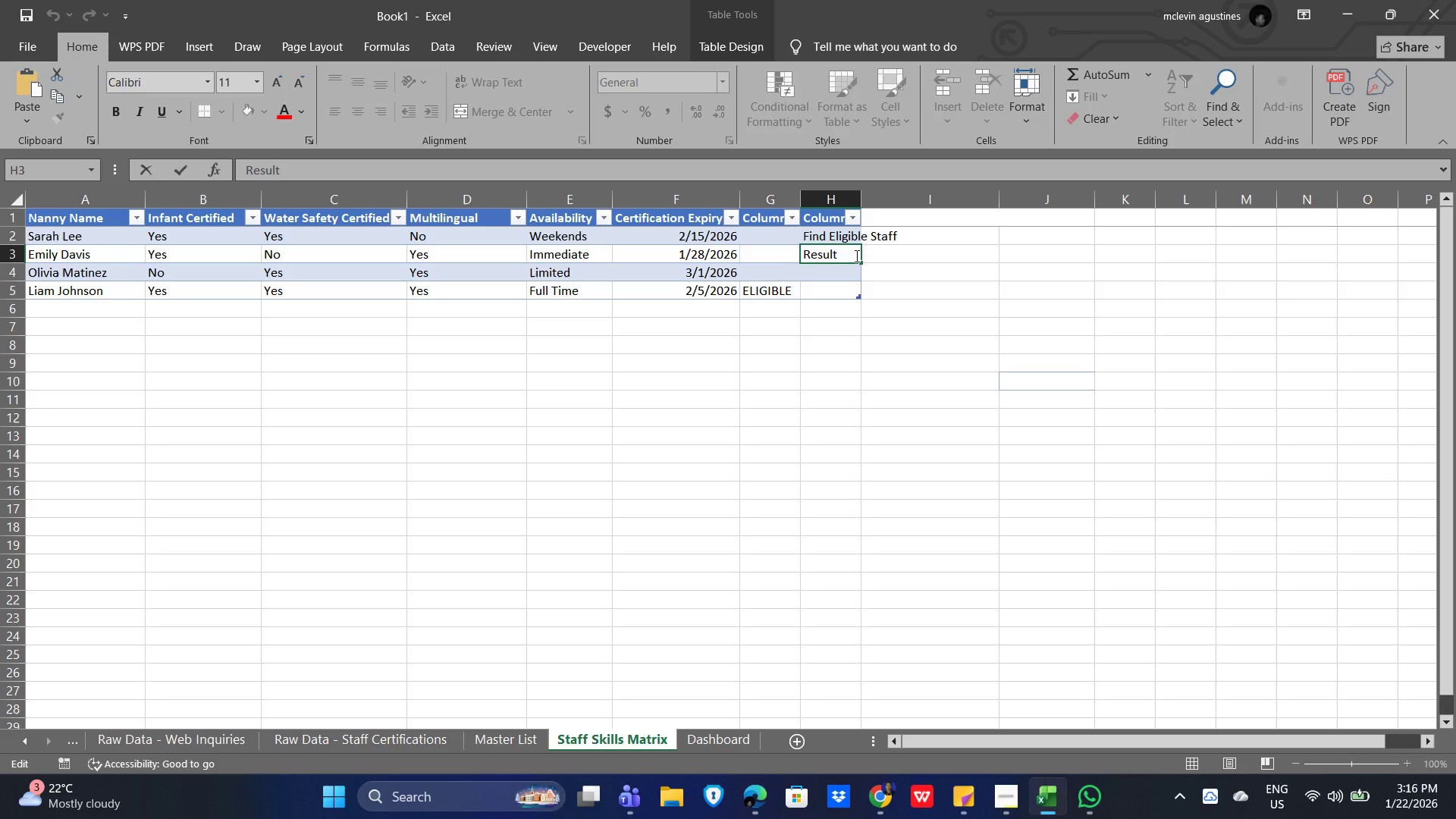 
key(Control+A)
 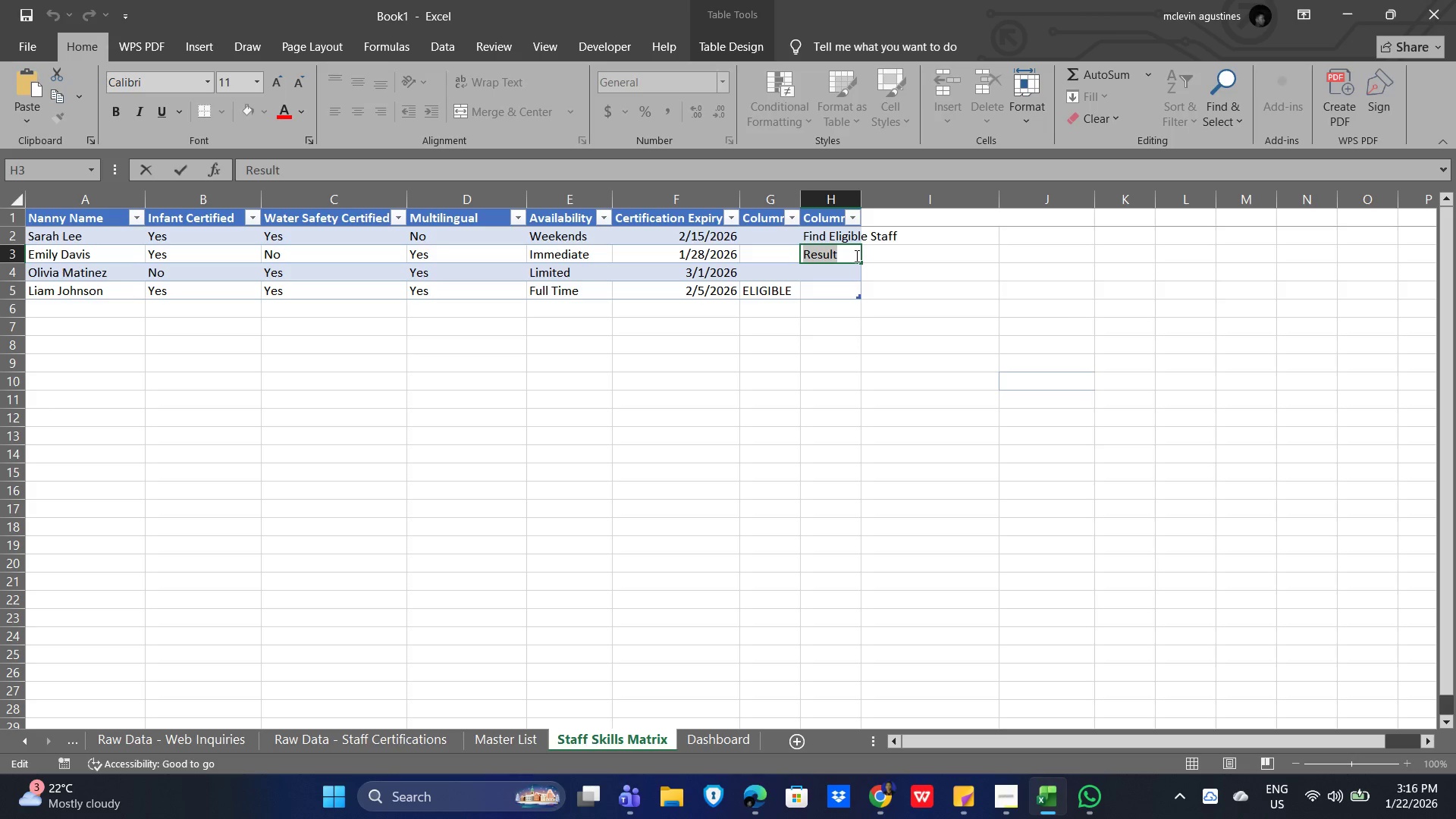 
key(Control+V)
 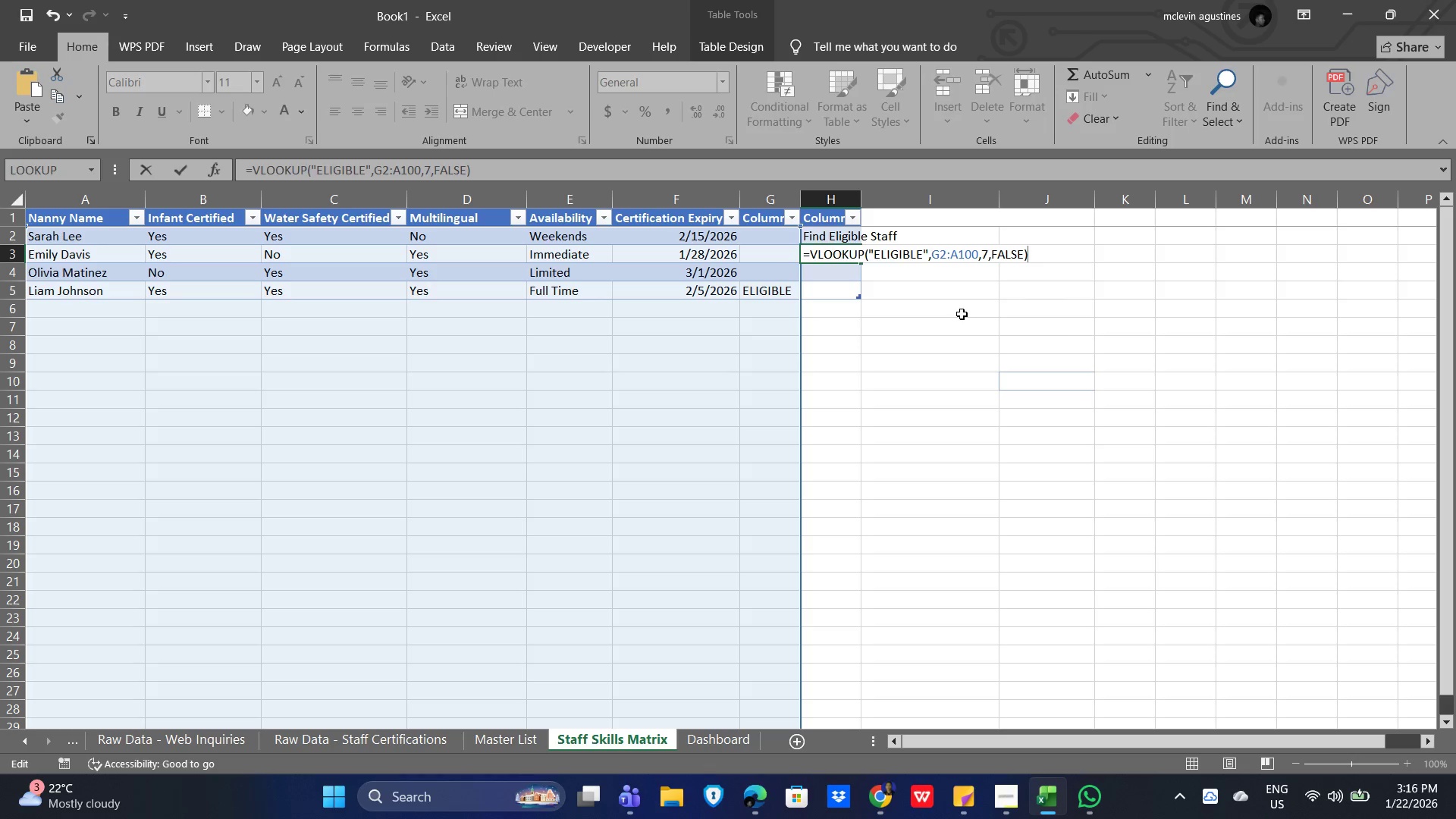 
key(Enter)
 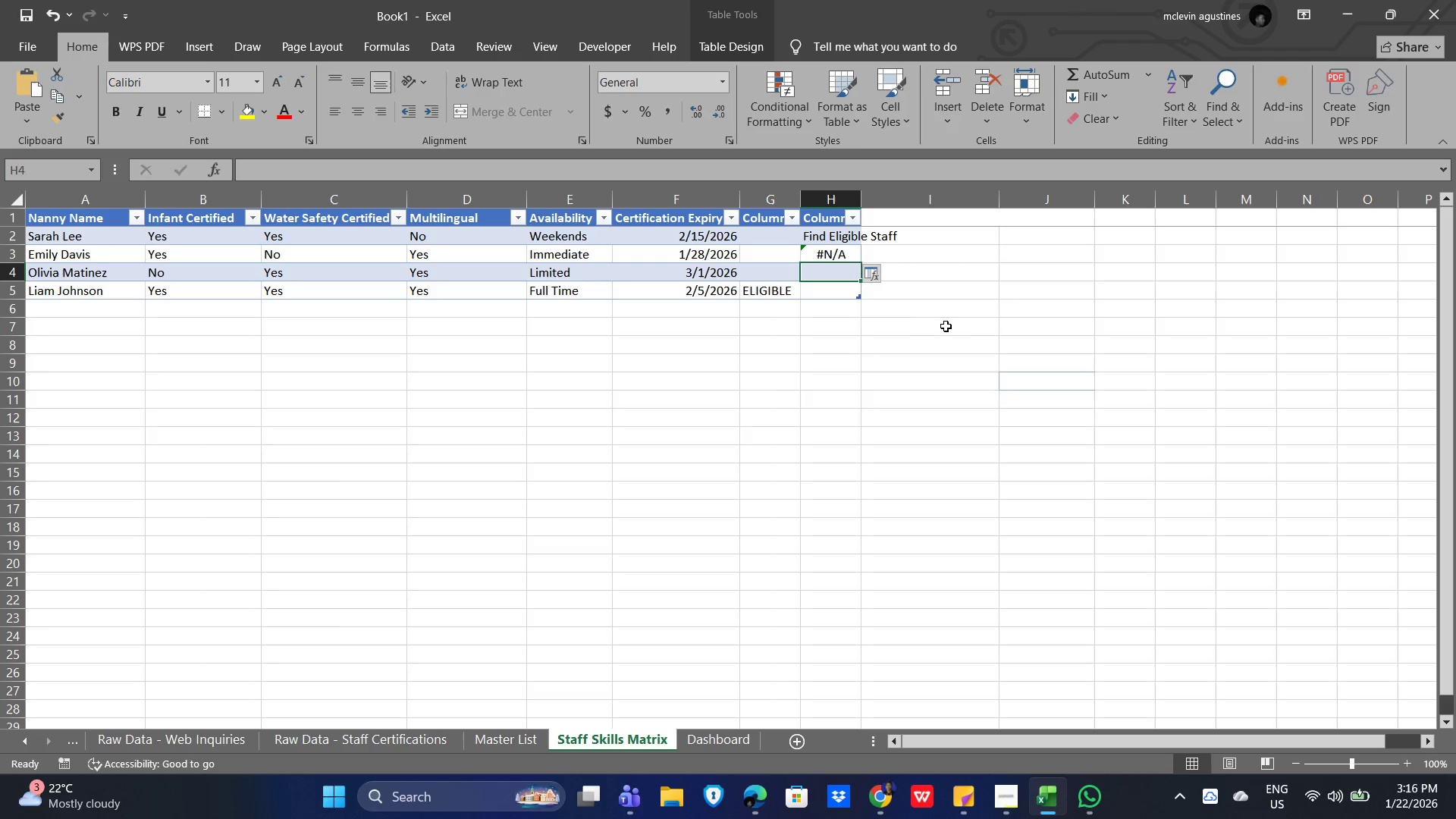 
left_click([871, 347])
 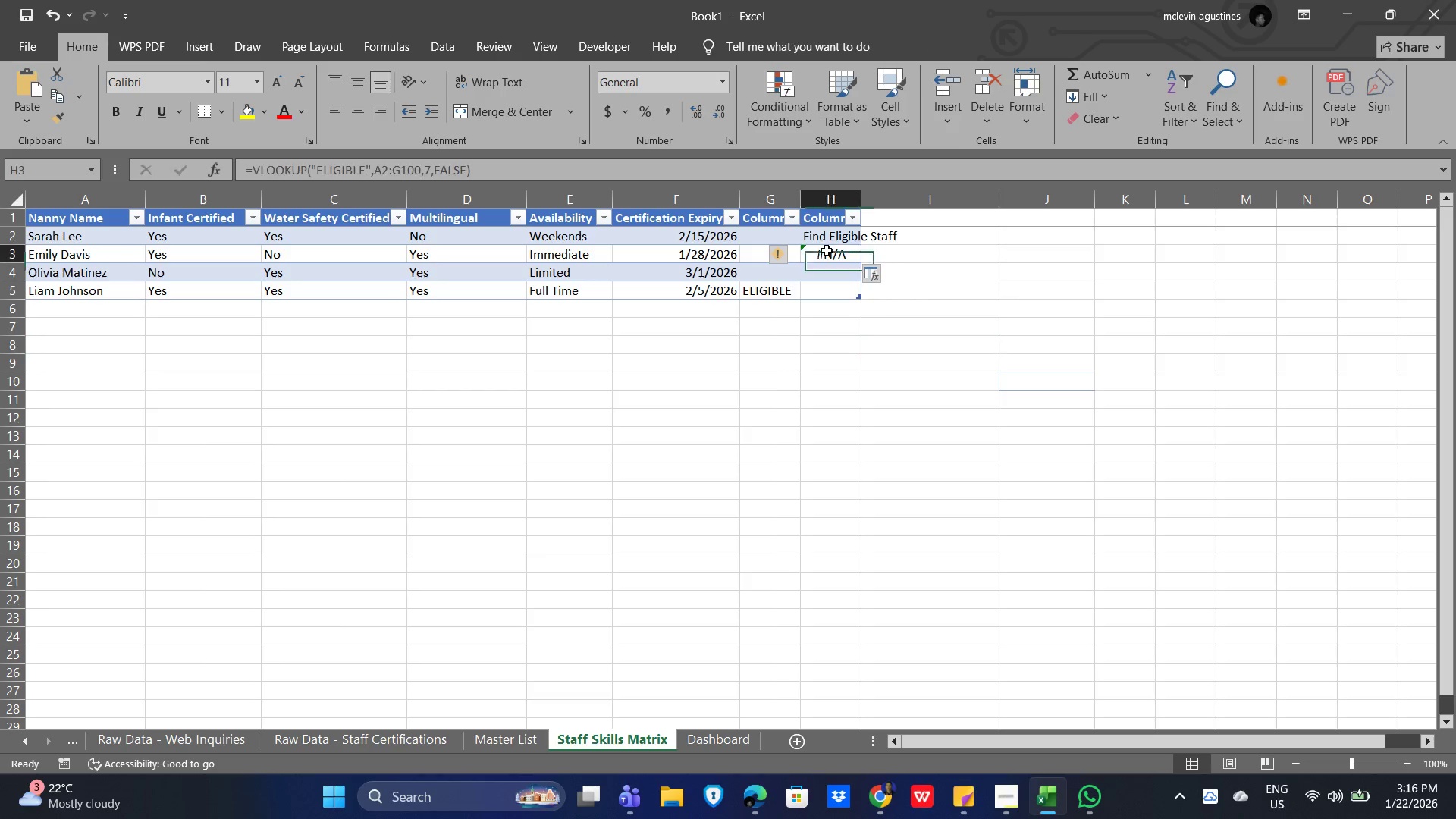 
double_click([827, 250])
 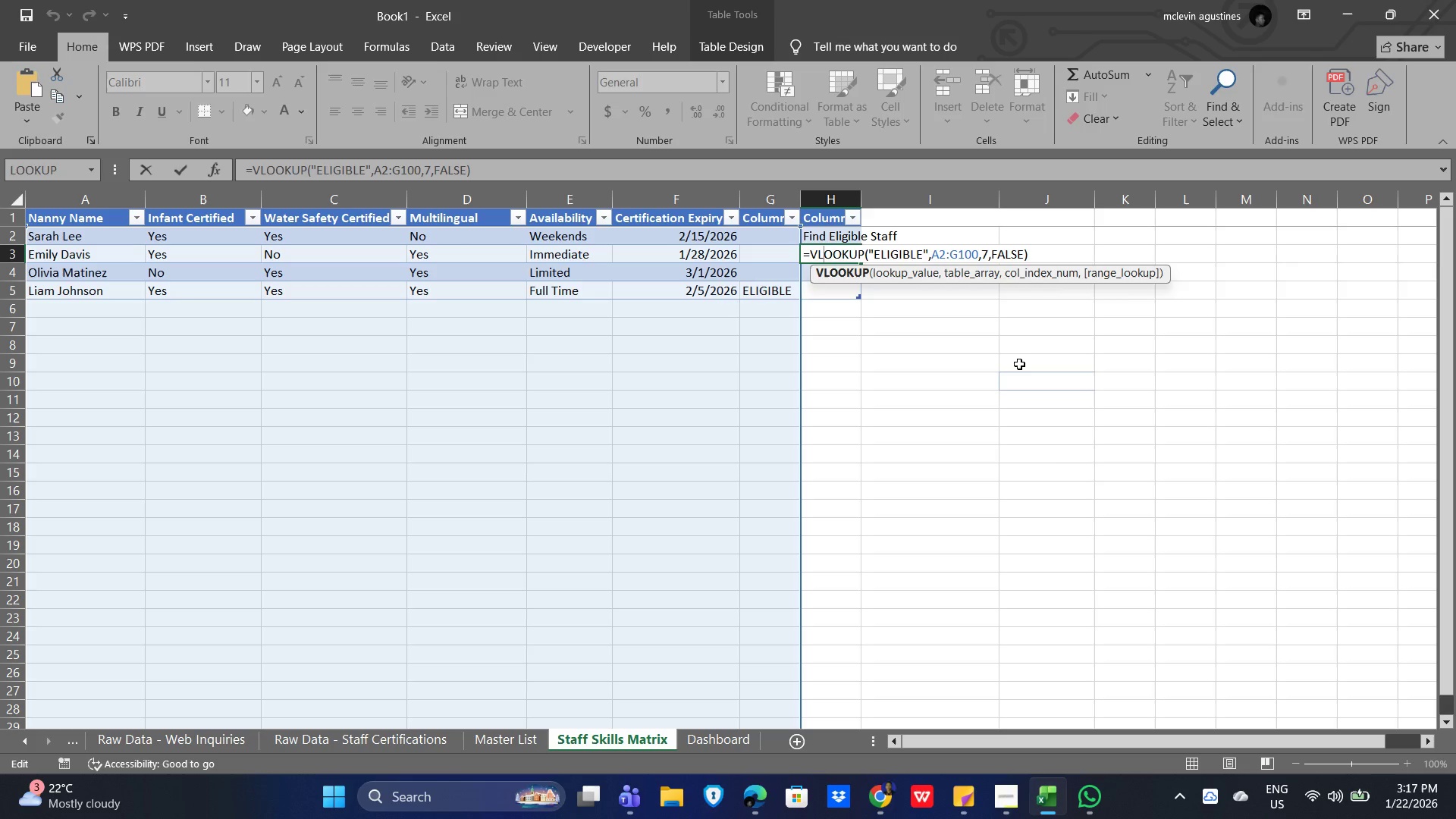 
wait(18.12)
 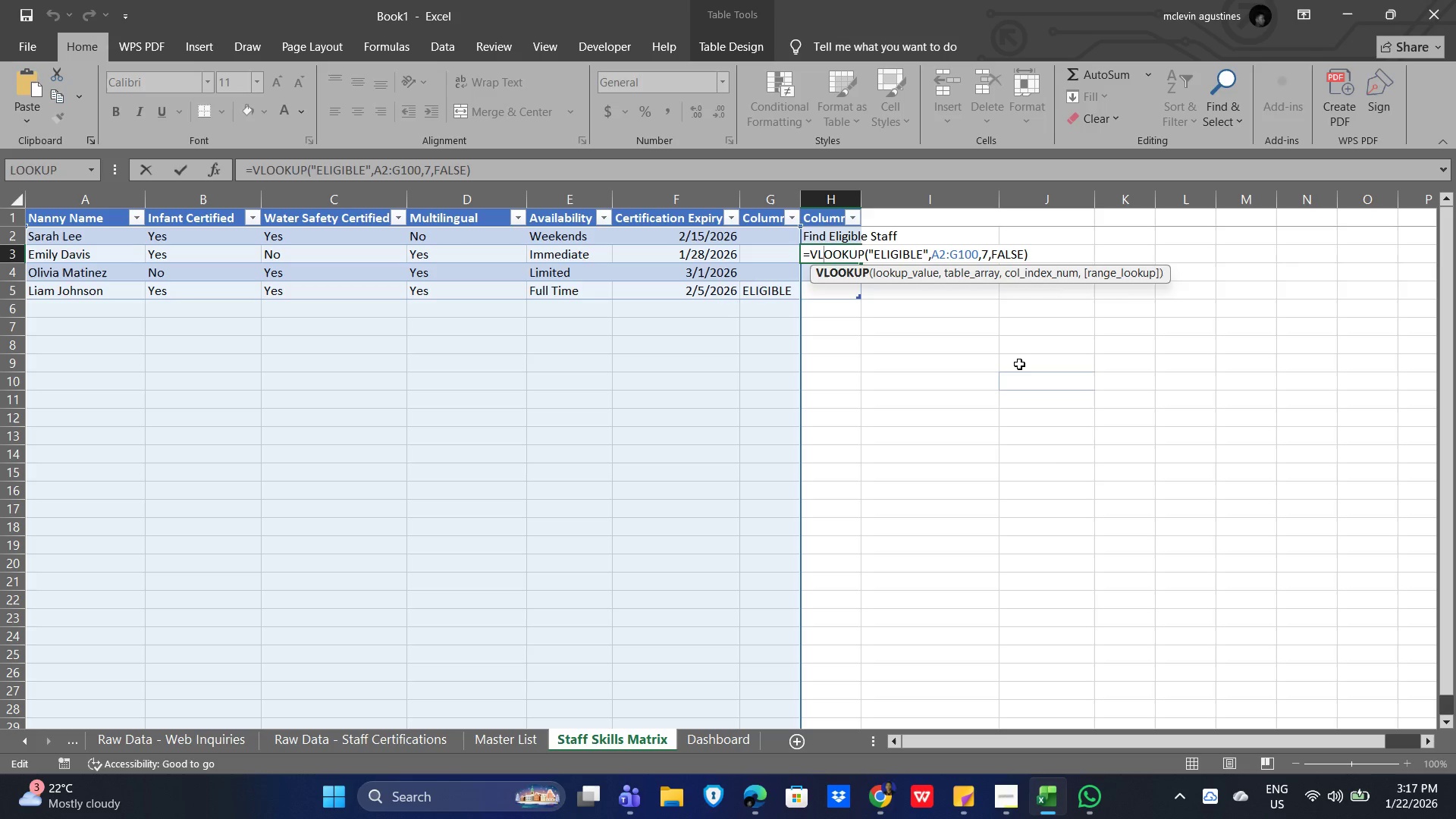 
scroll: coordinate [642, 448], scroll_direction: up, amount: 2.0
 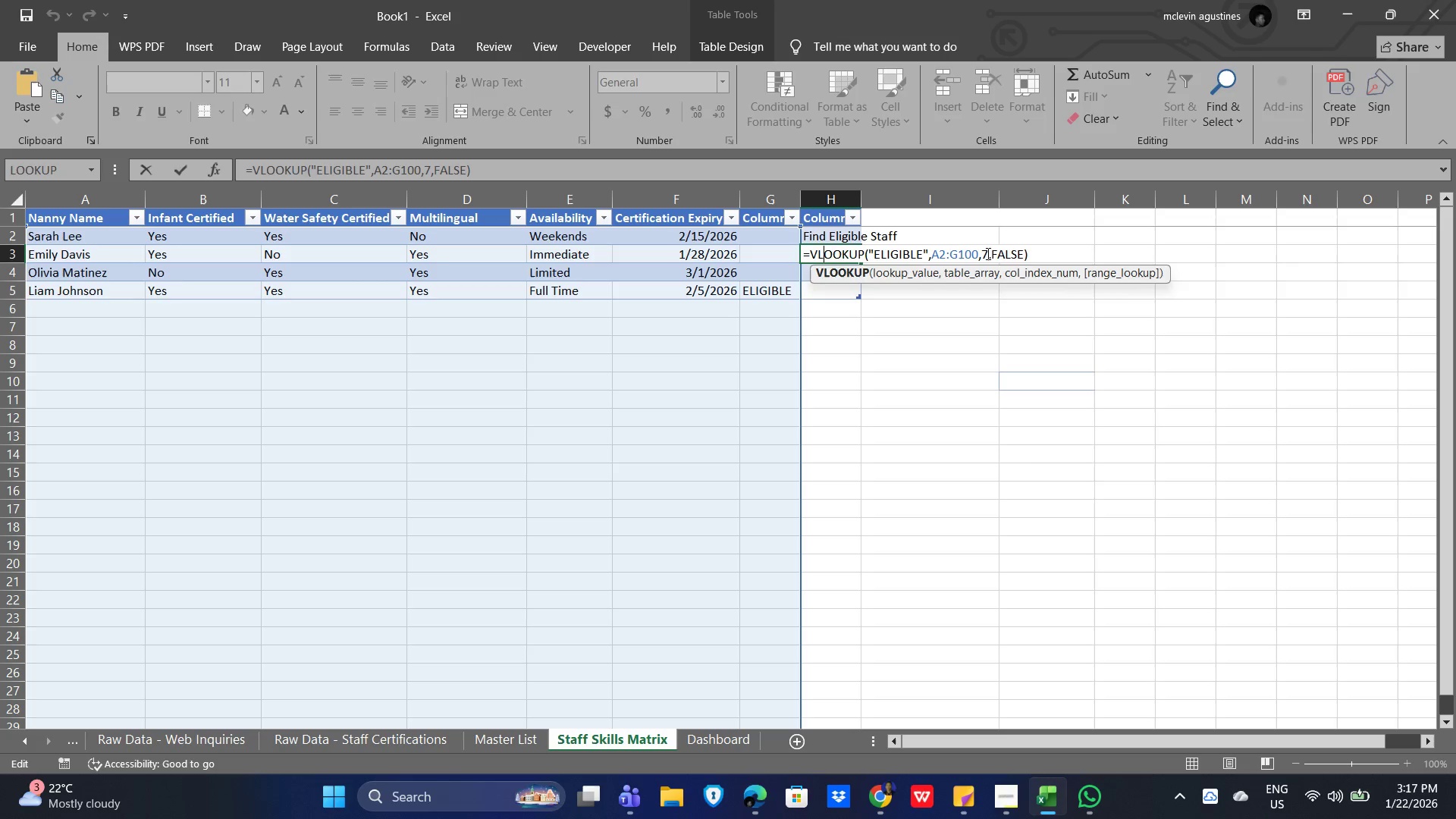 
wait(10.02)
 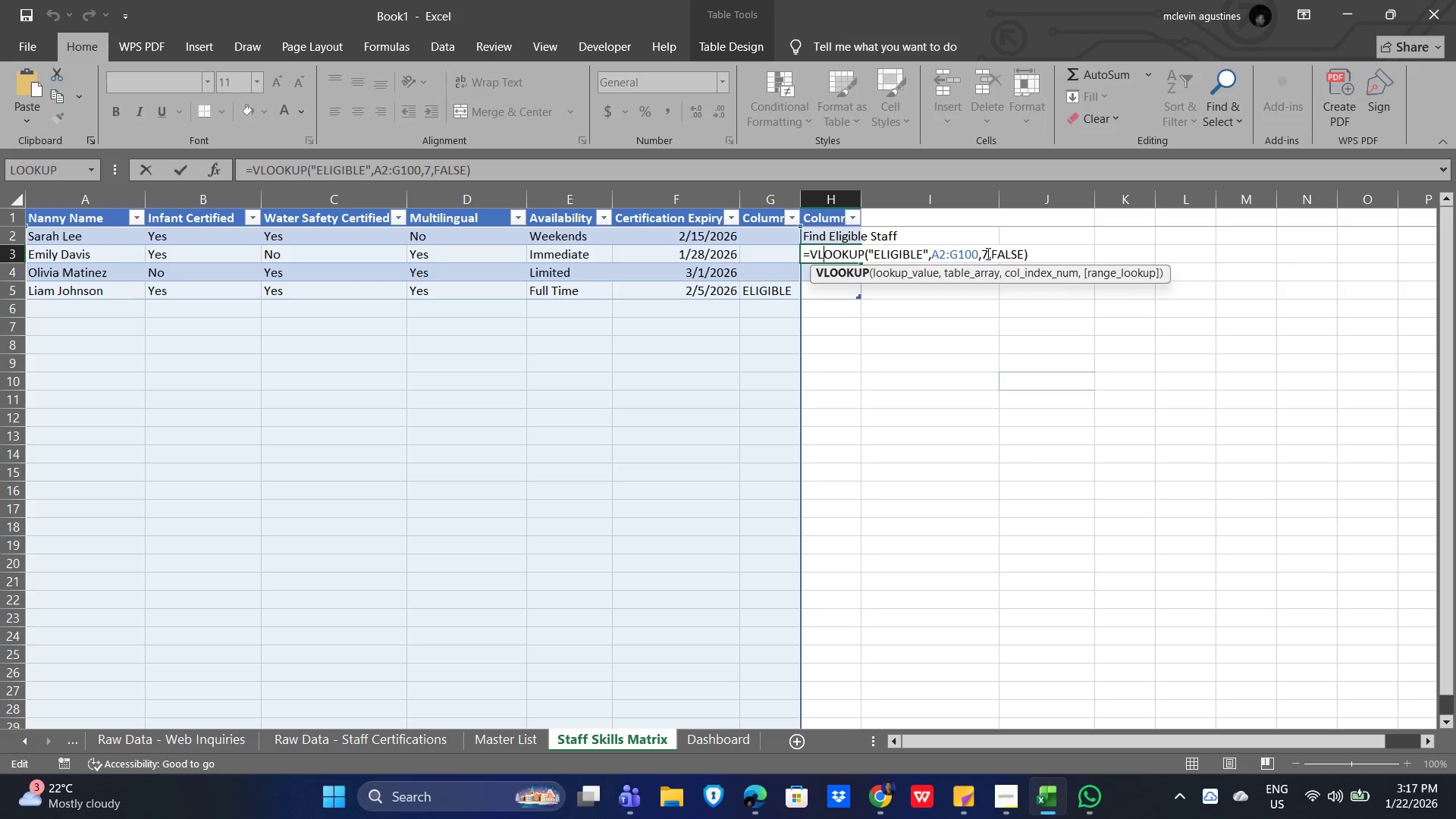 
left_click([943, 254])
 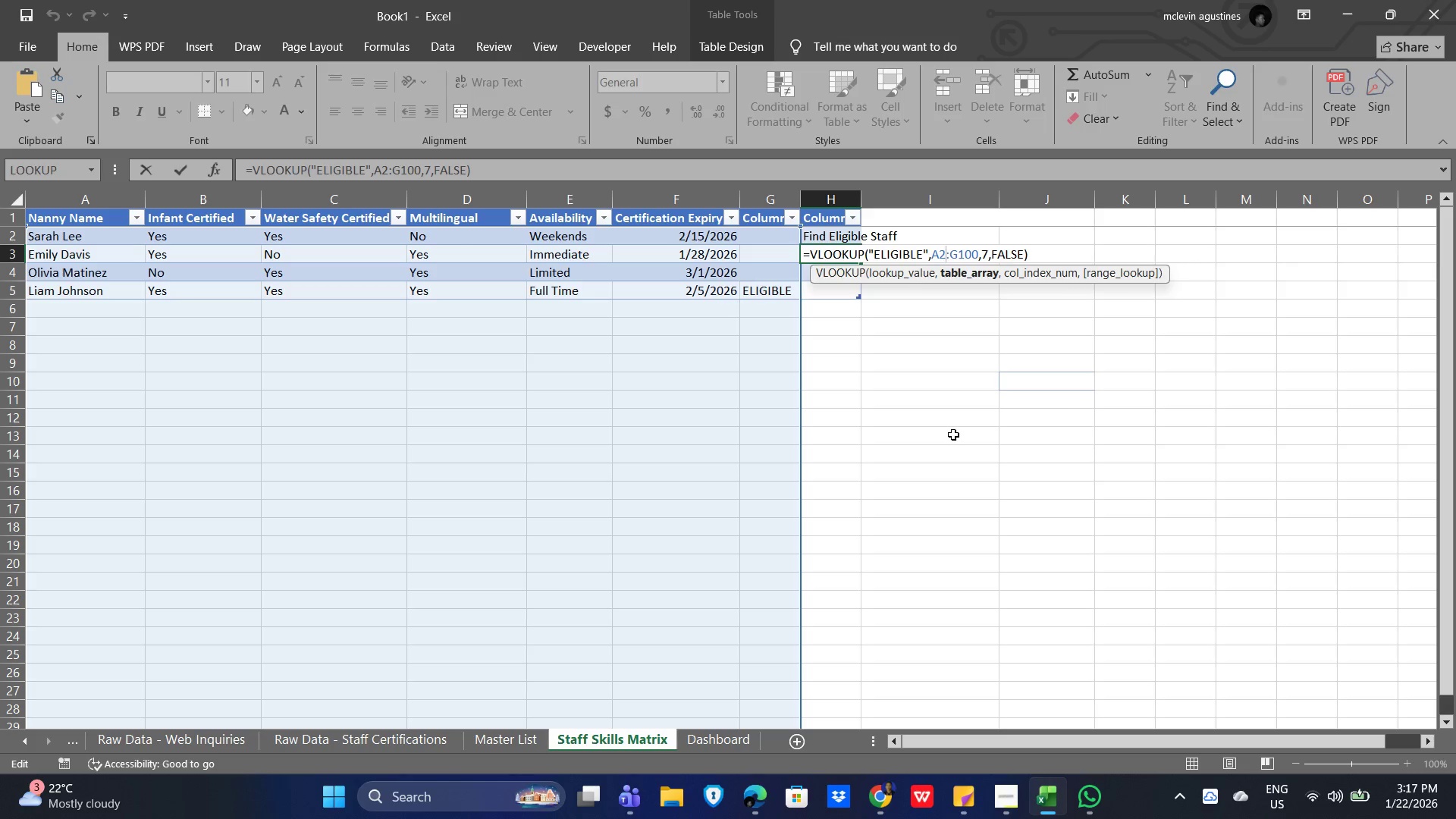 
key(Backspace)
 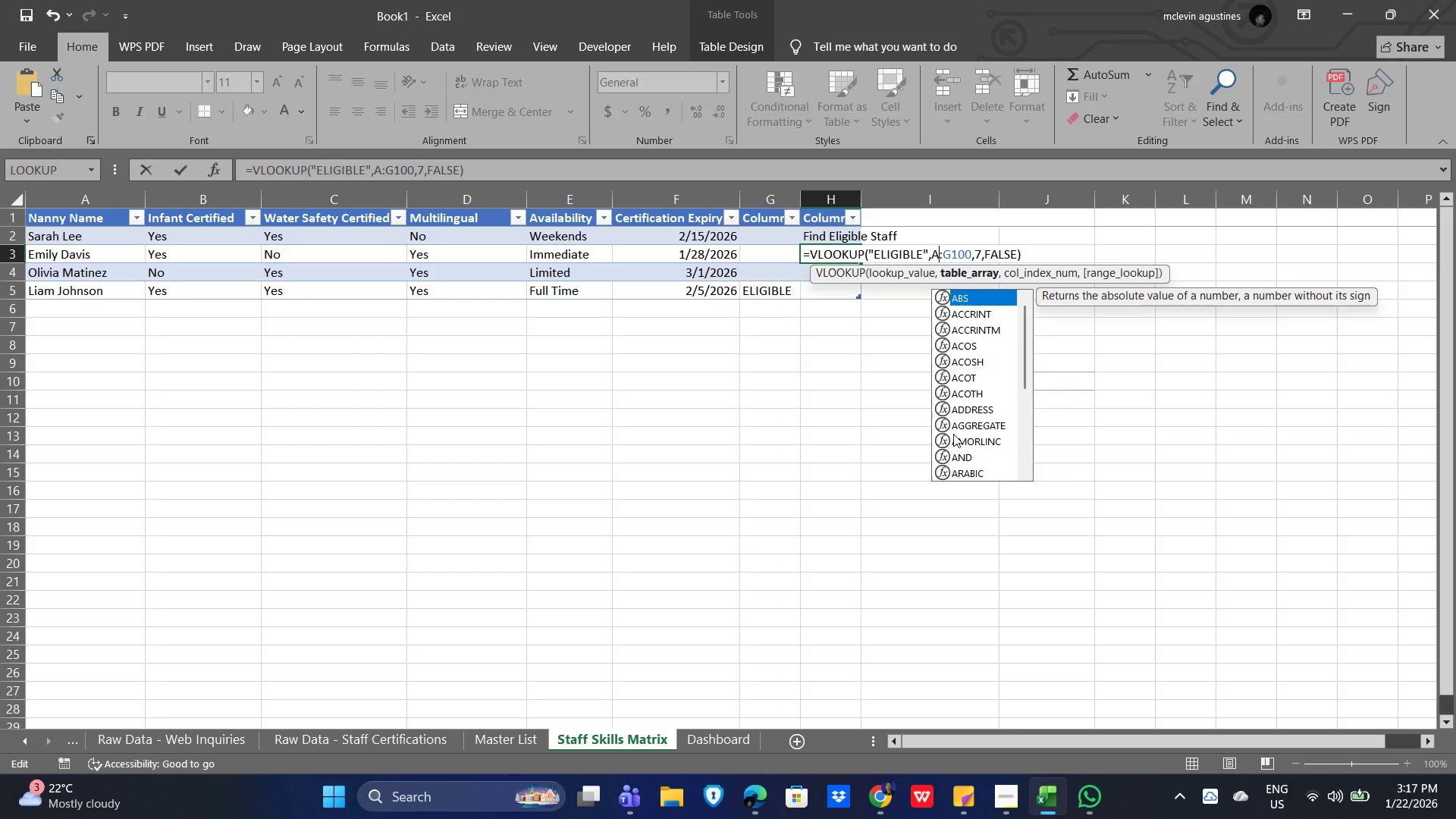 
key(Backspace)
 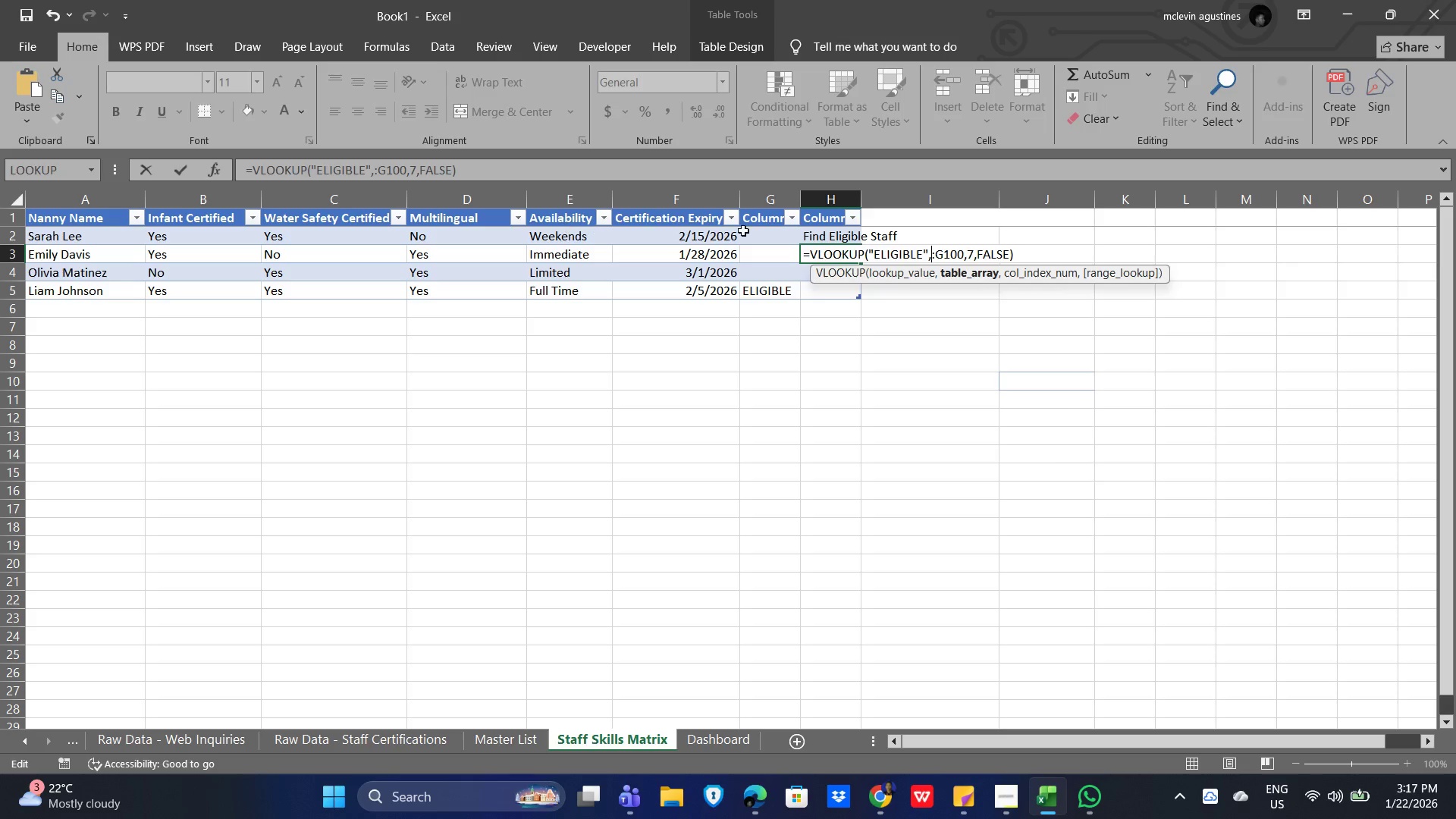 
left_click([766, 237])
 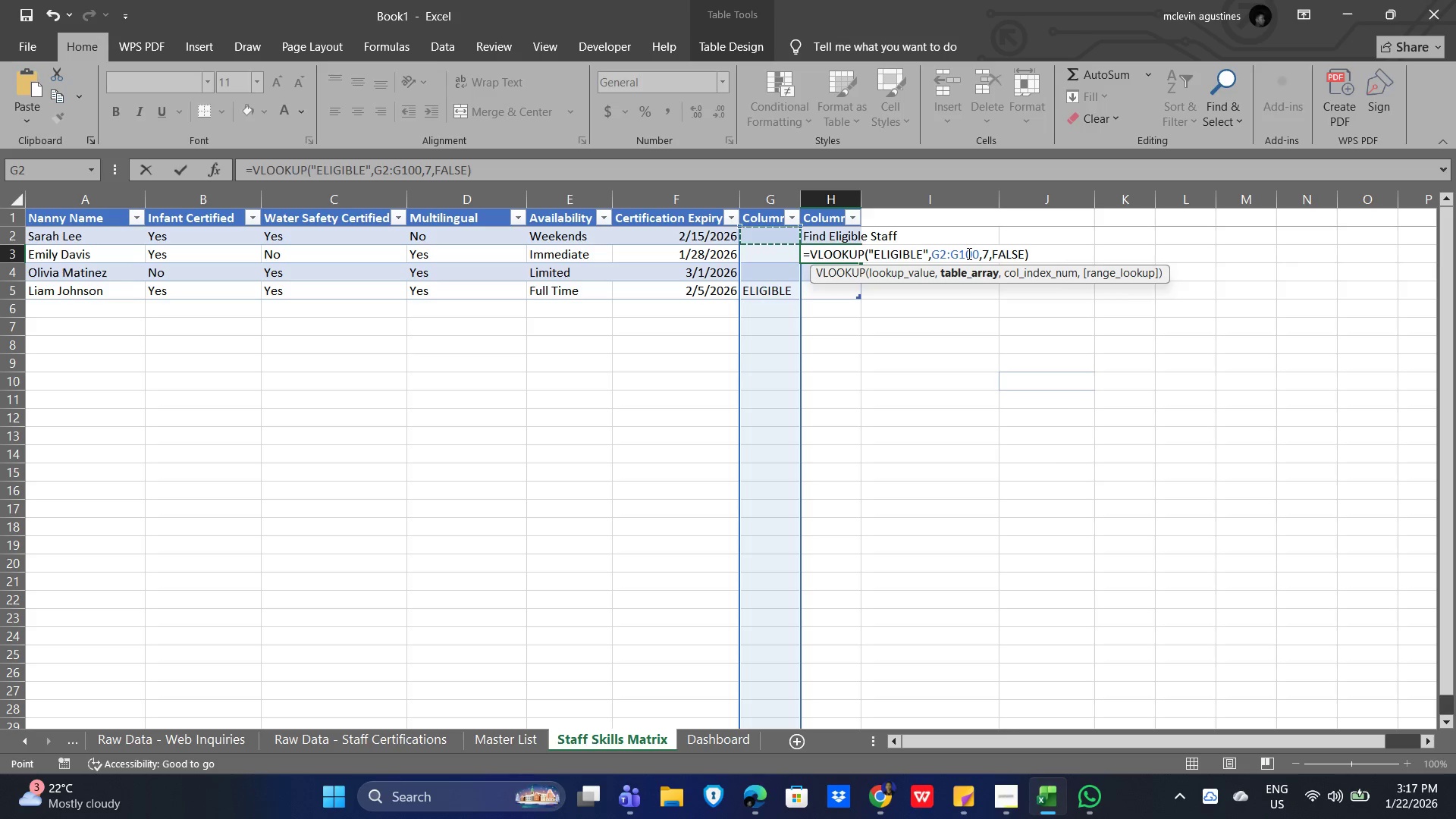 
left_click([959, 251])
 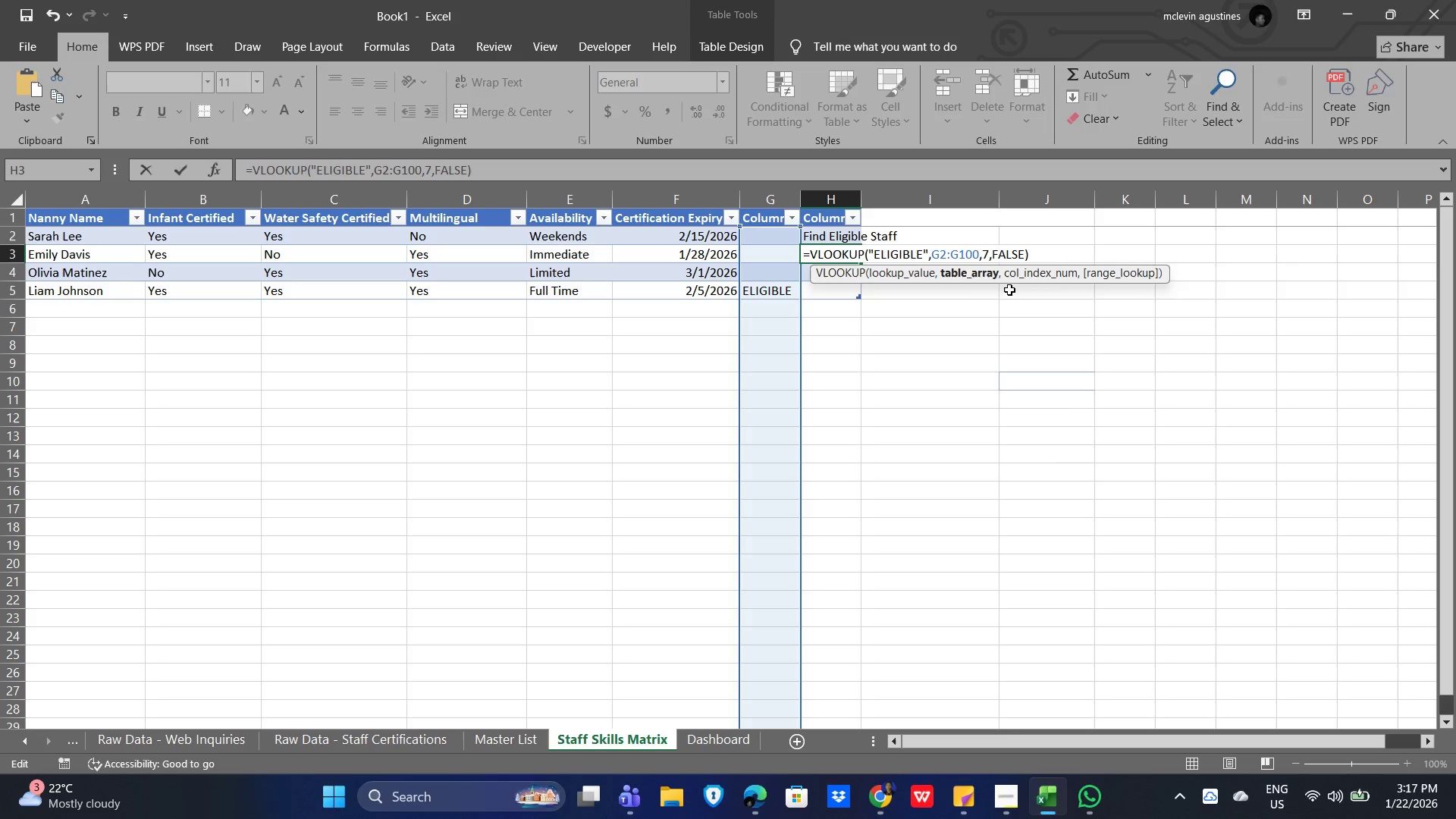 
key(Backspace)
 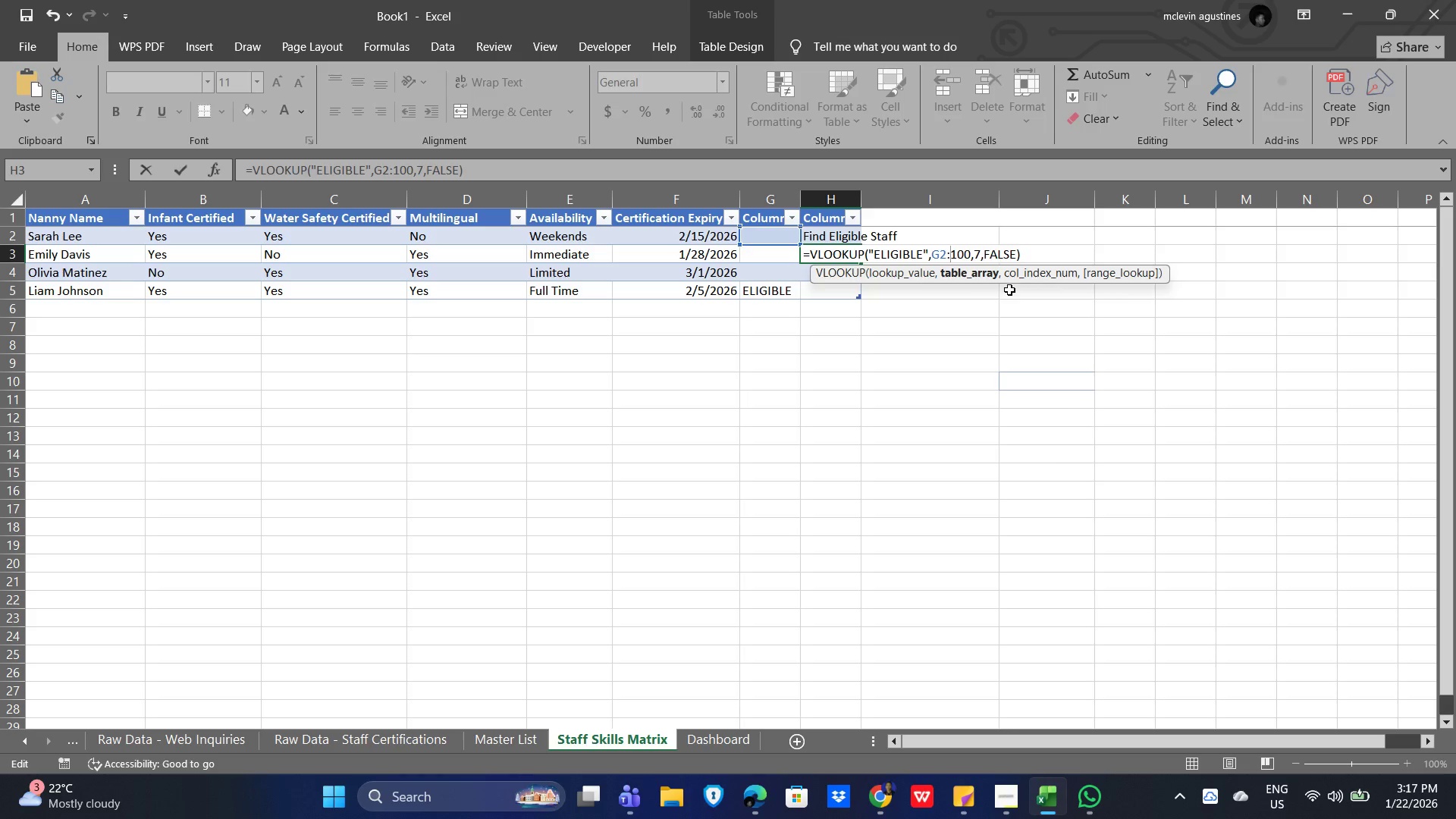 
key(Shift+ShiftLeft)
 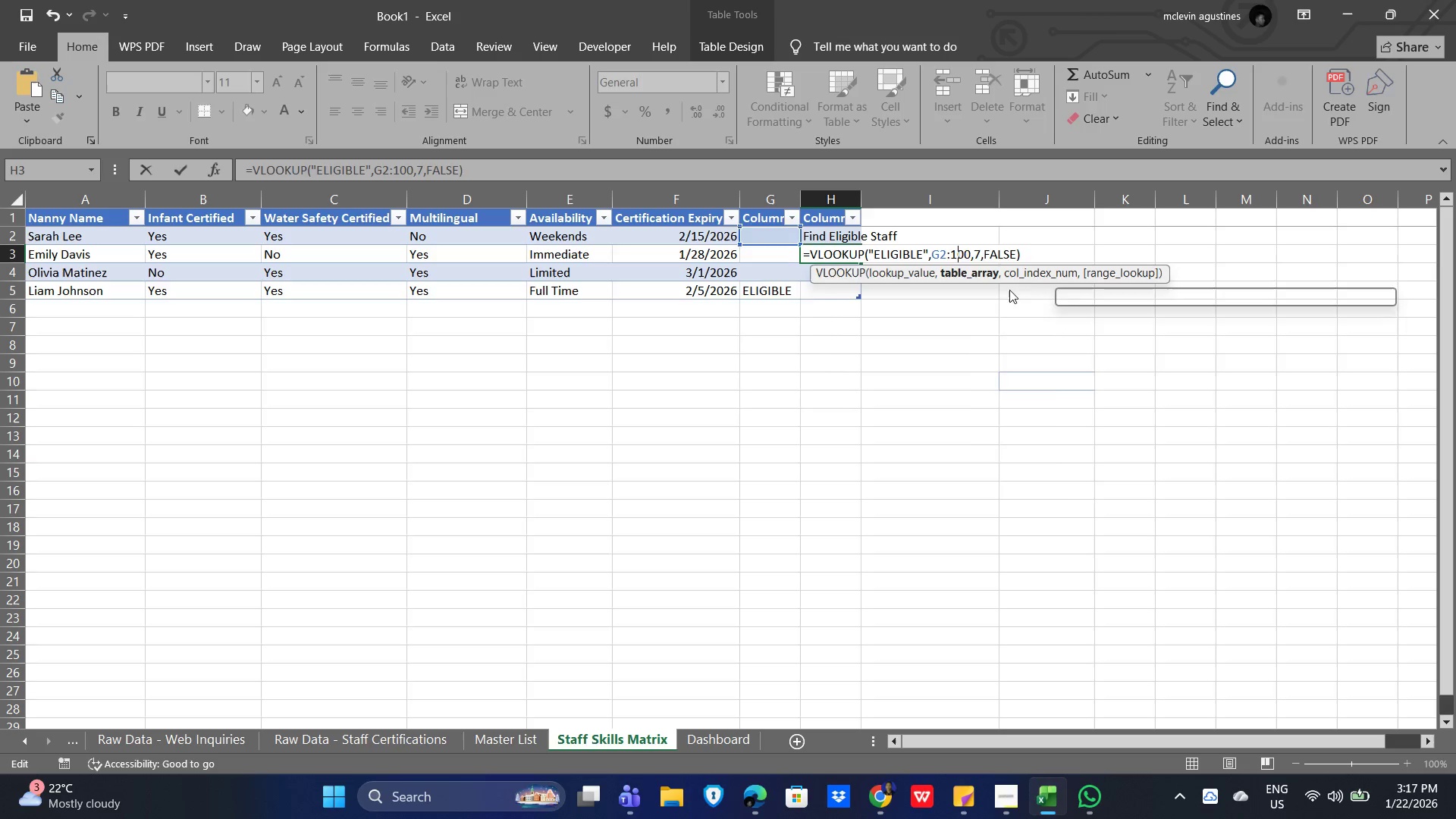 
key(Shift+A)
 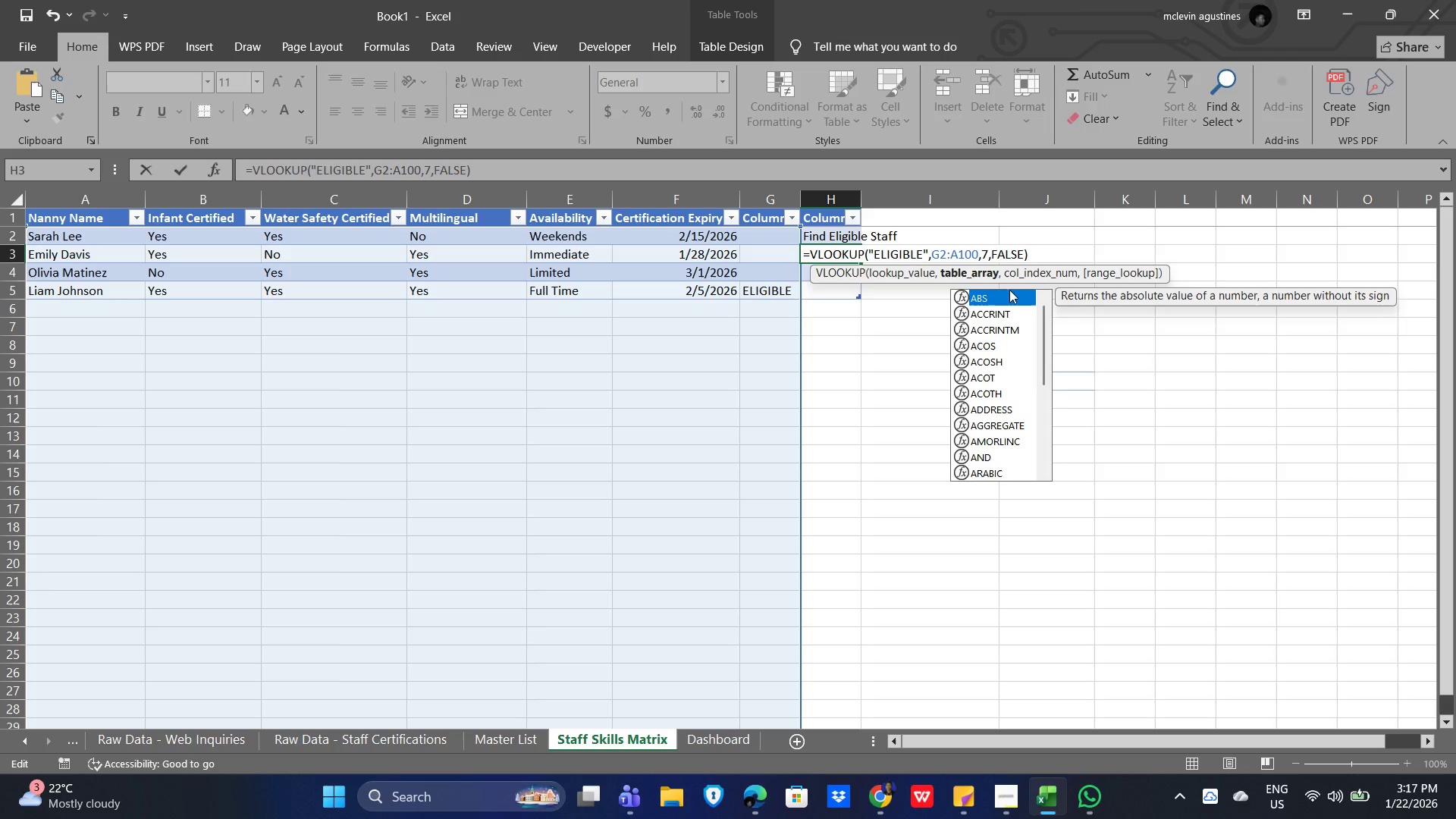 
key(NumpadEnter)
 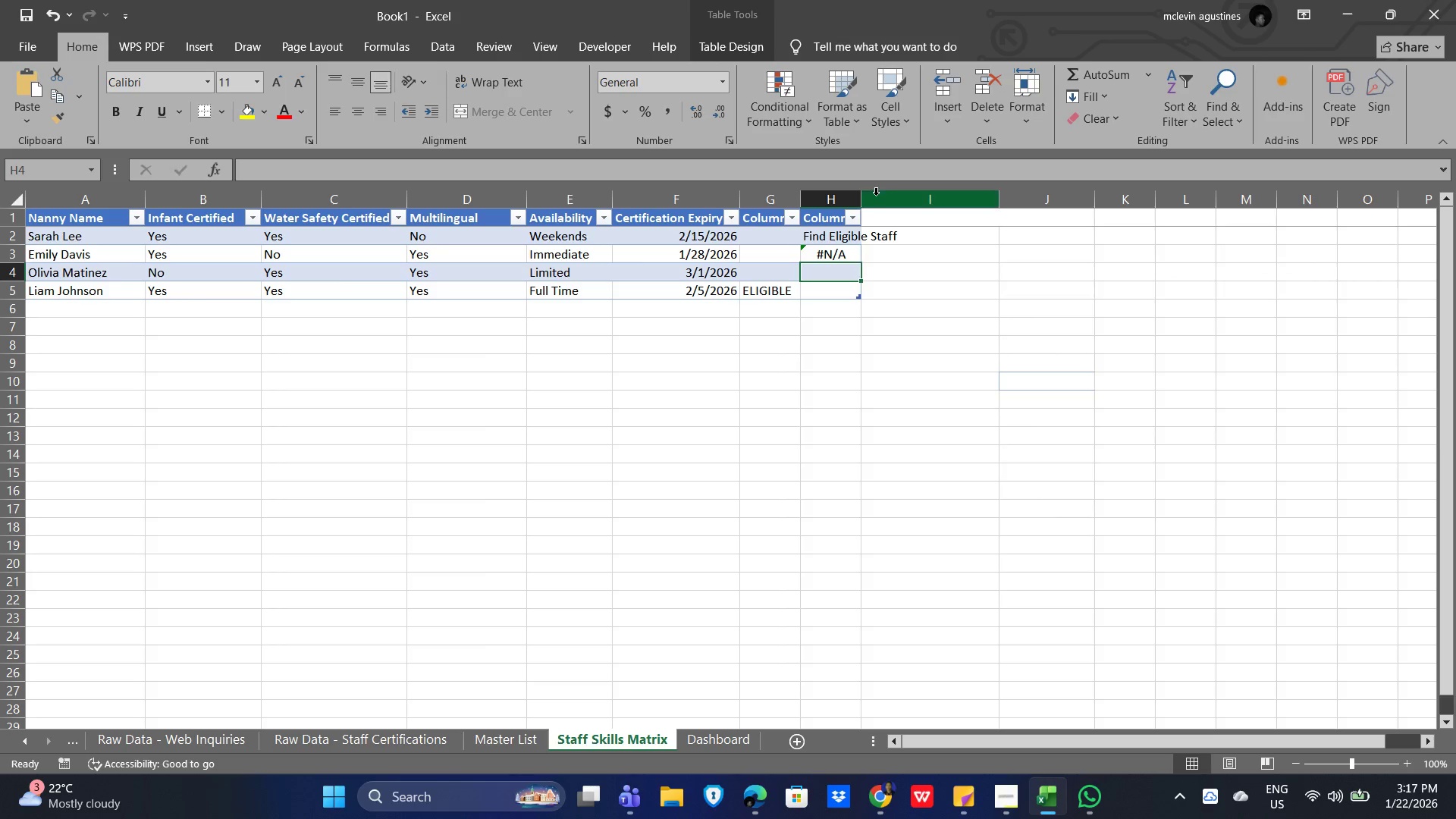 
left_click_drag(start_coordinate=[864, 199], to_coordinate=[993, 206])
 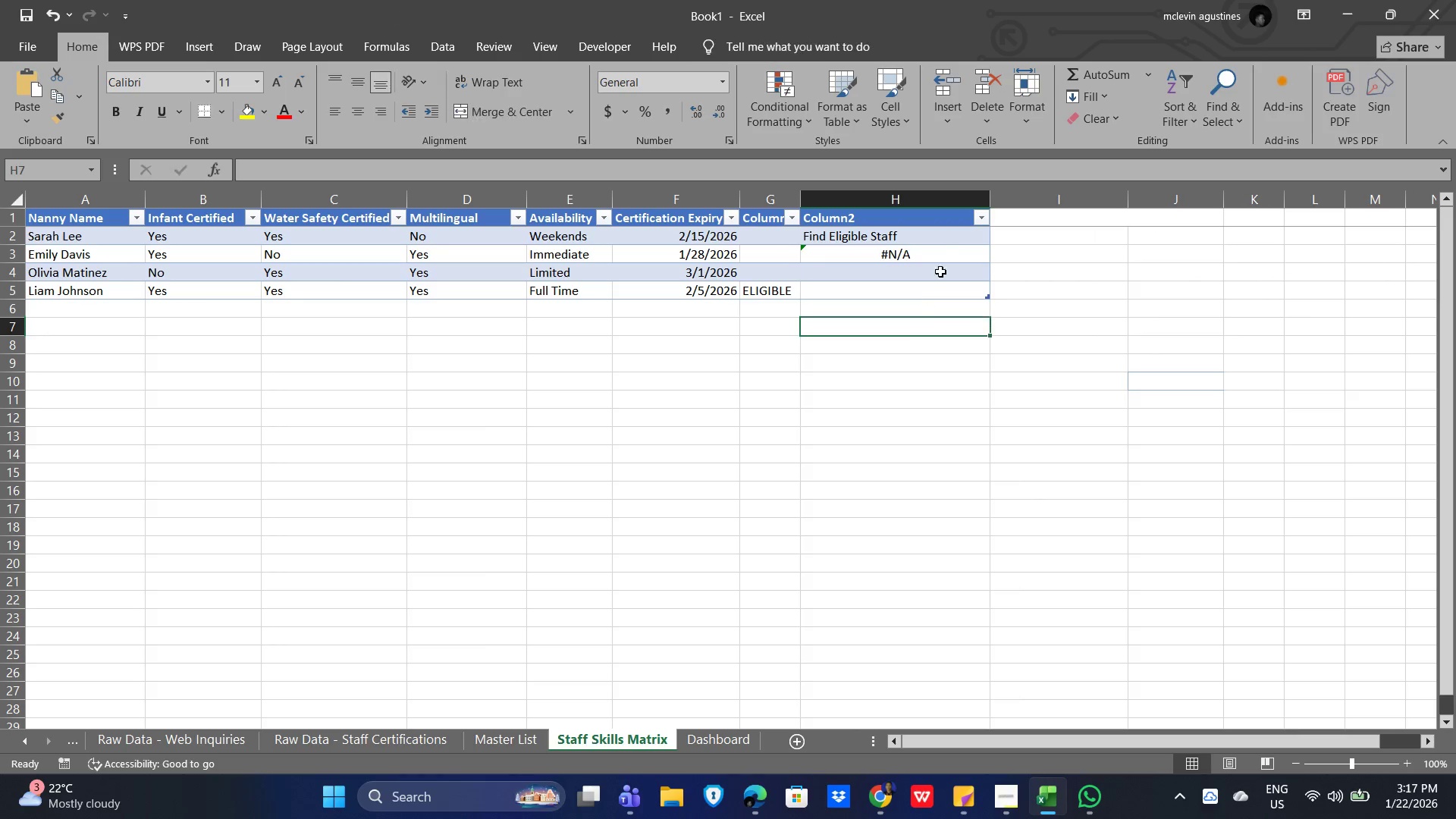 
double_click([934, 254])
 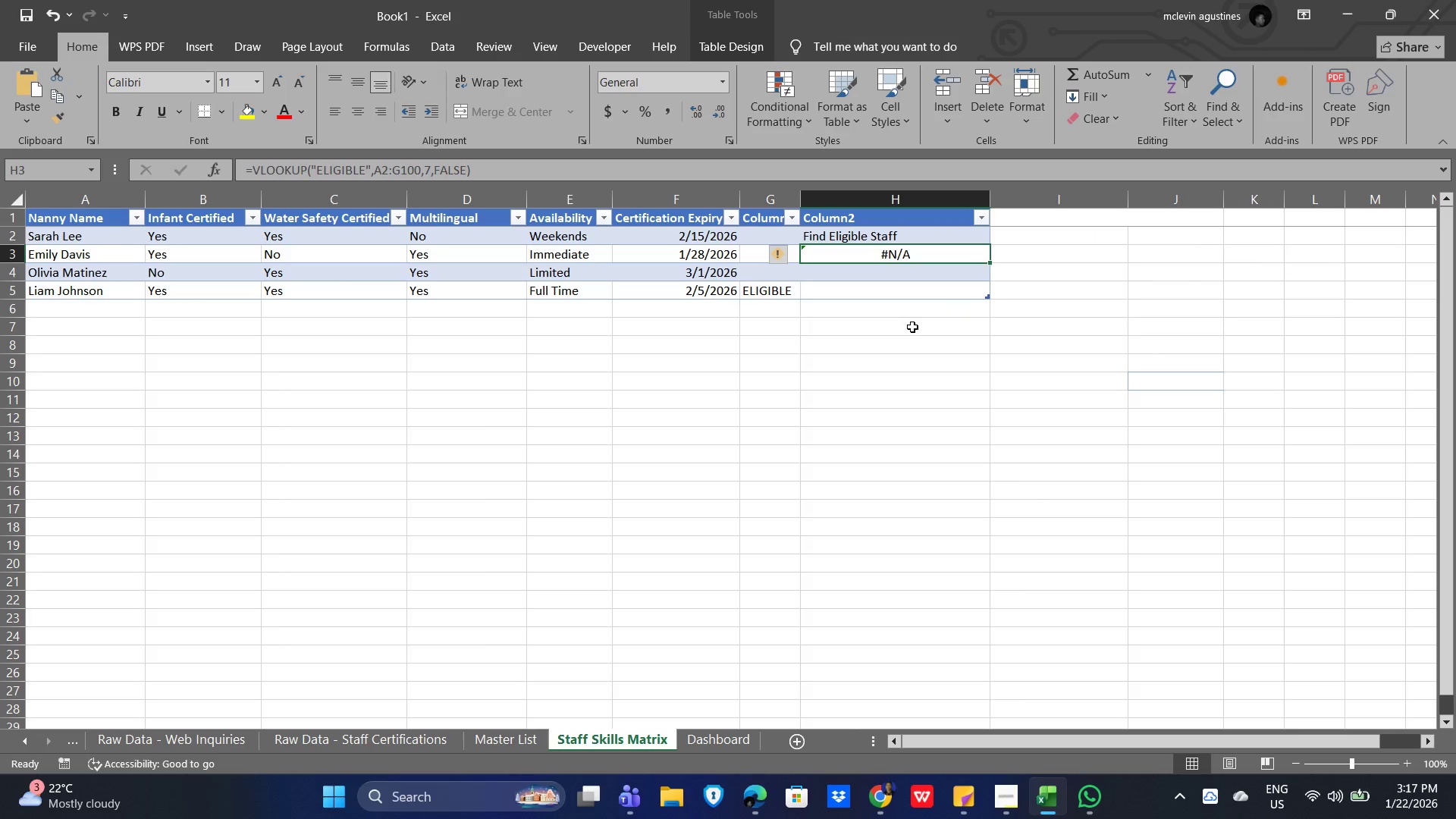 
wait(5.52)
 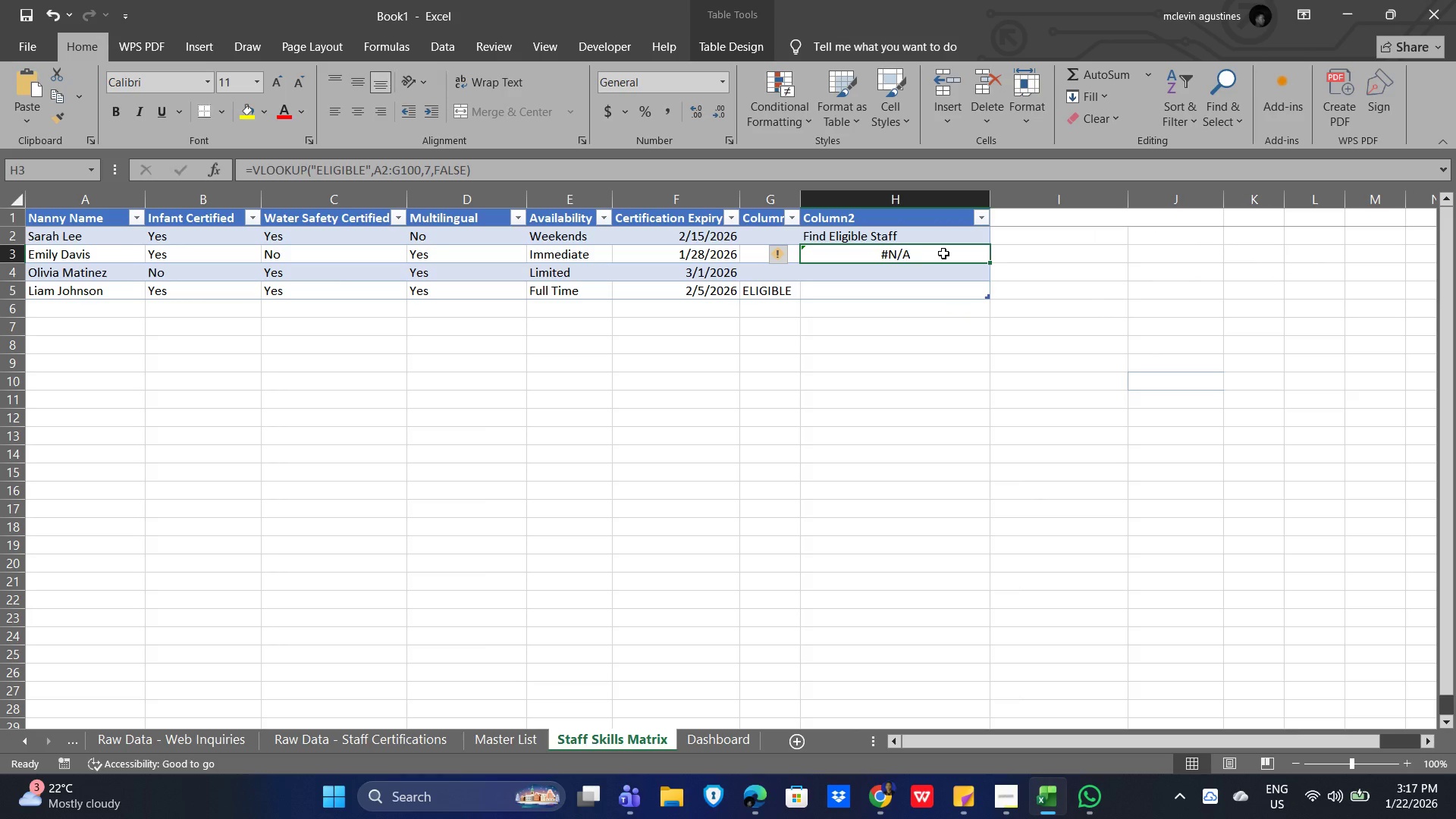 
double_click([864, 249])
 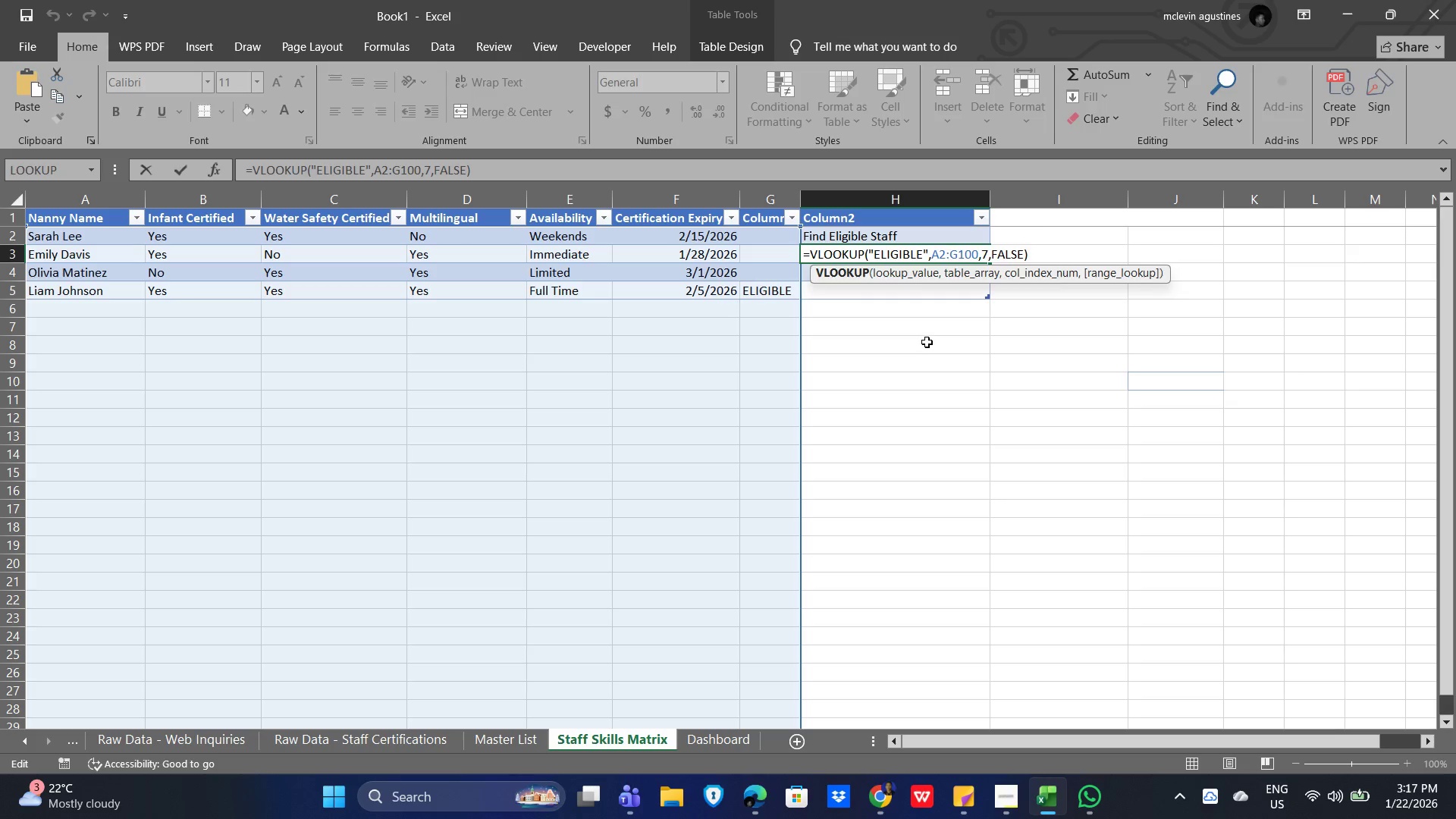 
wait(11.05)
 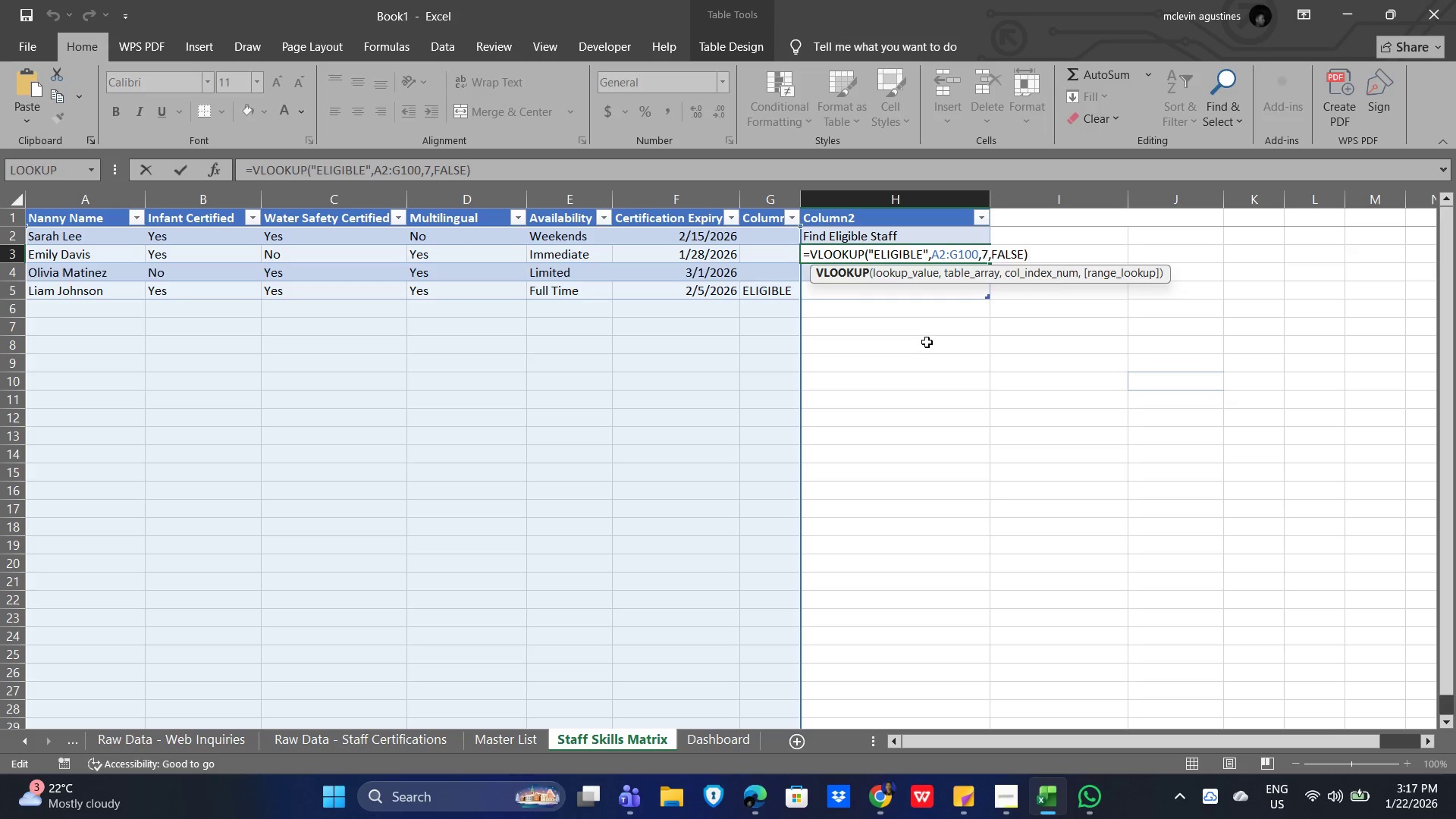 
left_click([945, 254])
 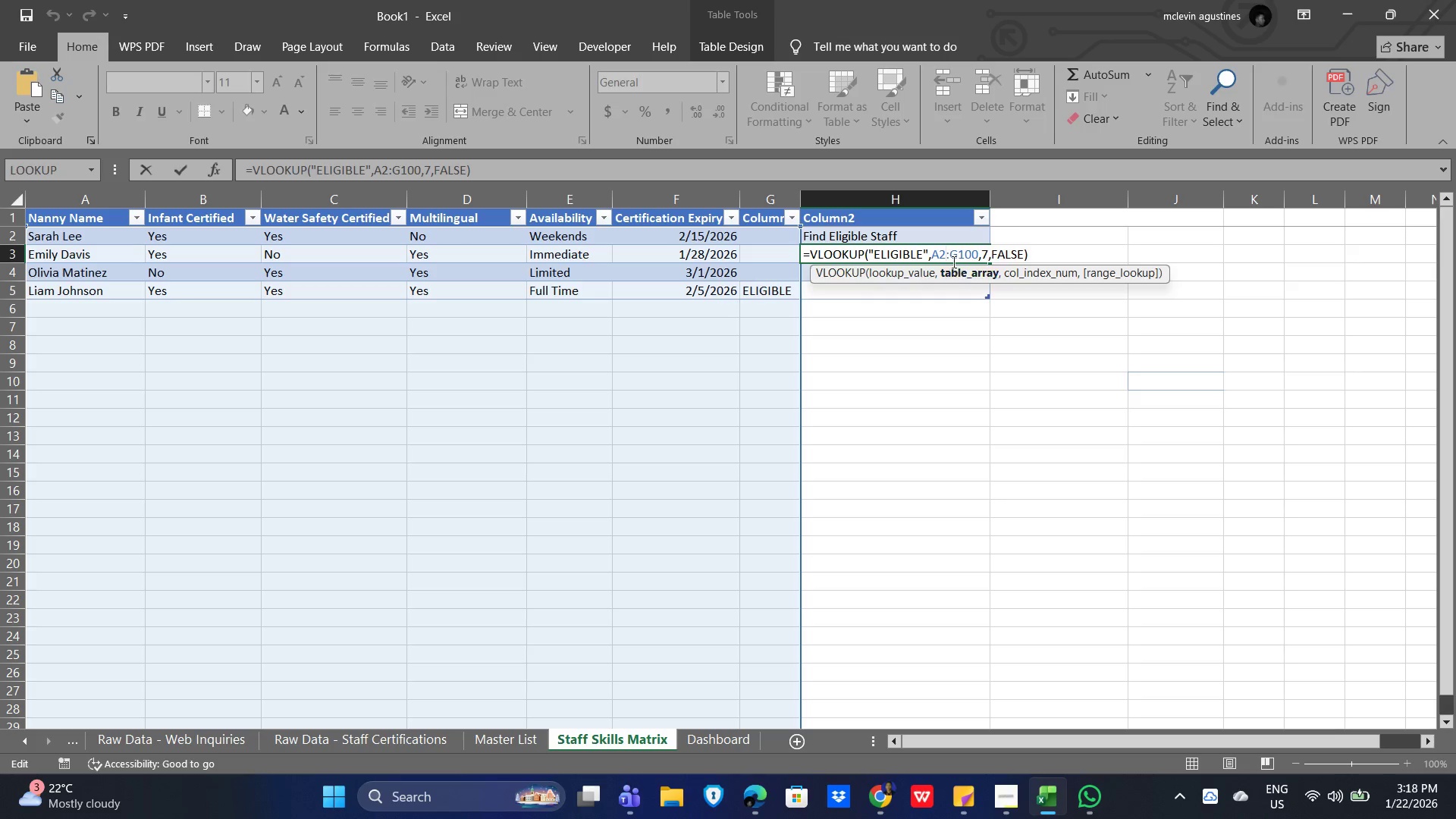 
wait(9.38)
 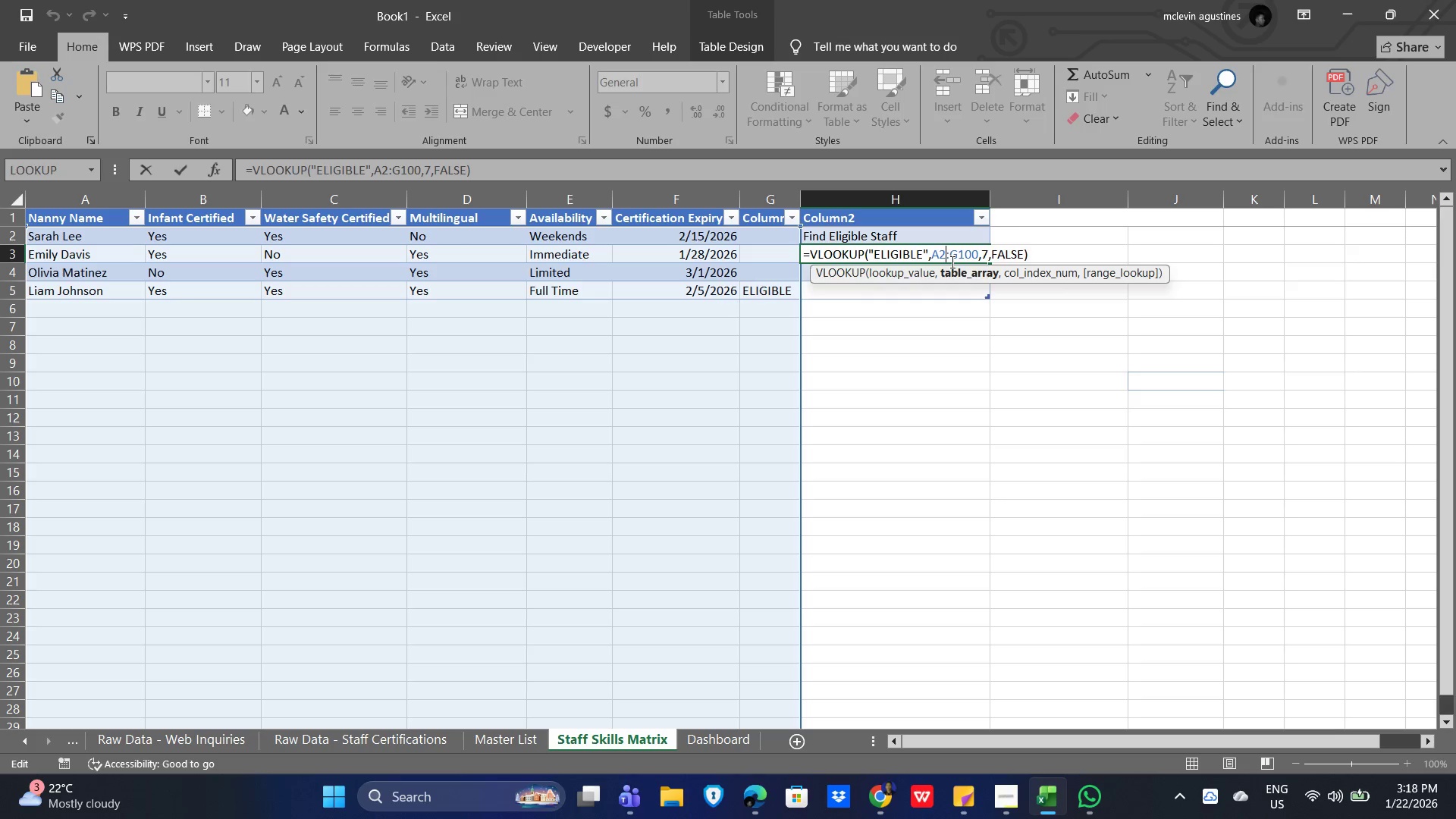 
key(Shift+ArrowLeft)
 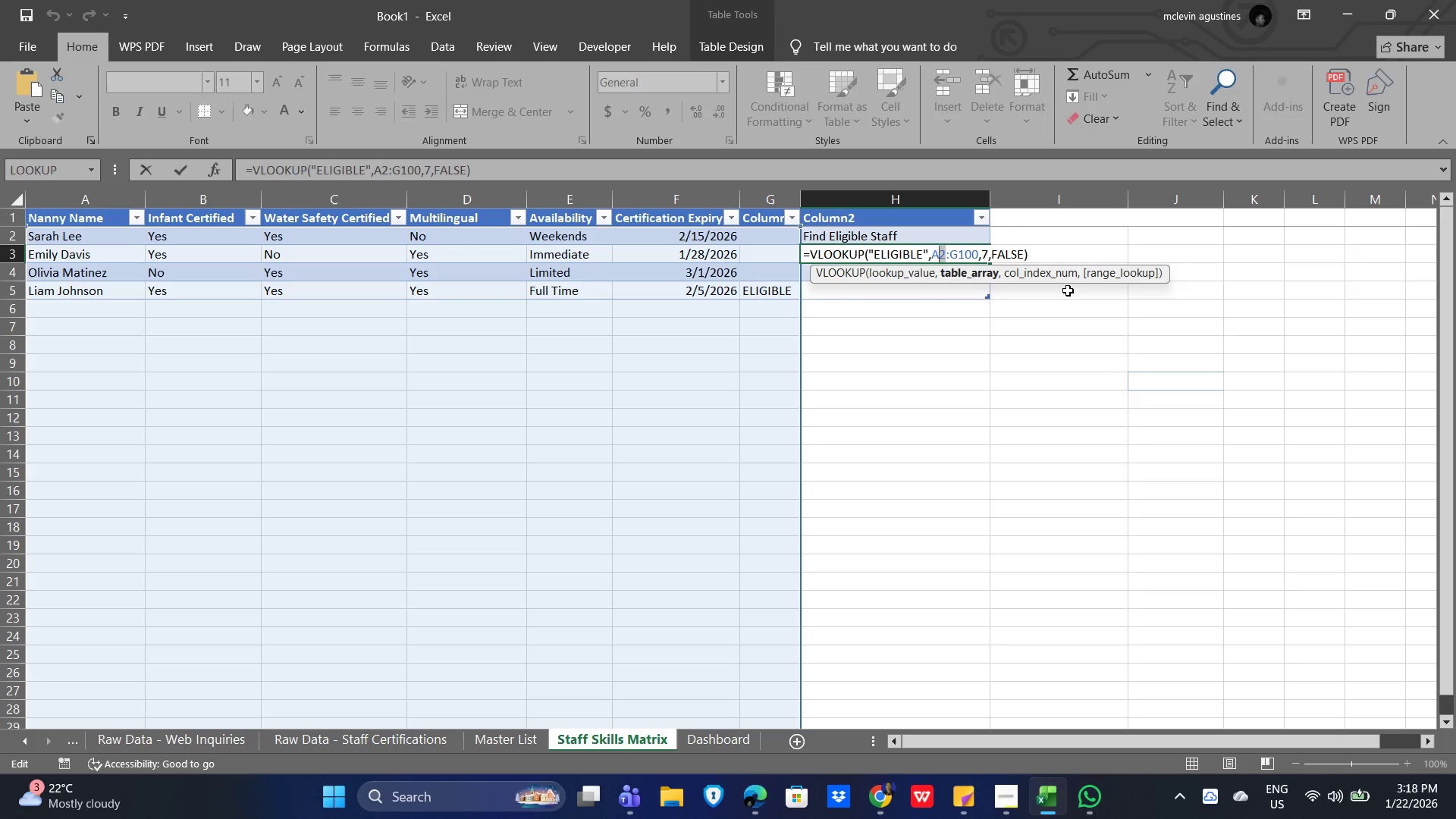 
key(Shift+ArrowLeft)
 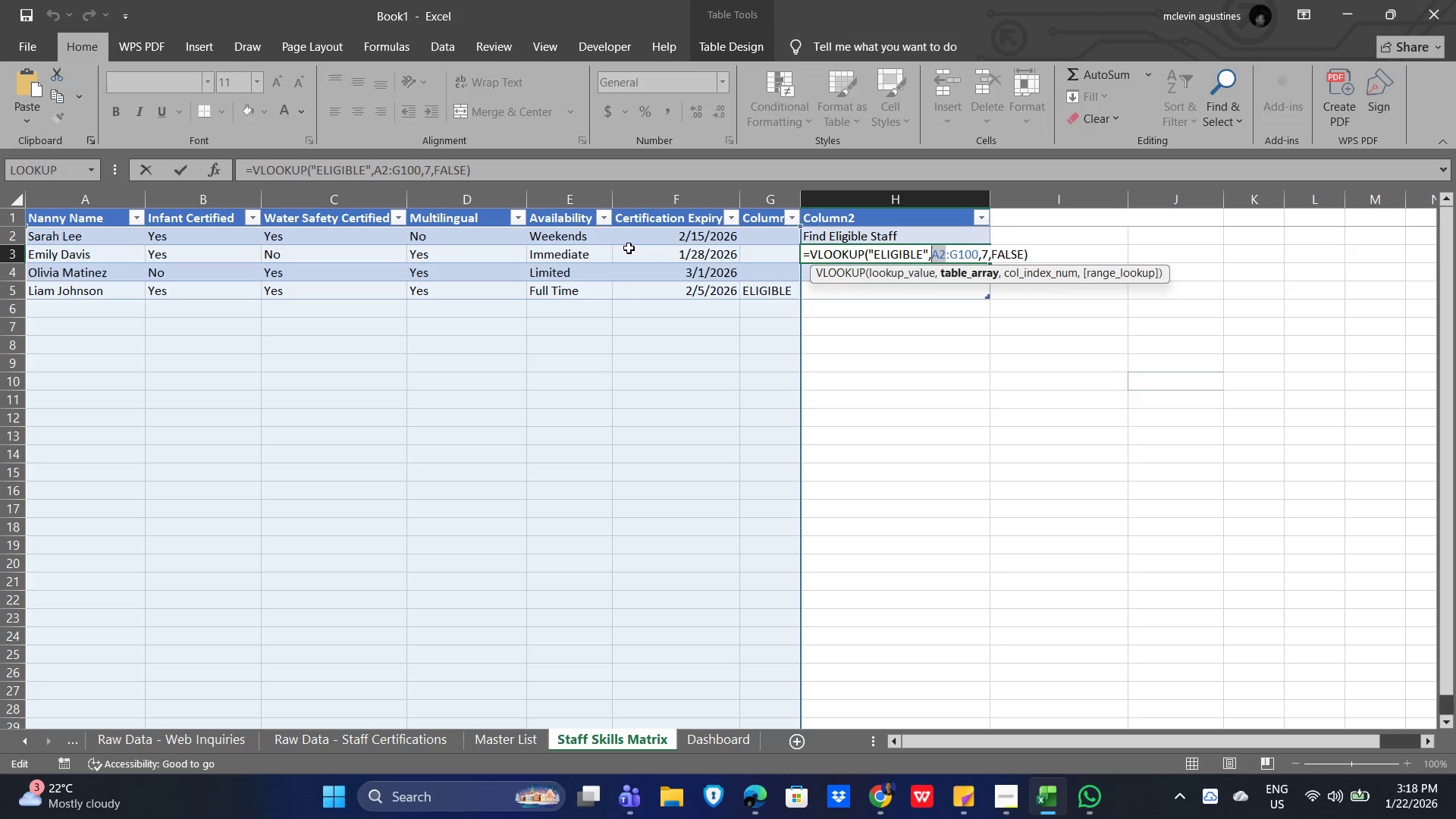 
wait(7.33)
 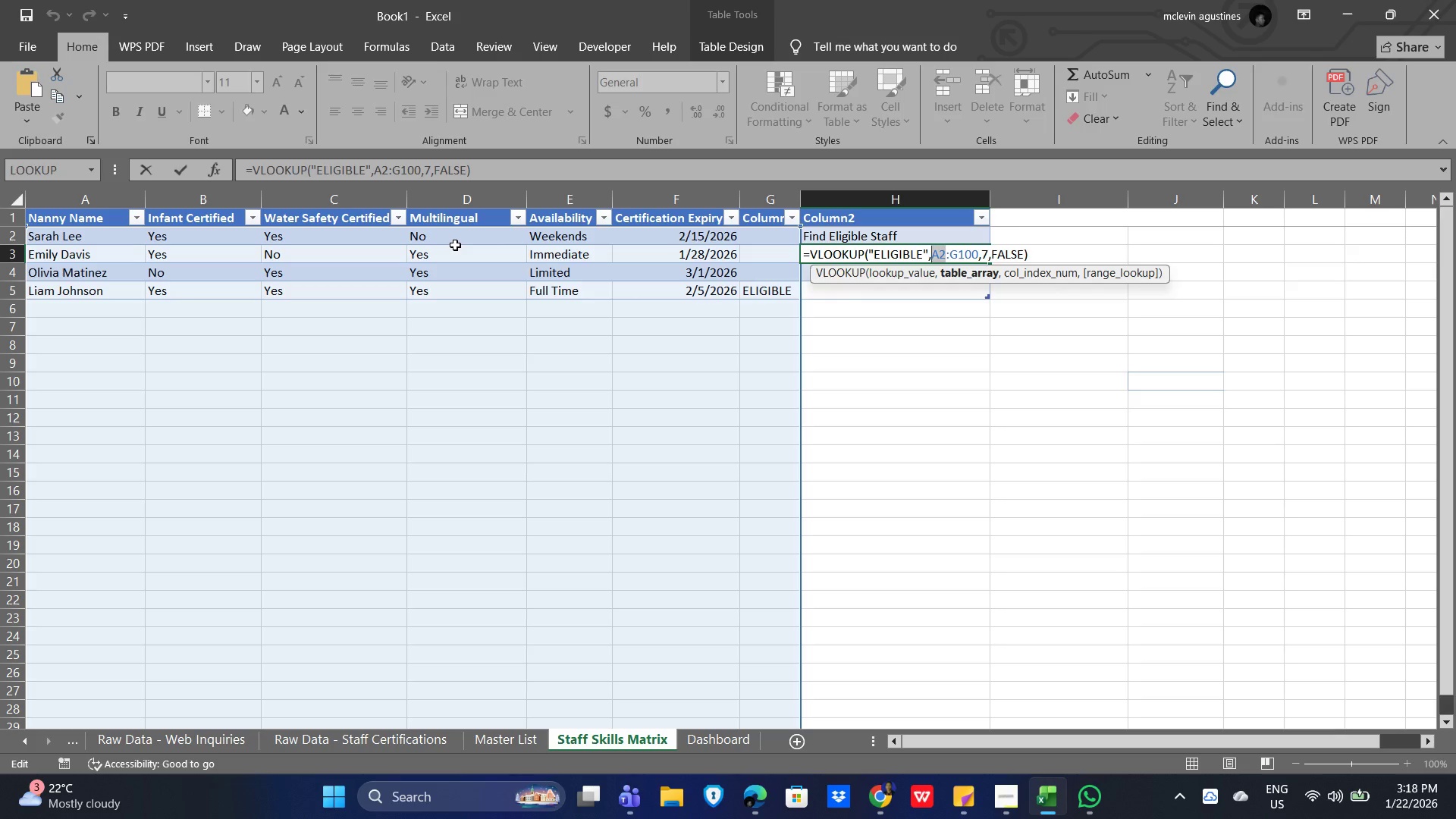 
left_click([770, 240])
 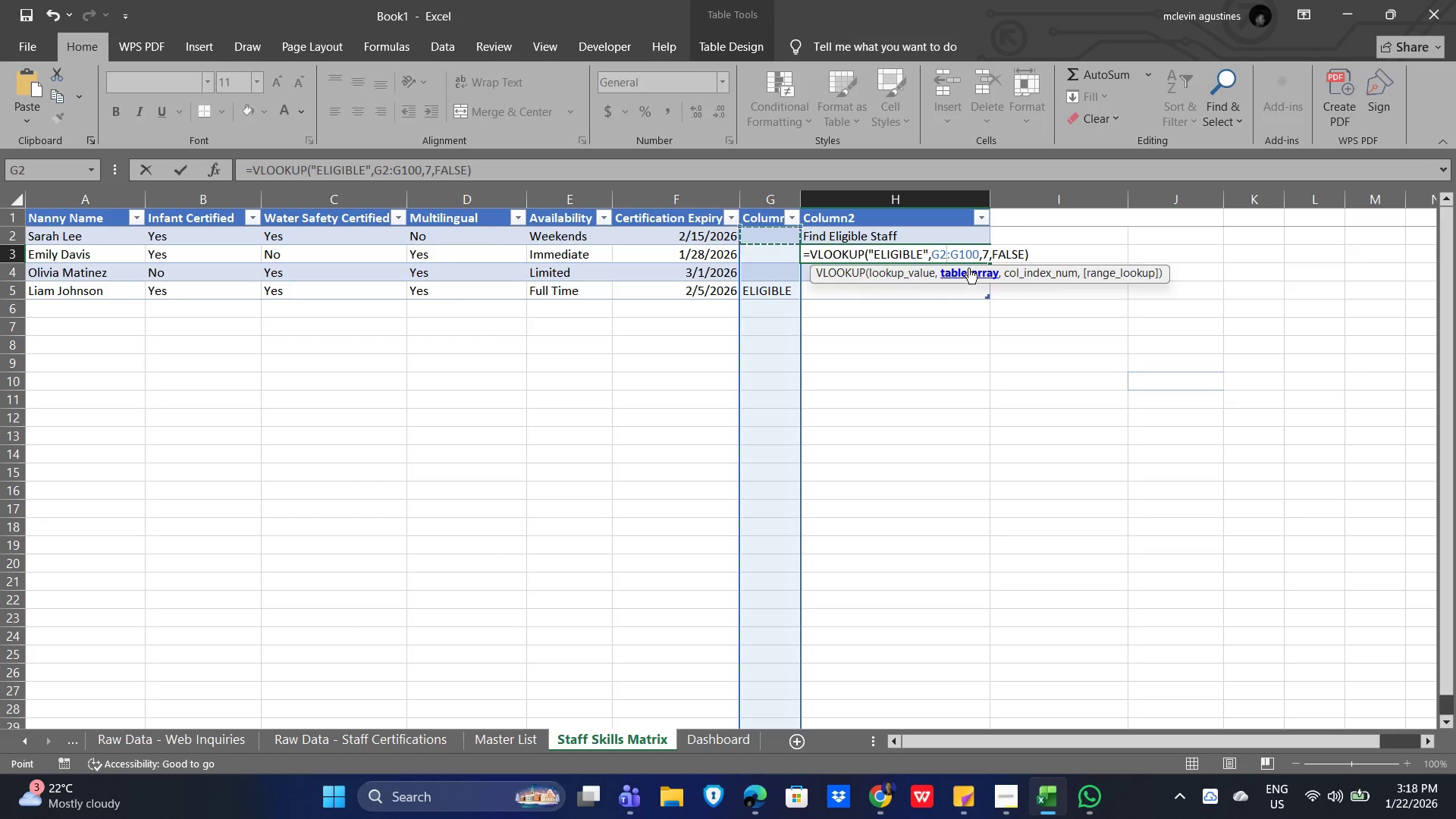 
left_click([956, 253])
 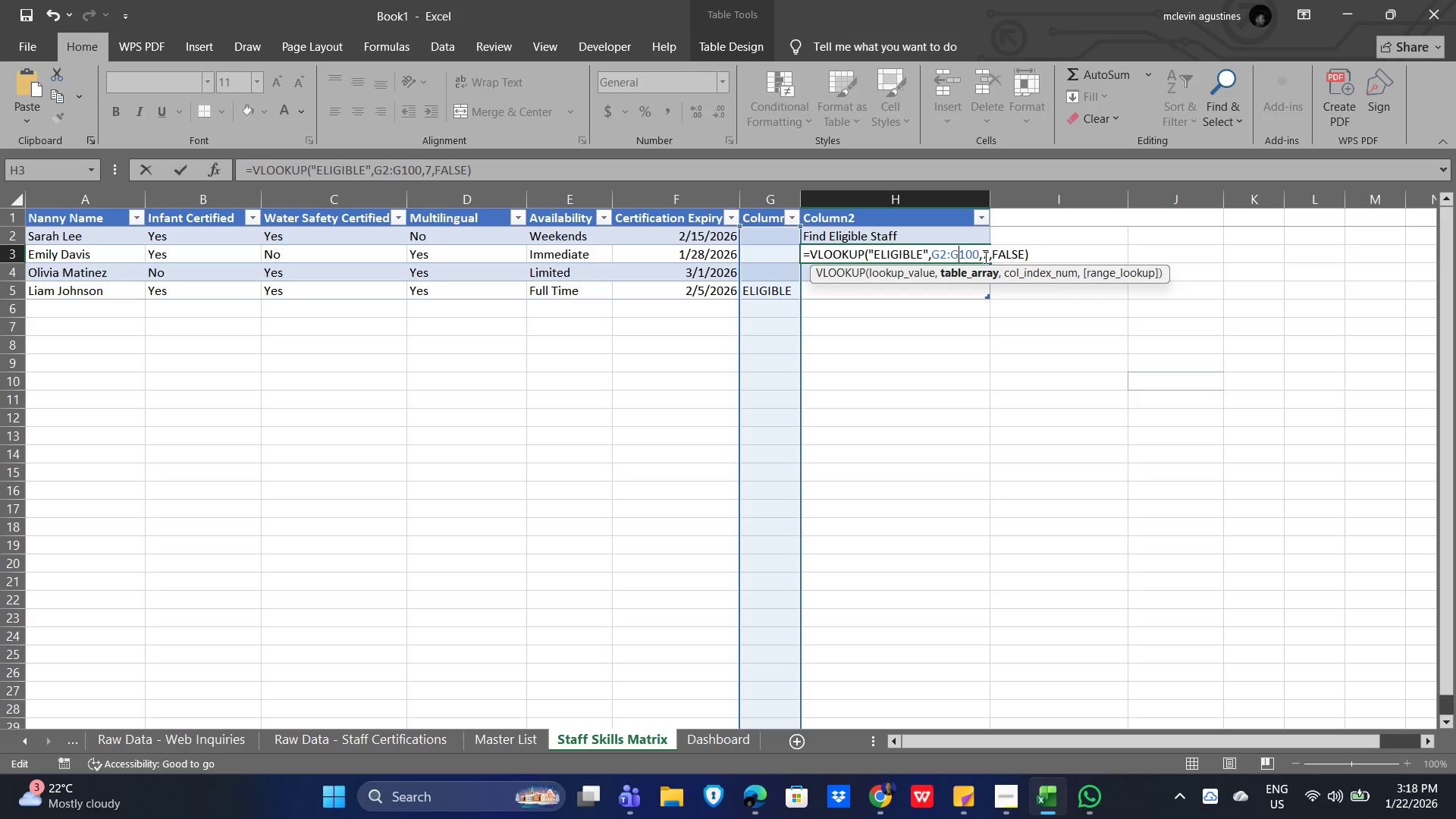 
key(Backspace)
 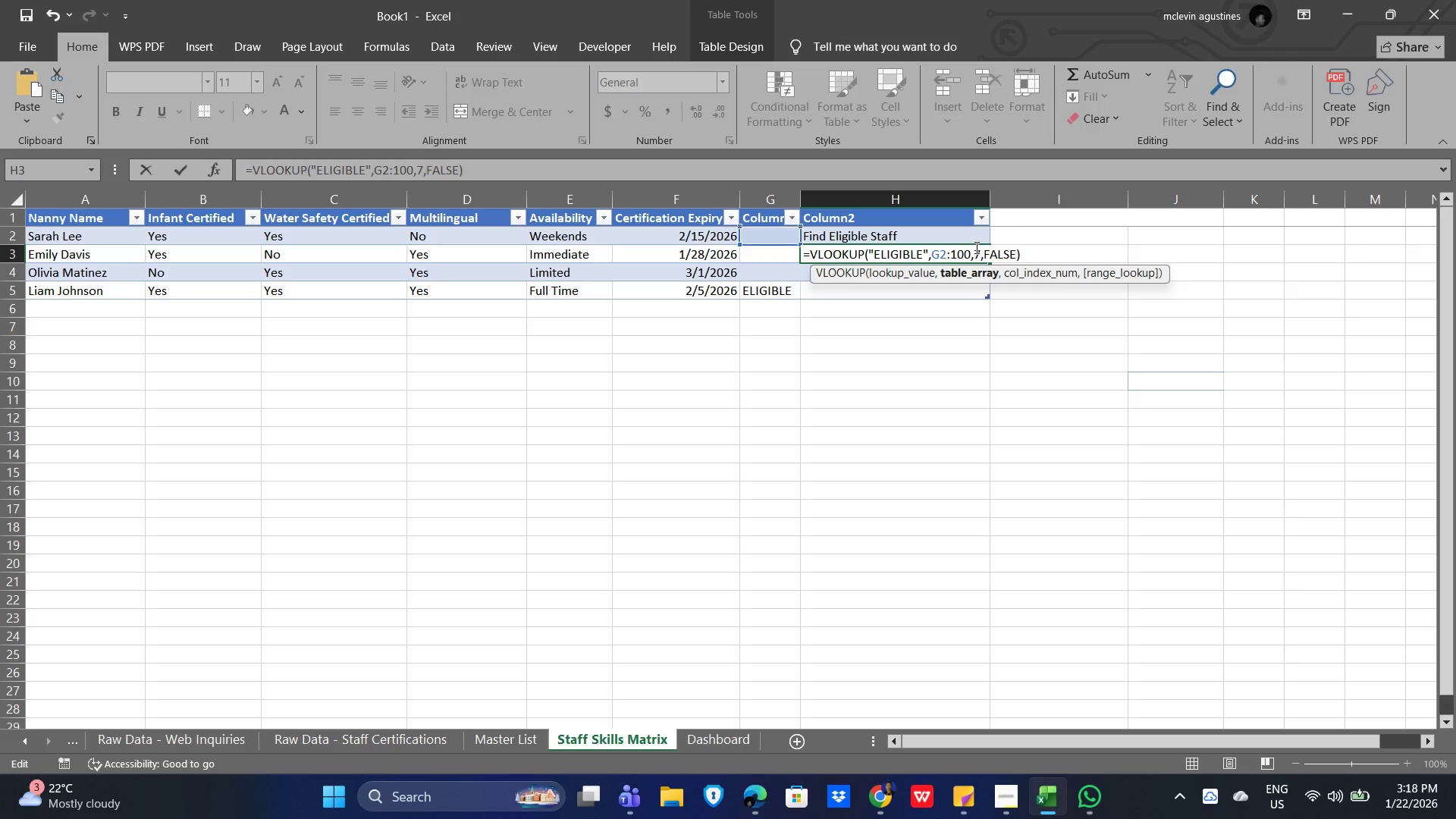 
key(Shift+A)
 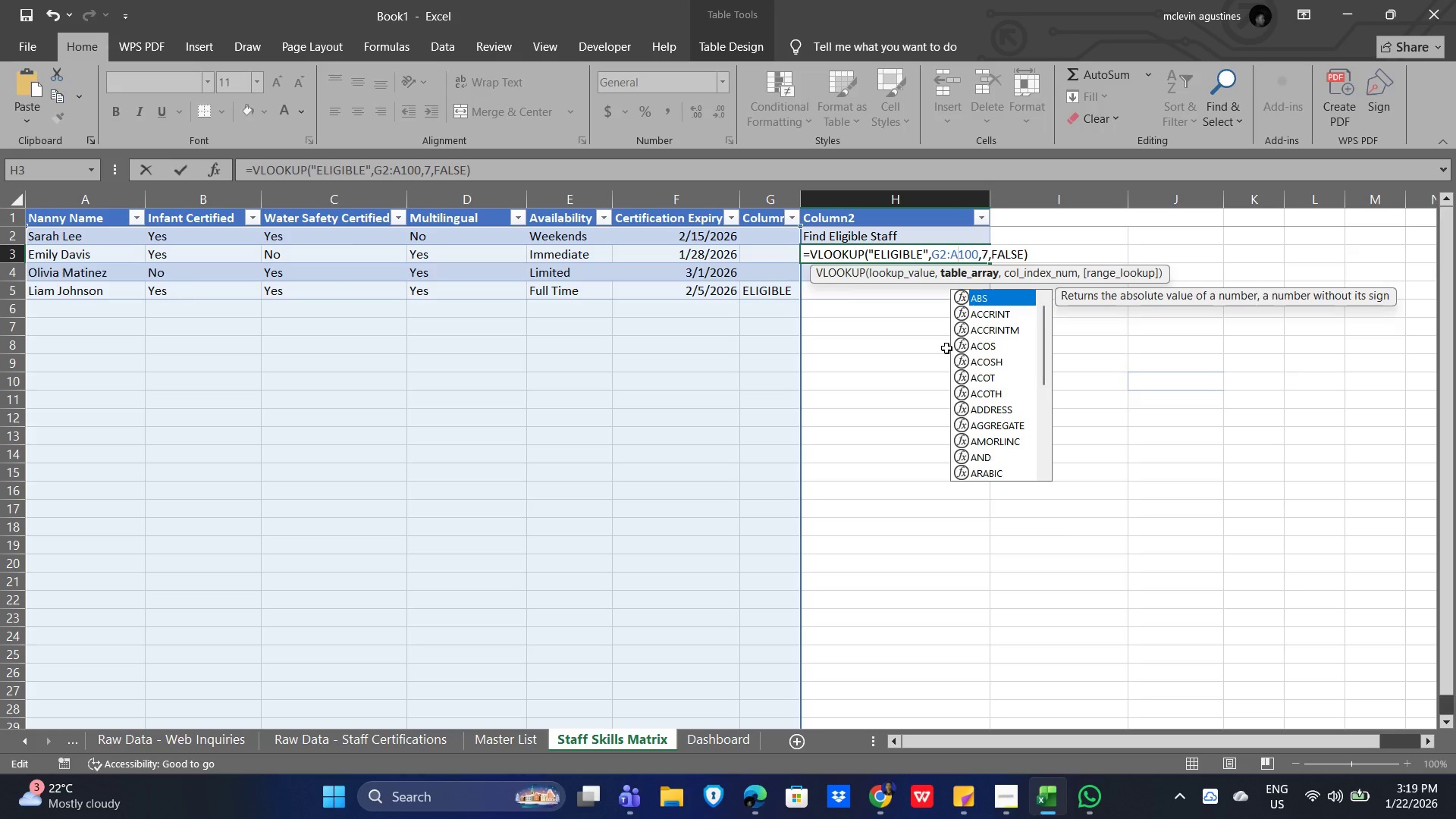 
wait(43.69)
 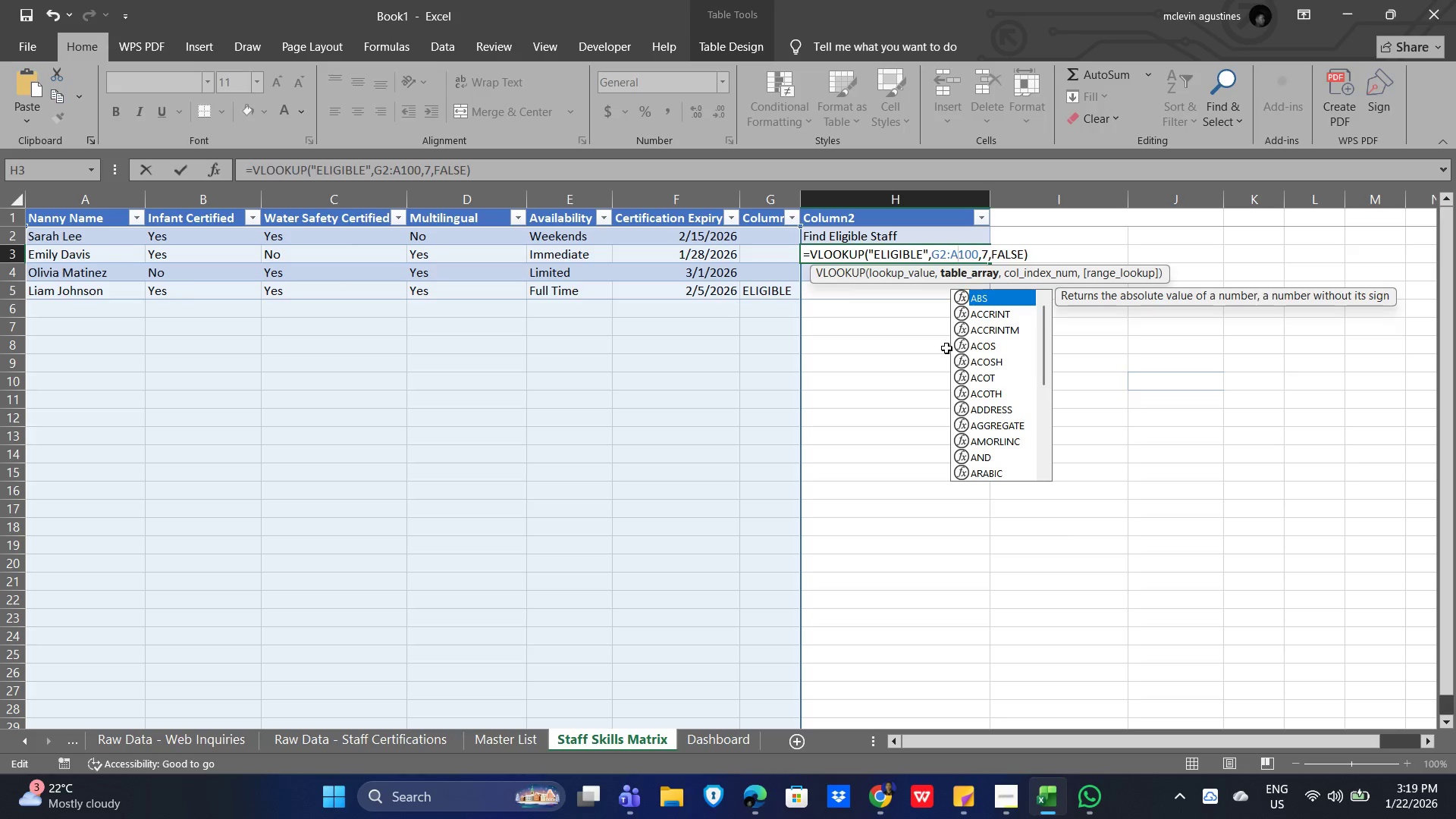 
key(NumpadEnter)
 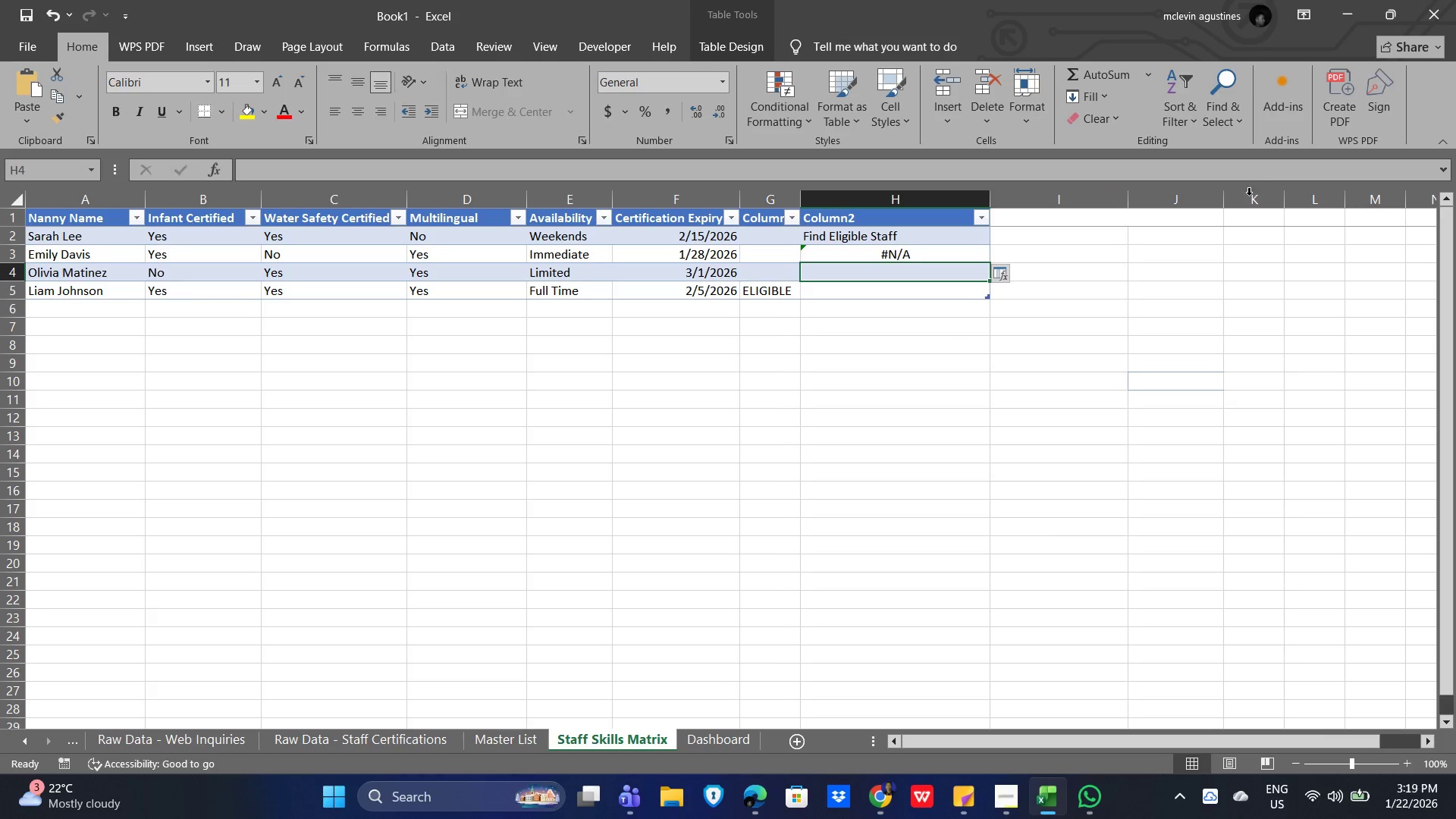 
left_click([1190, 223])
 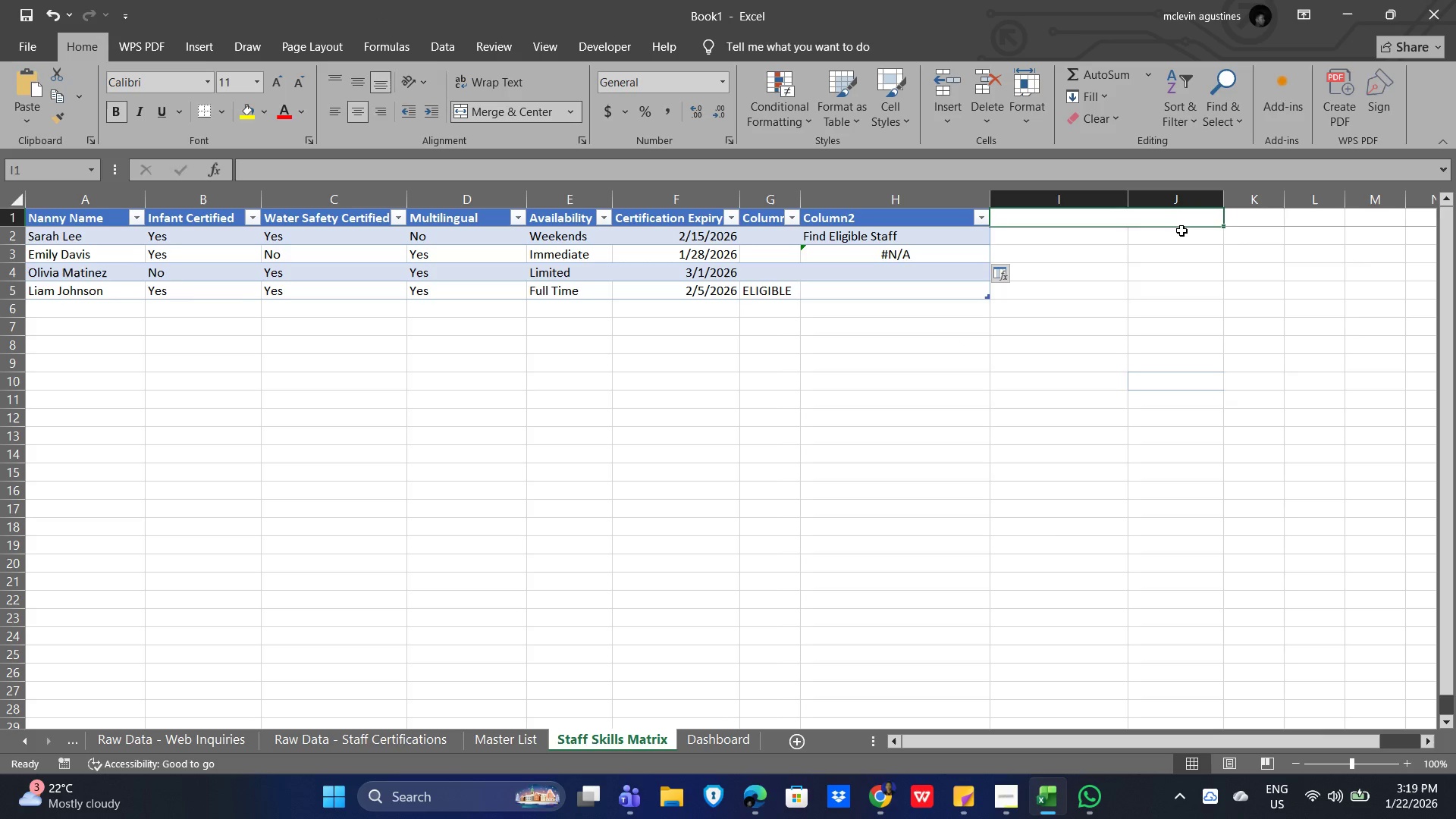 
left_click([1181, 231])
 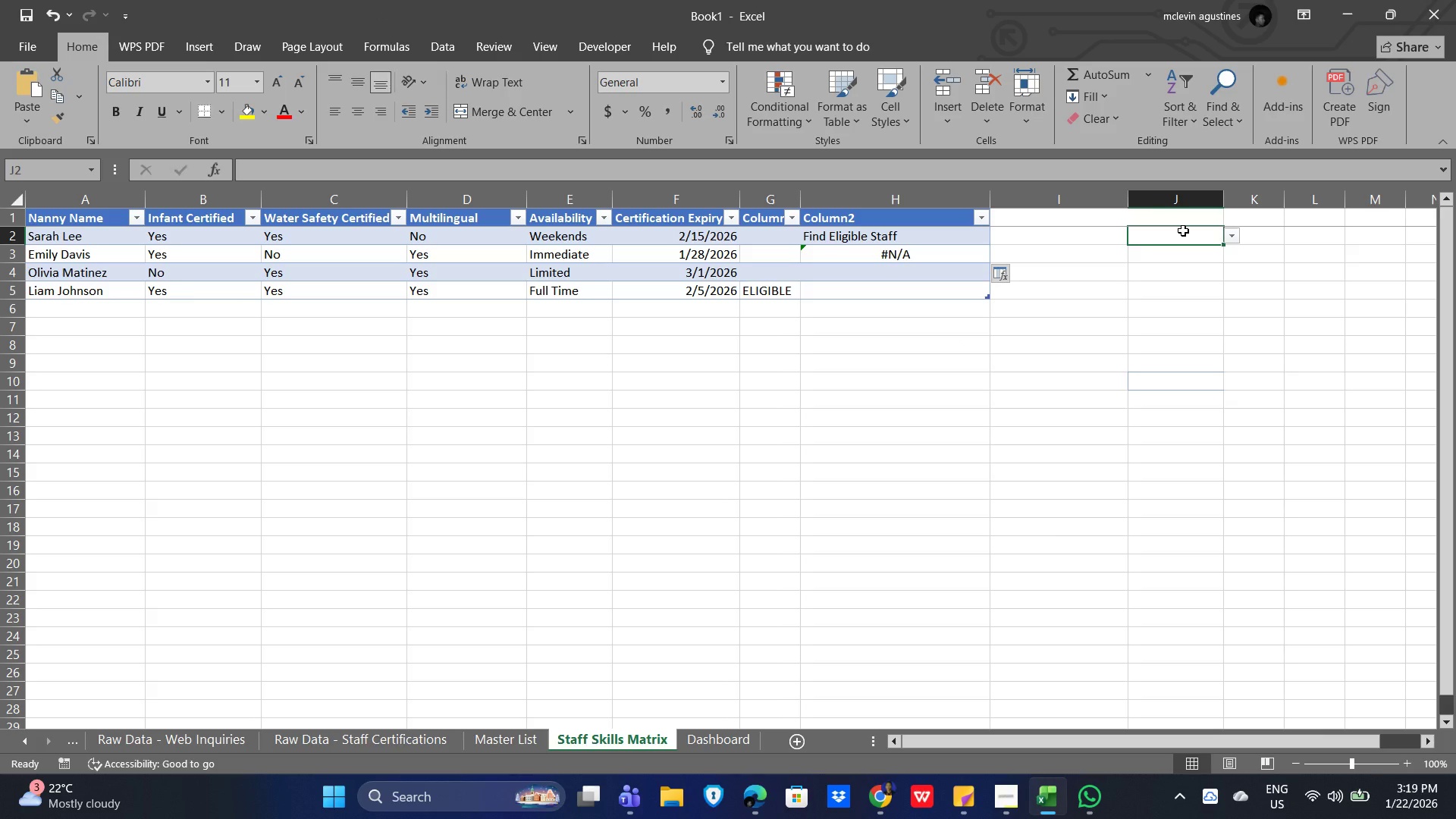 
wait(8.12)
 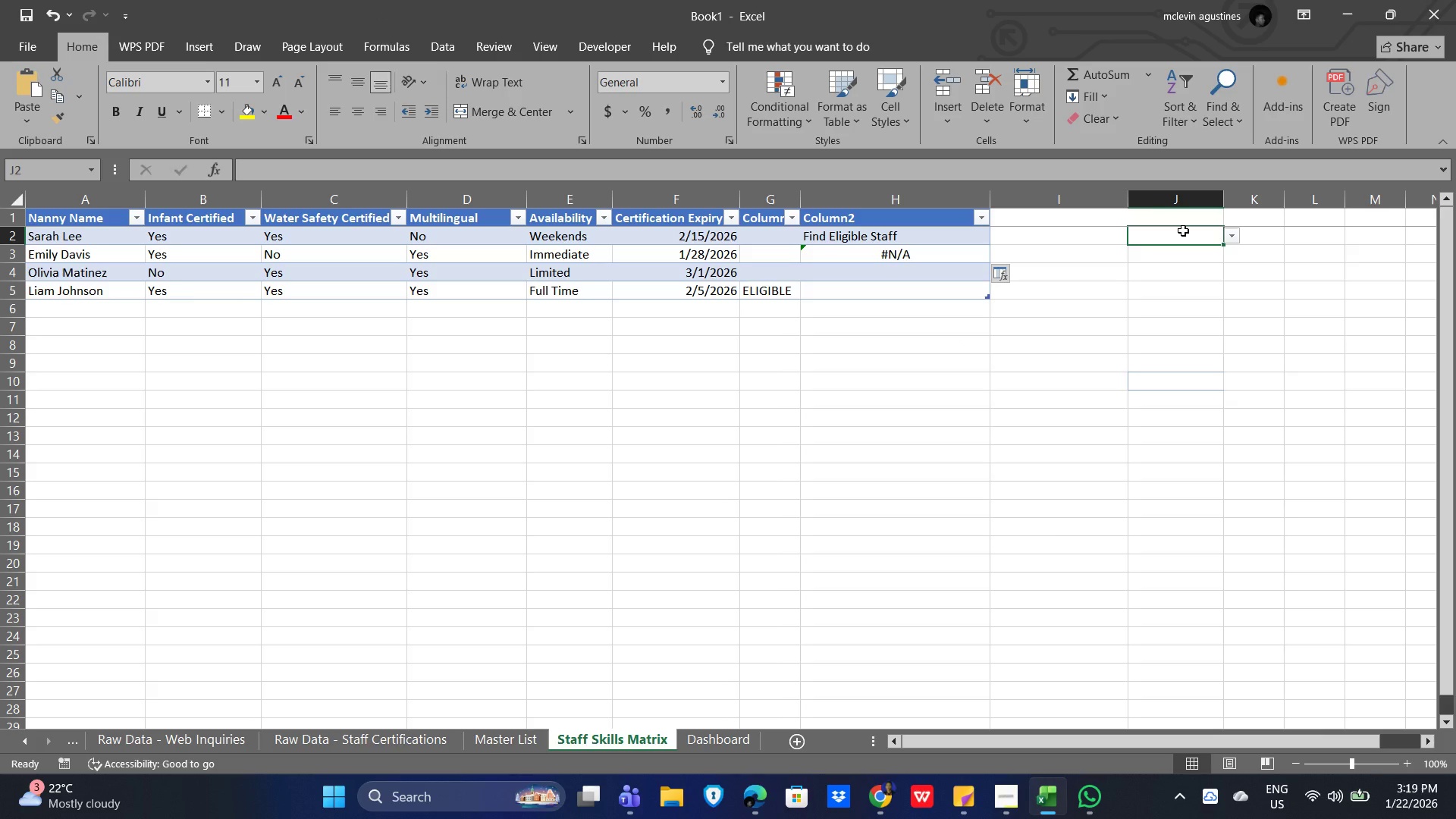 
key(Equal)
 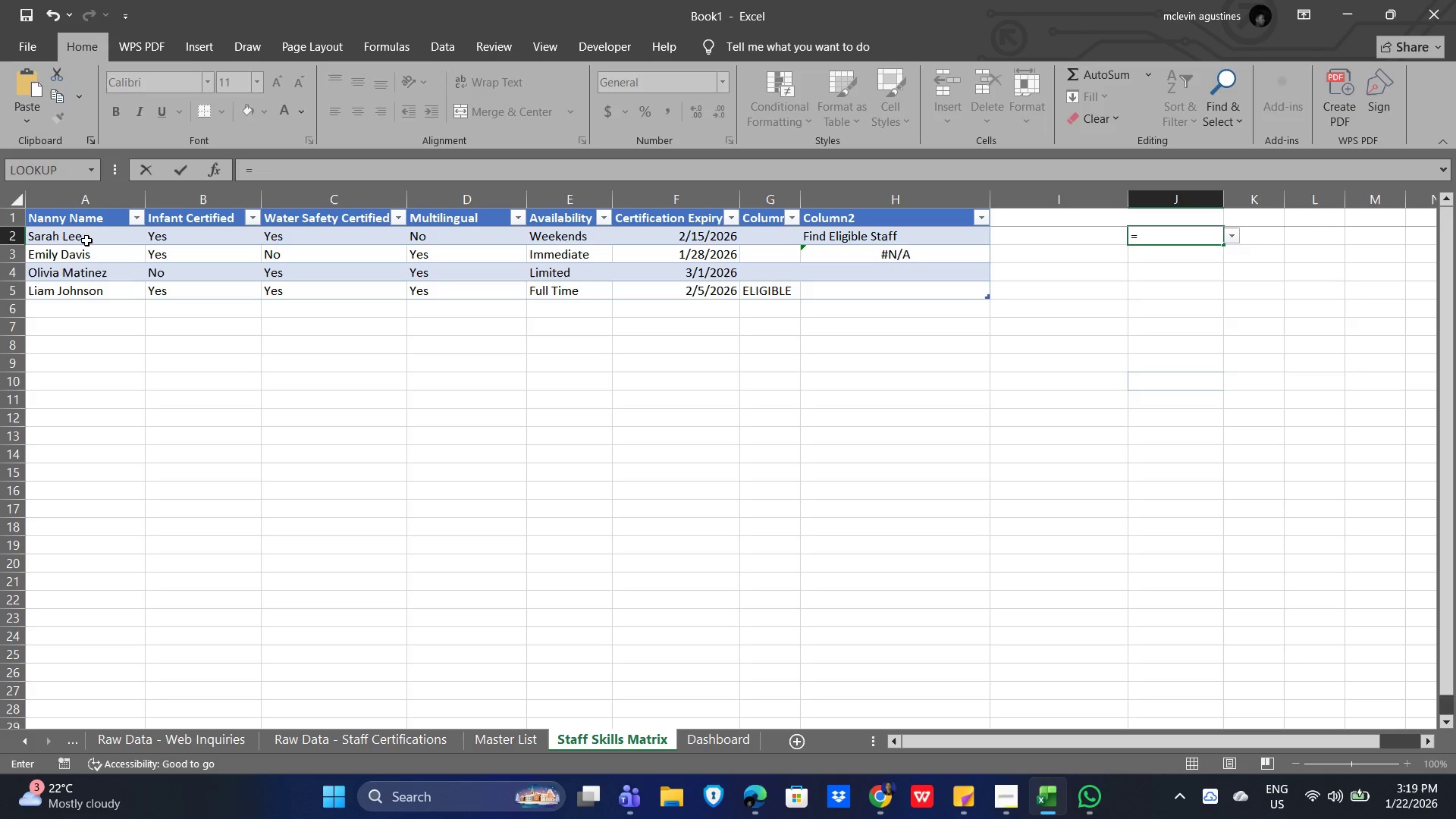 
wait(13.27)
 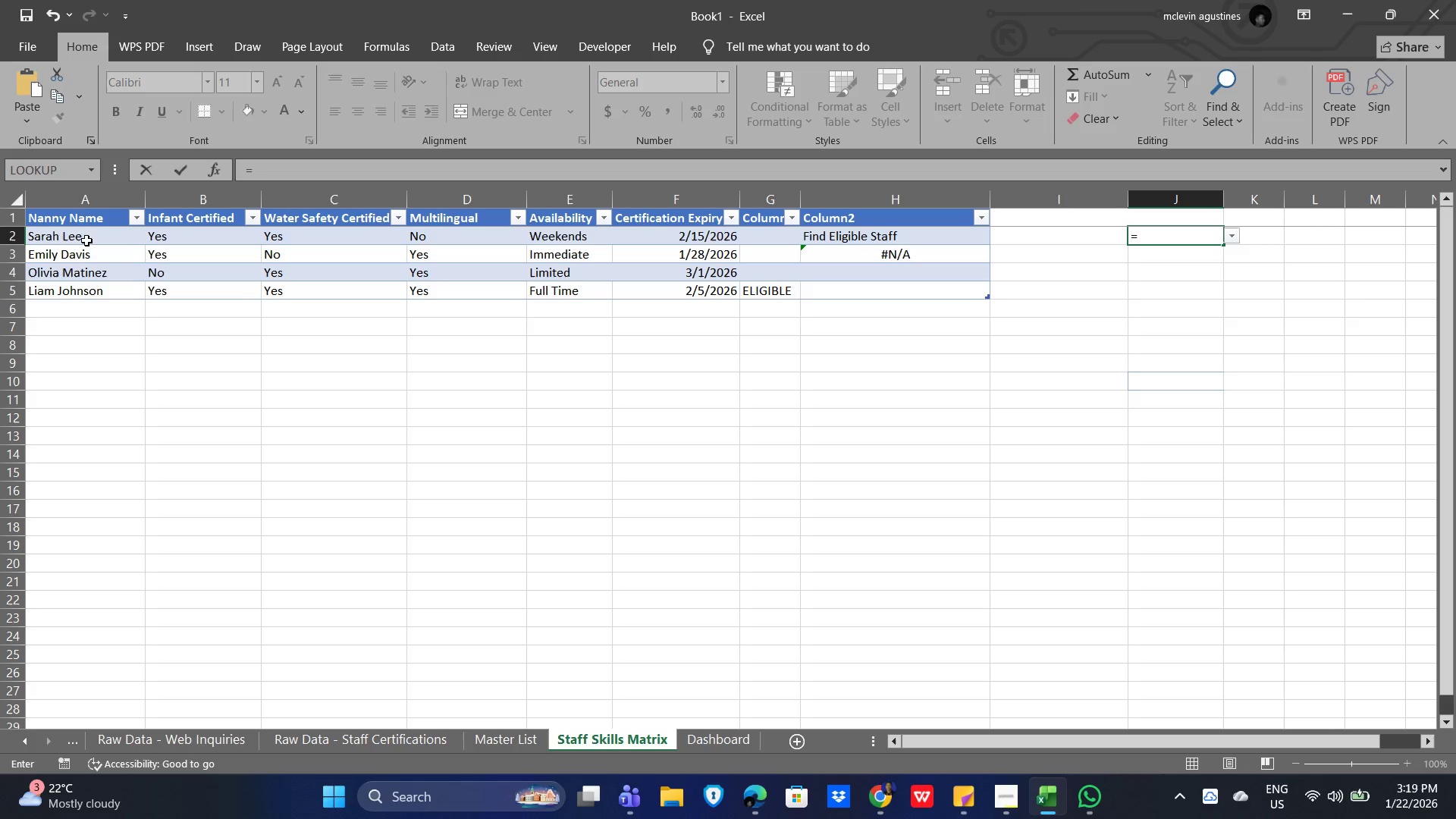 
left_click([86, 240])
 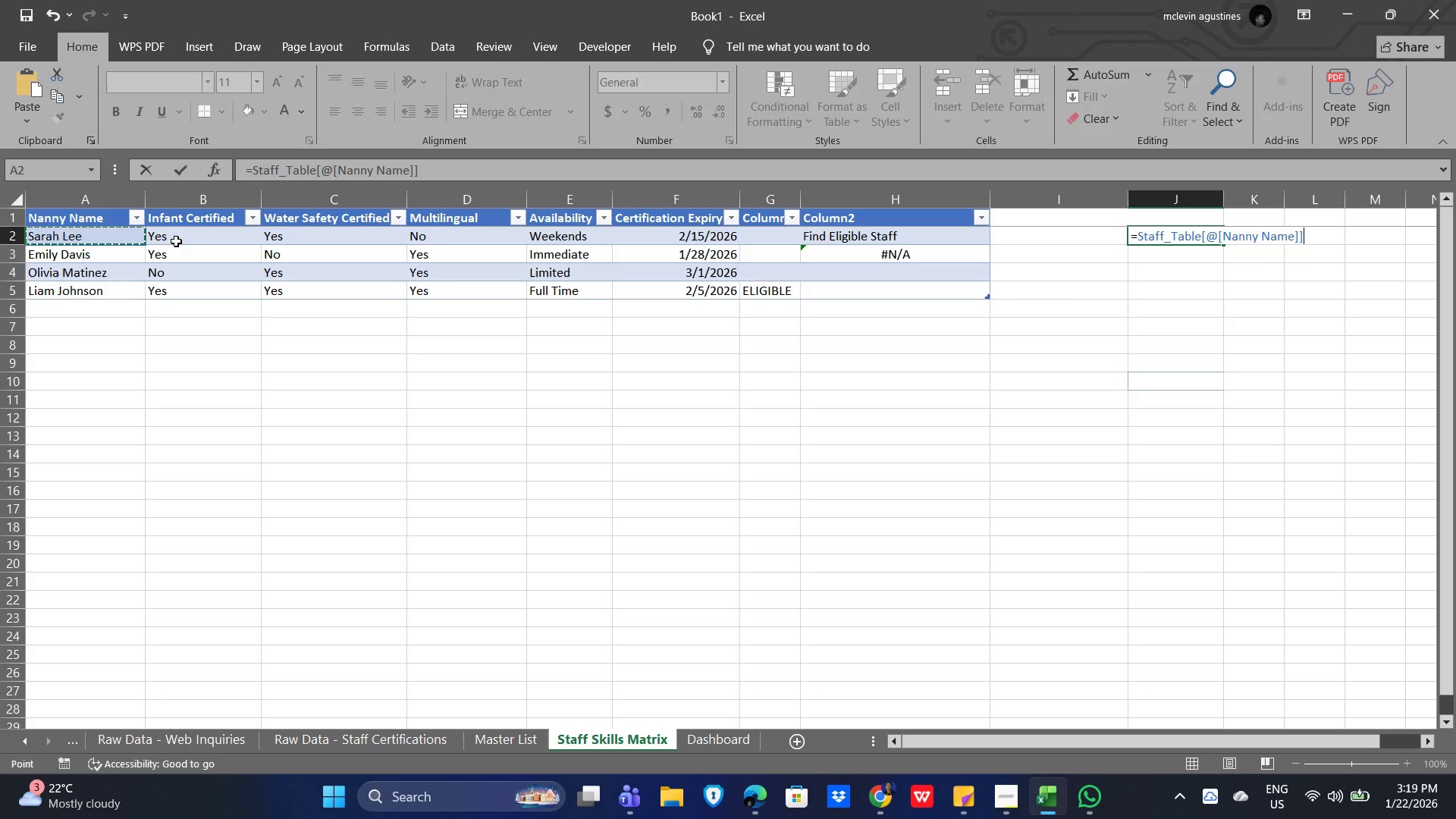 
key(NumpadEnter)
 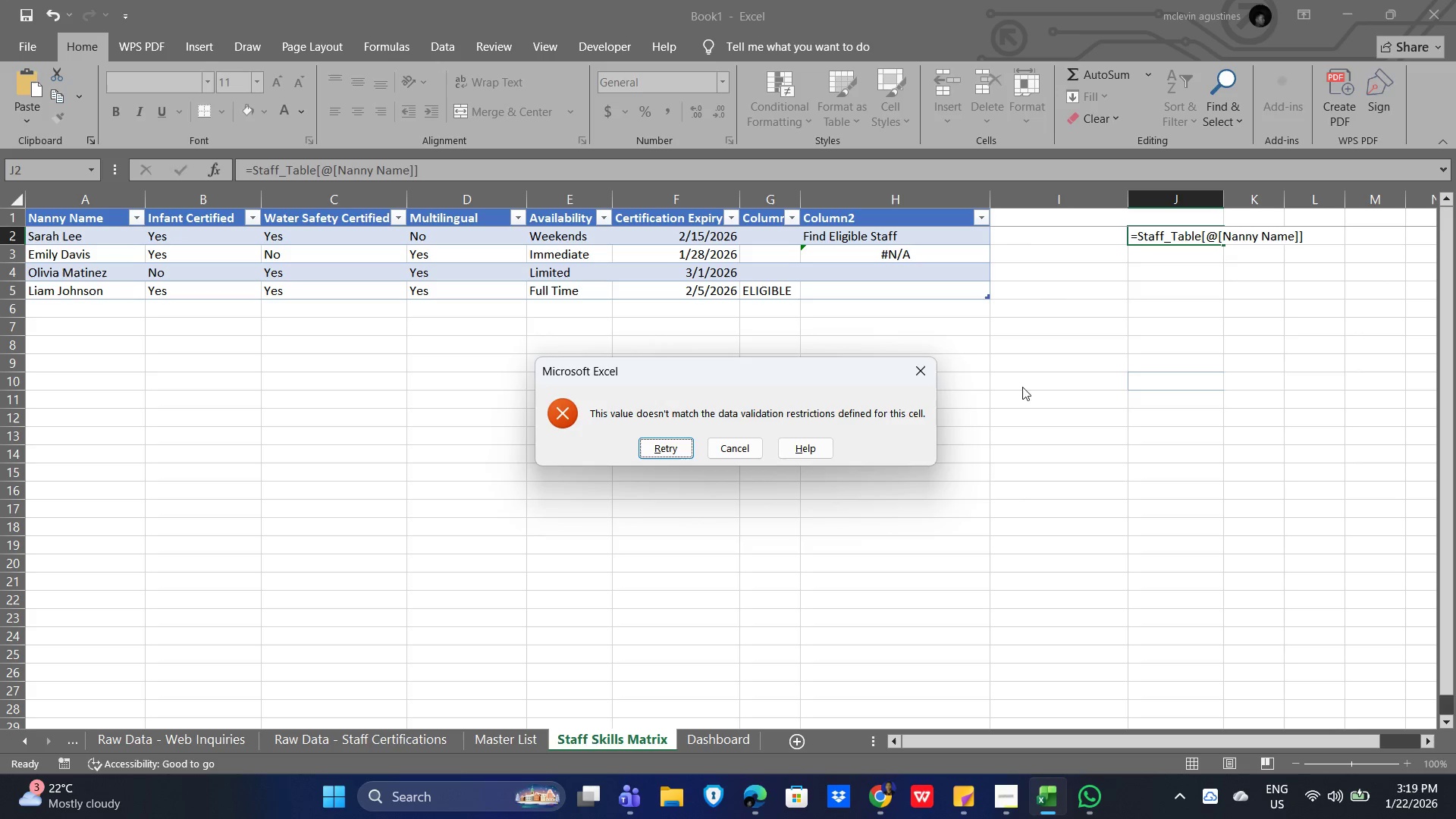 
left_click([932, 370])
 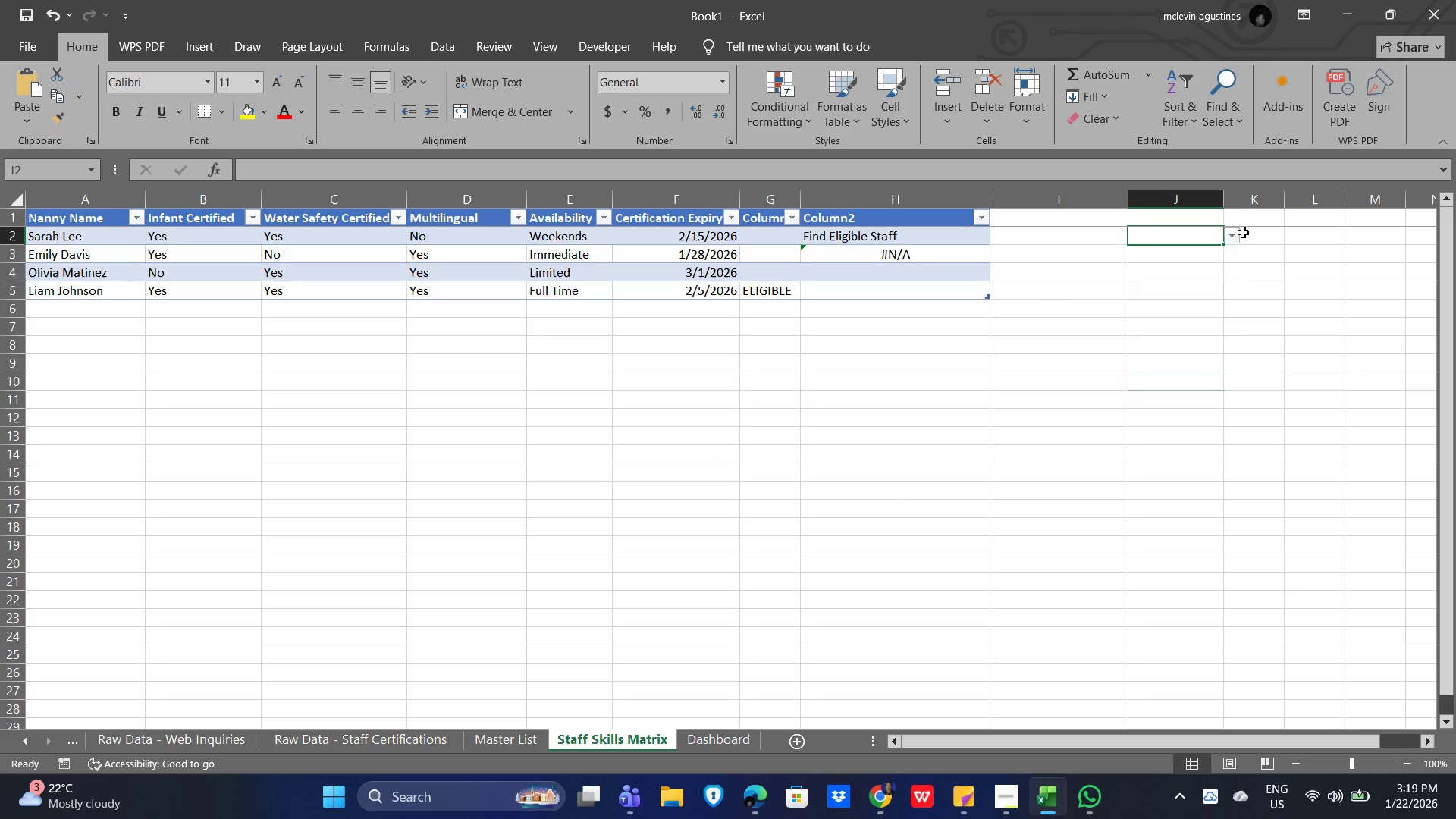 
left_click([1236, 237])
 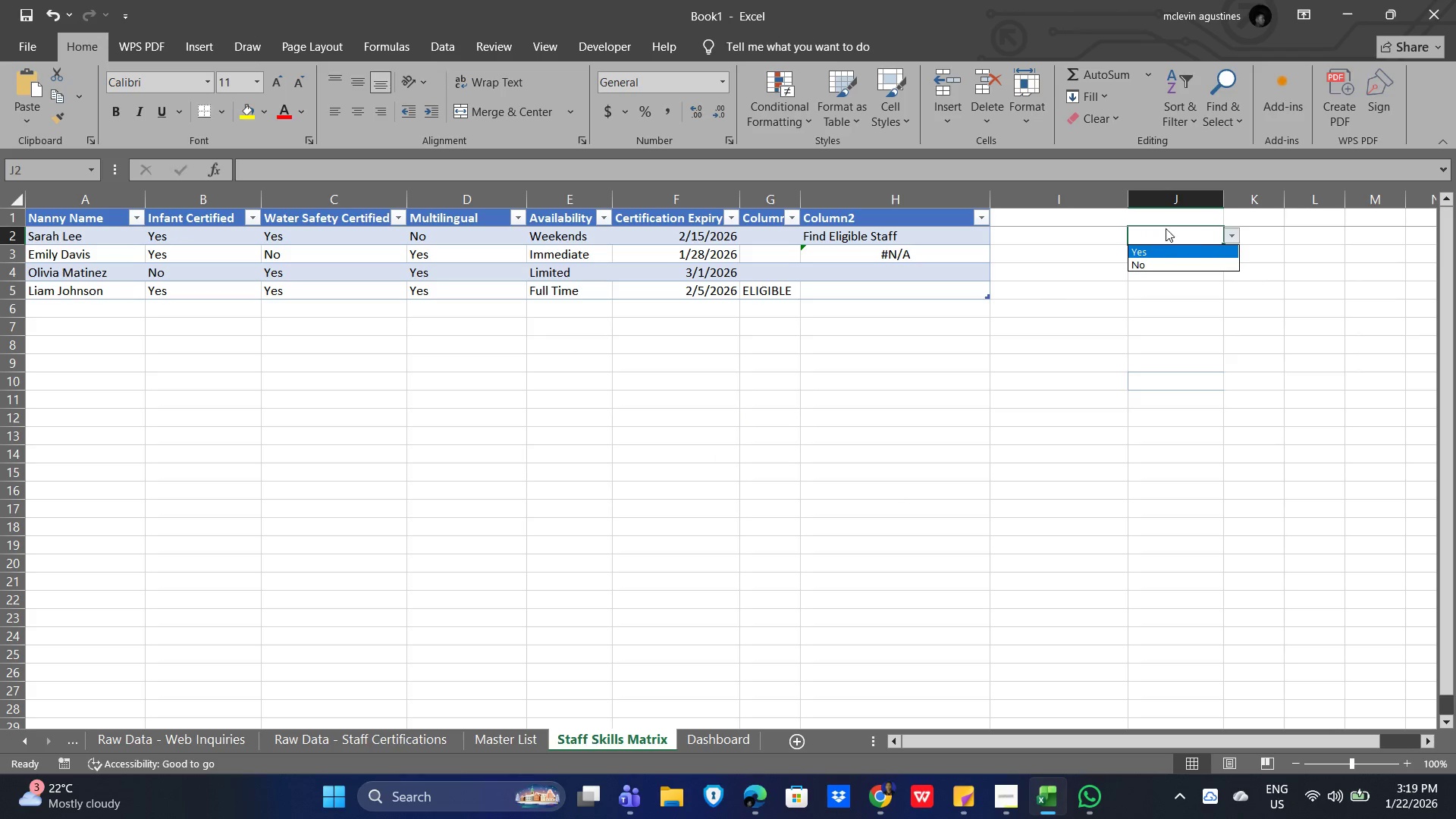 
left_click([1168, 337])
 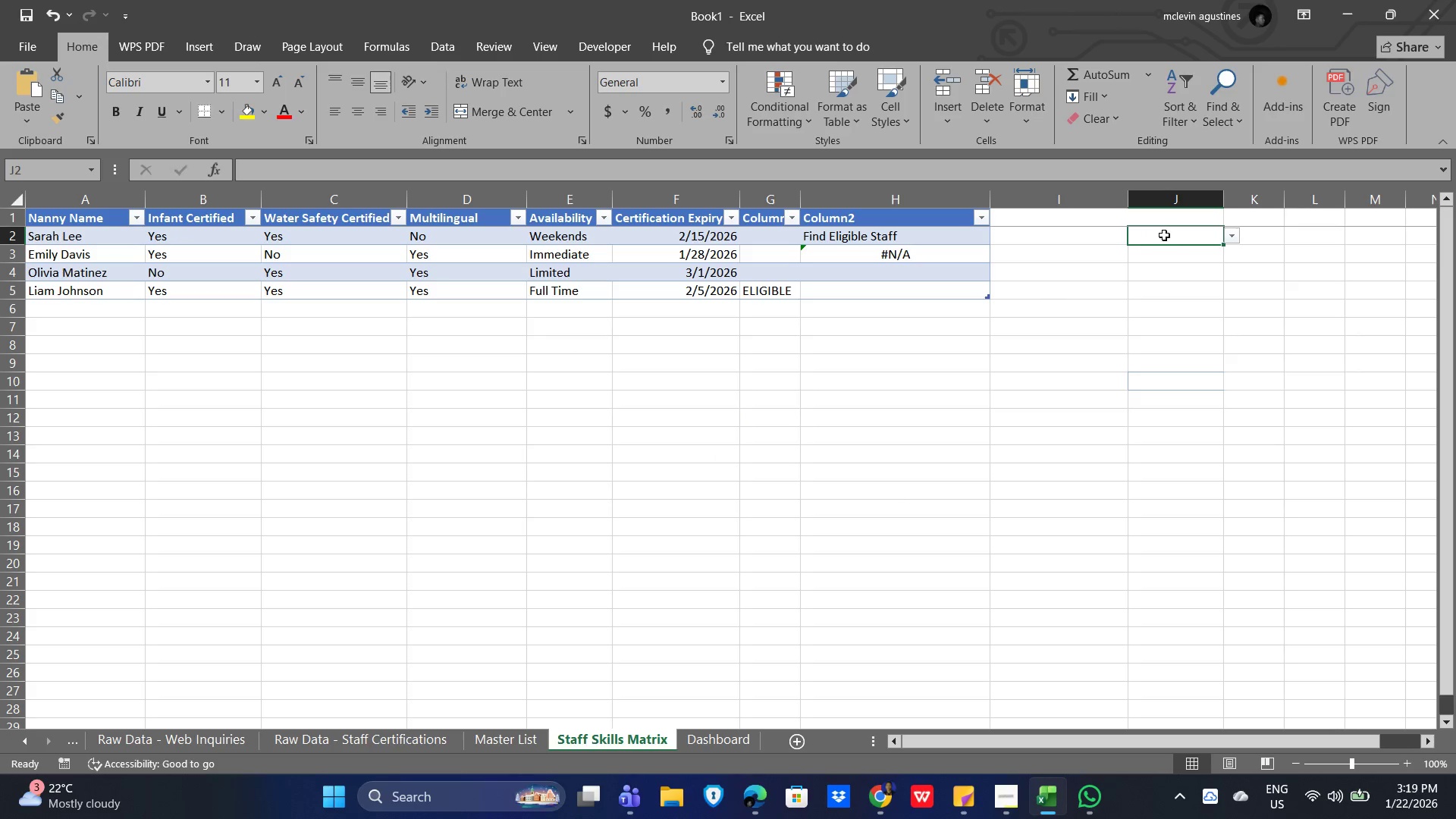 
left_click_drag(start_coordinate=[1163, 233], to_coordinate=[1289, 279])
 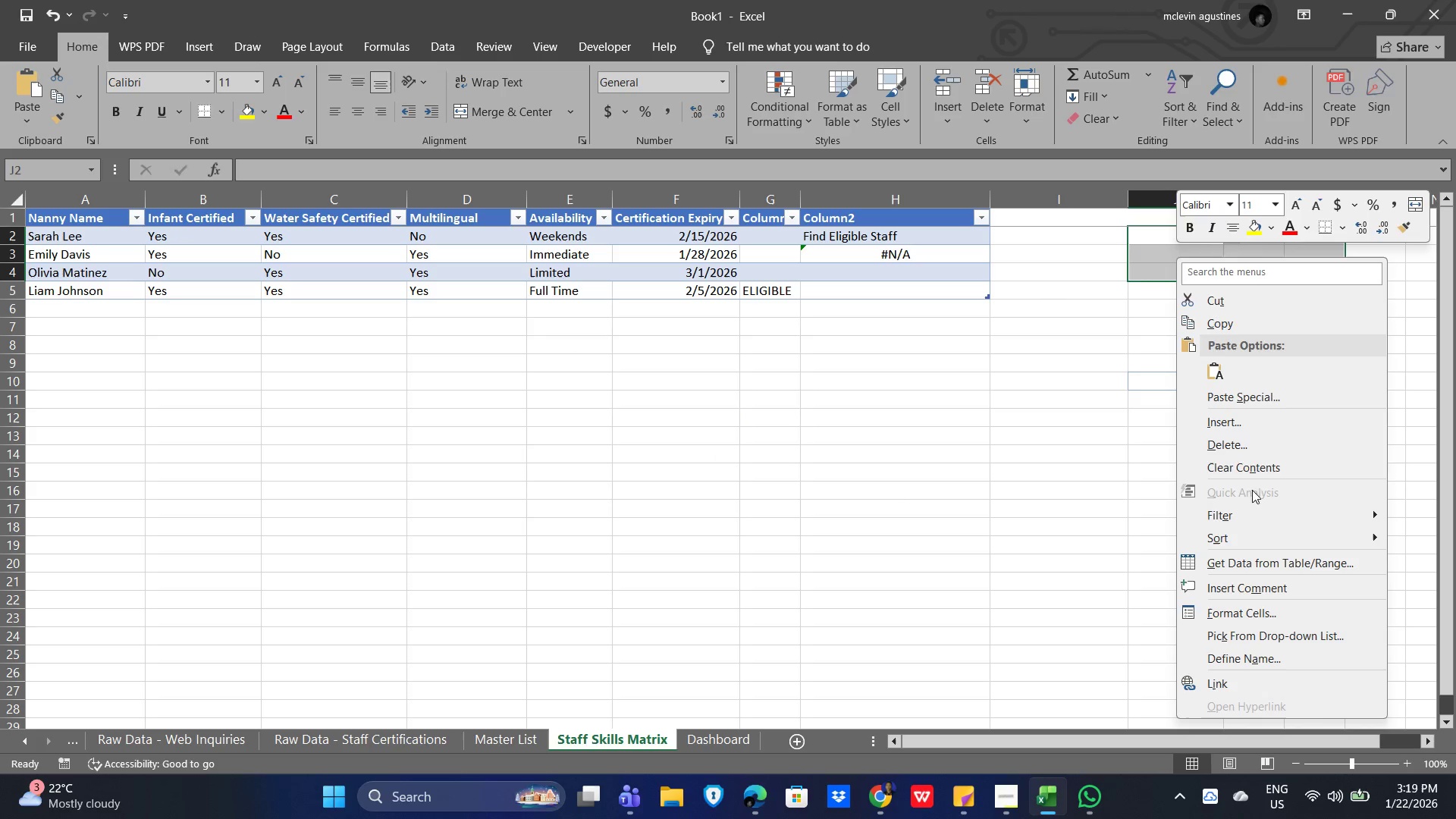 
left_click([1244, 435])
 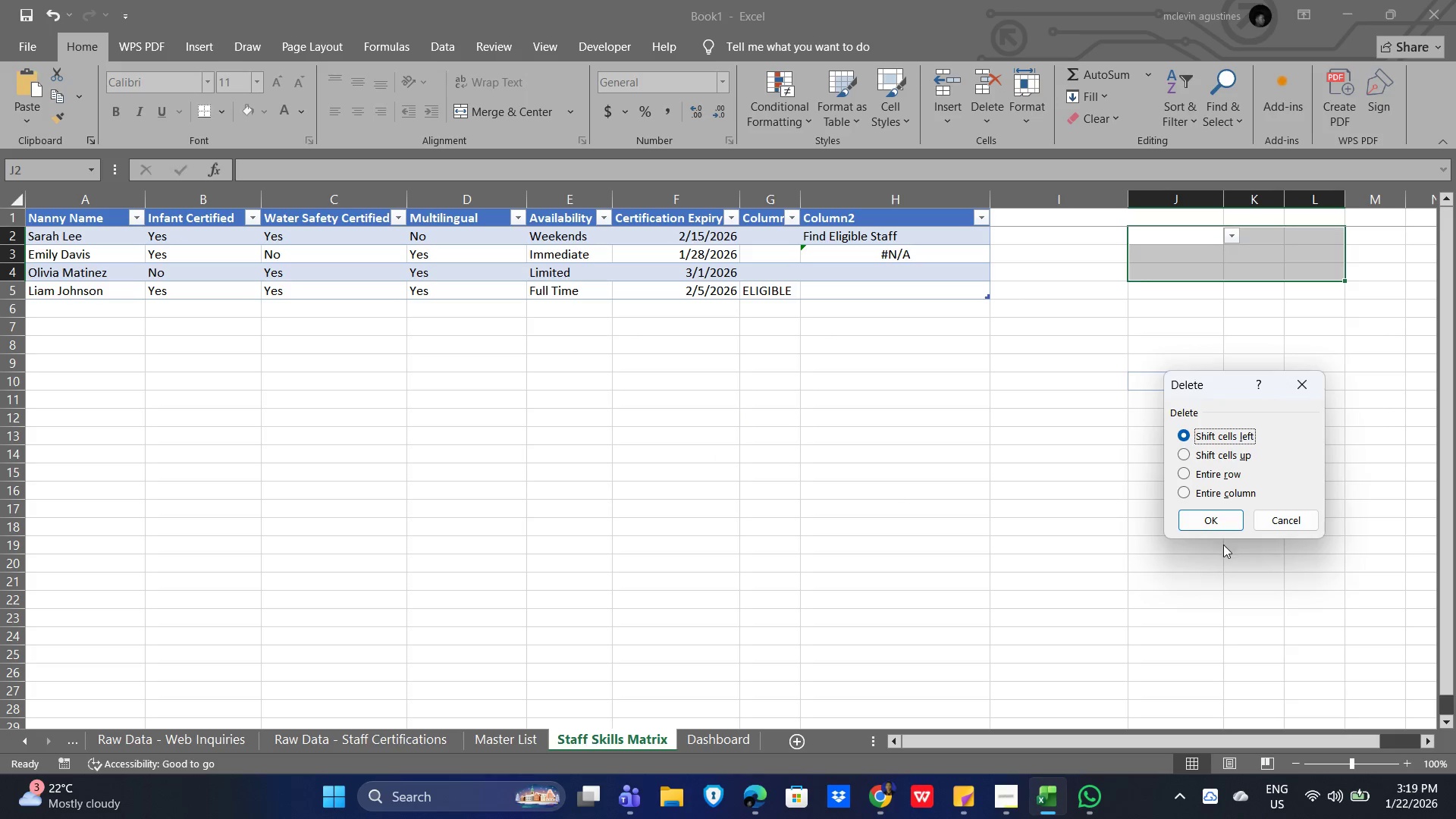 
left_click([1216, 525])
 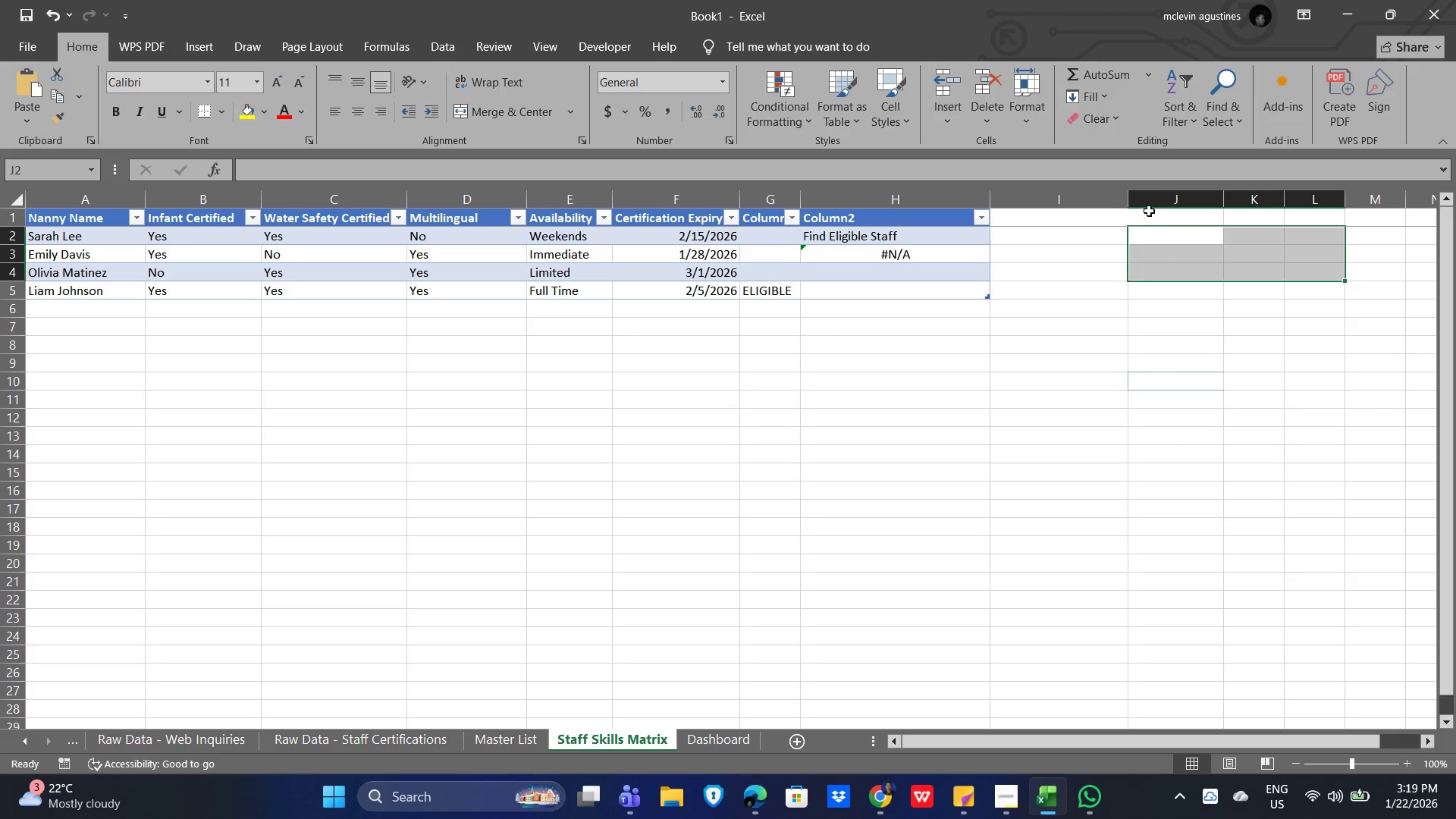 
left_click([1153, 238])
 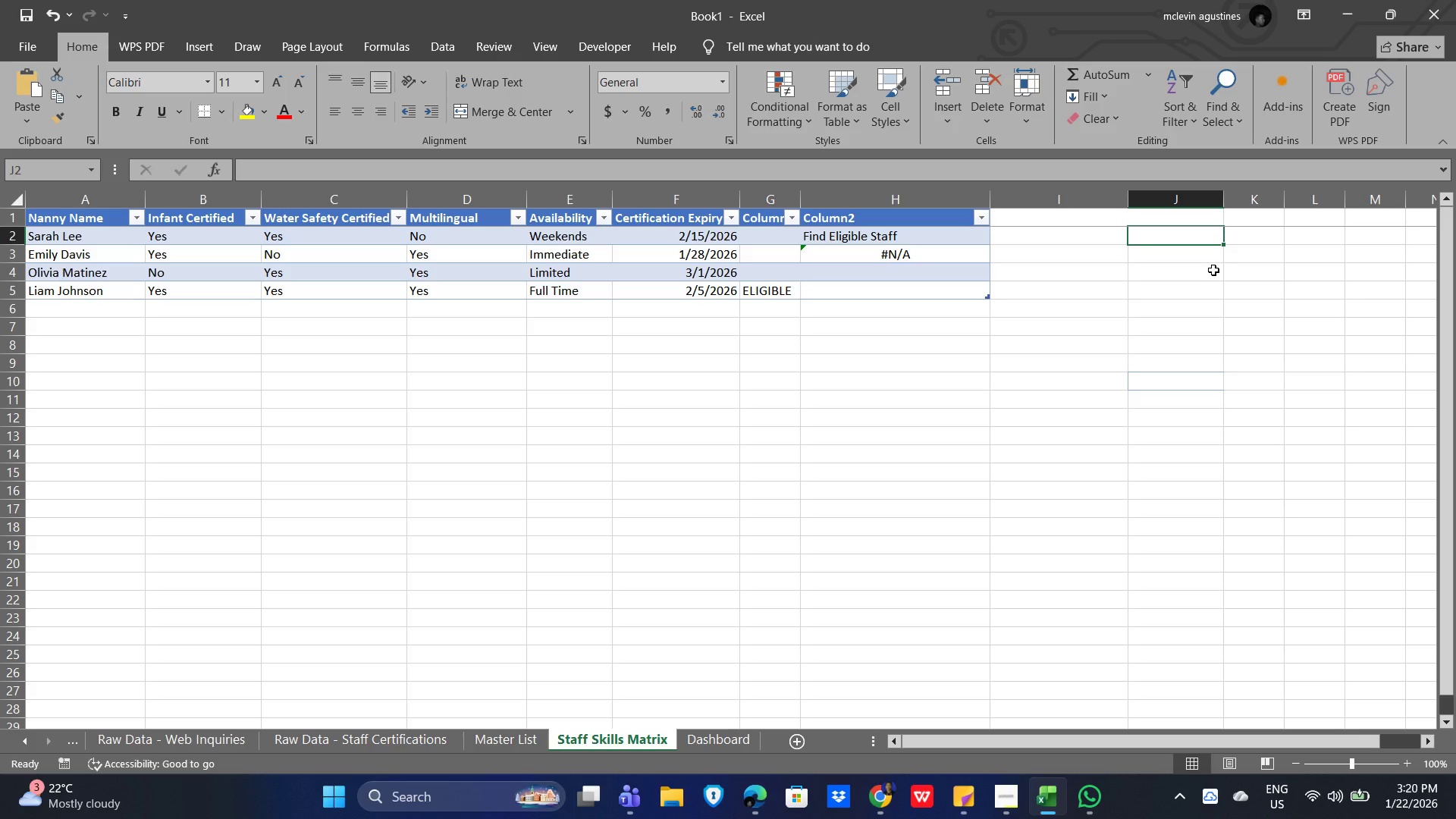 
wait(24.3)
 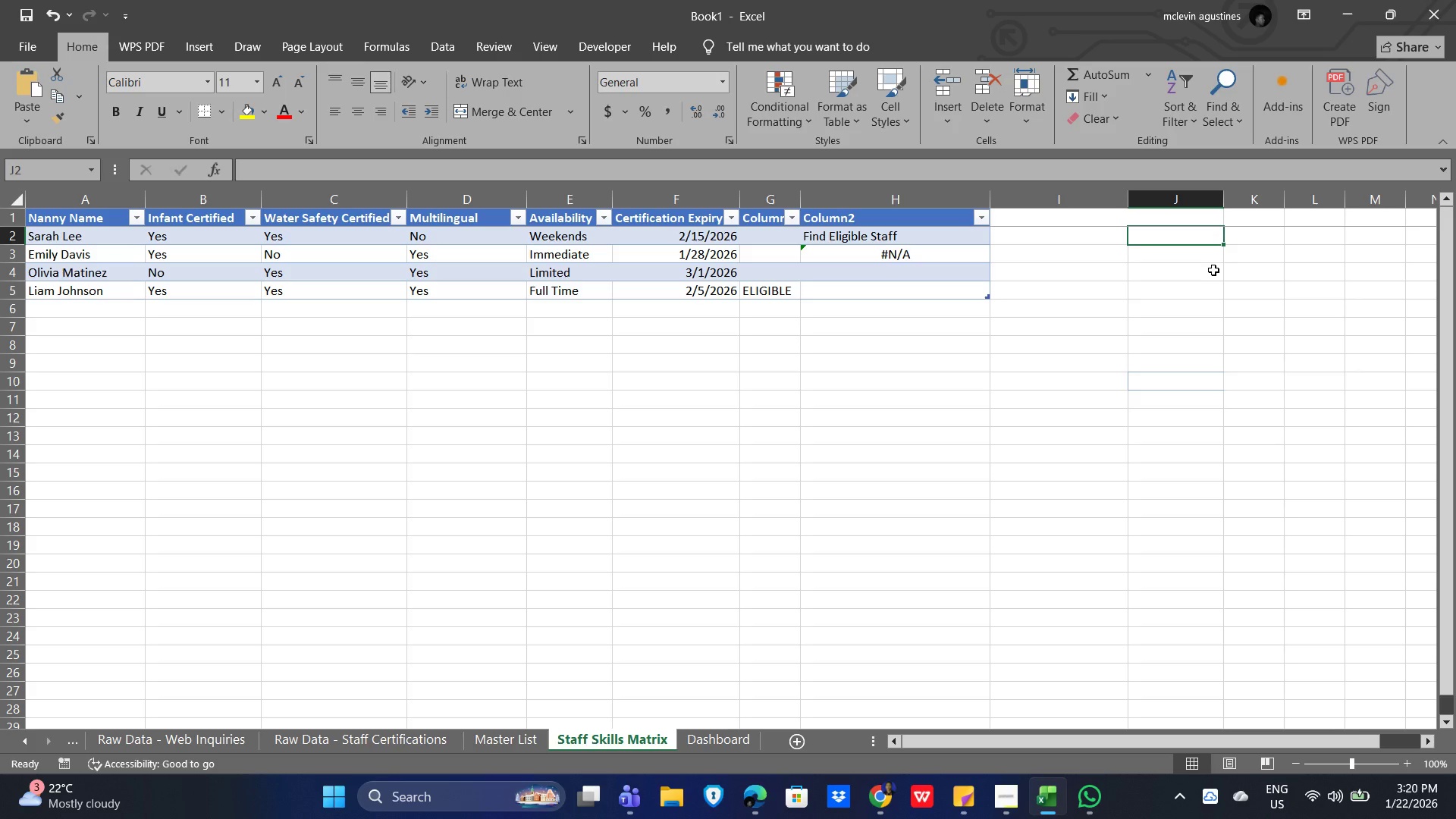 
key(Equal)
 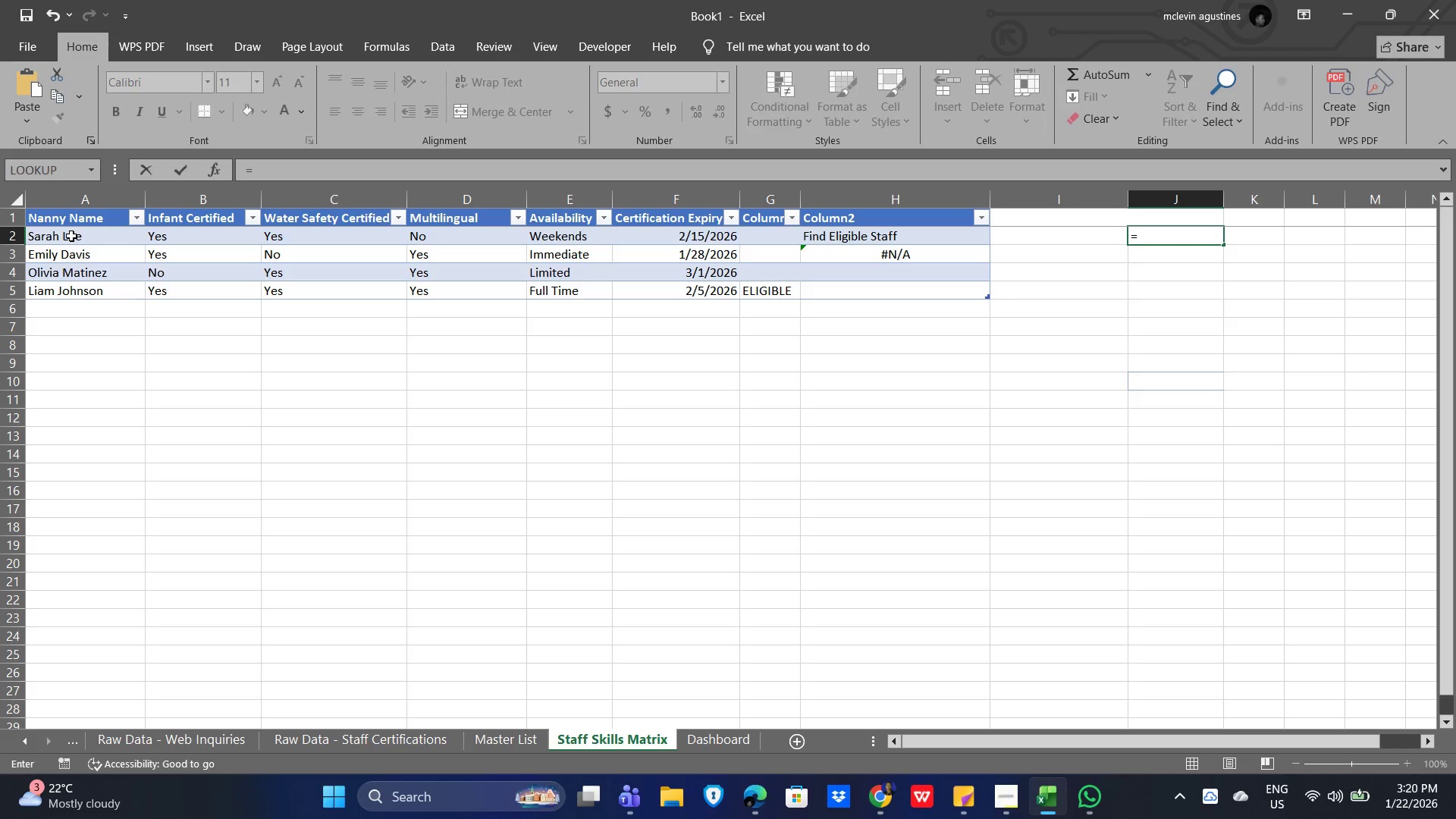 
left_click([71, 235])
 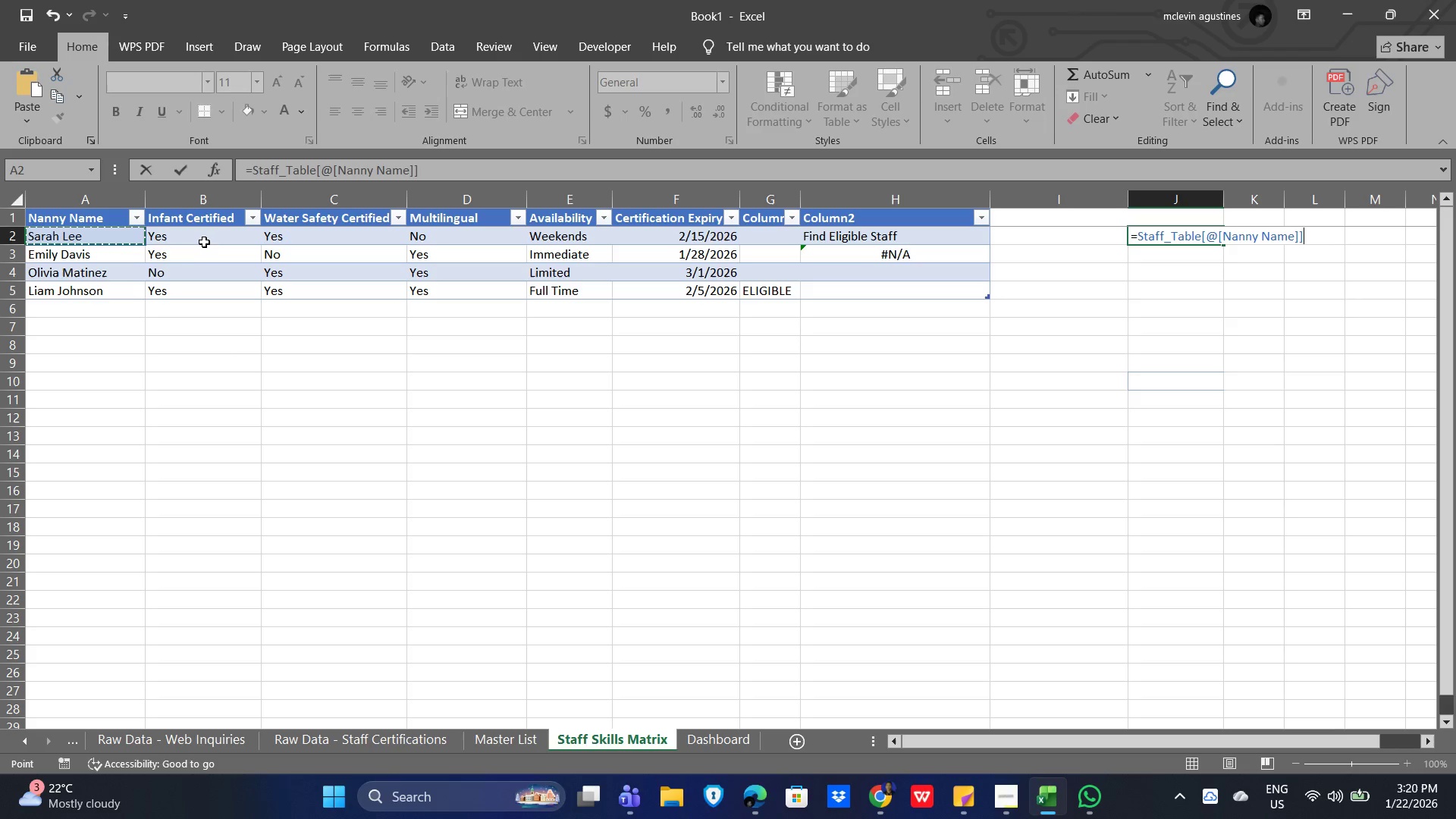 
key(NumpadEnter)
 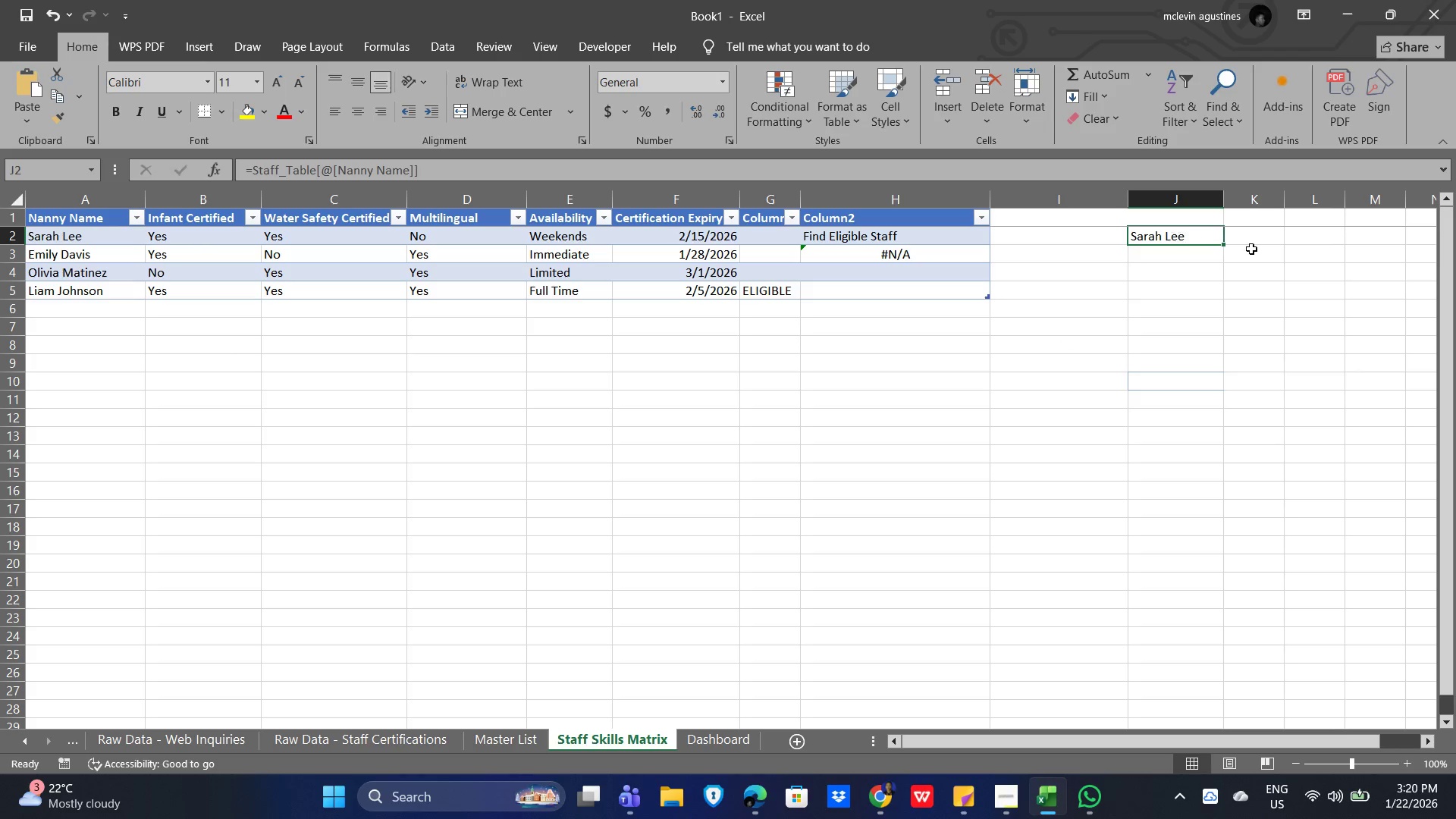 
left_click_drag(start_coordinate=[1225, 244], to_coordinate=[1227, 295])
 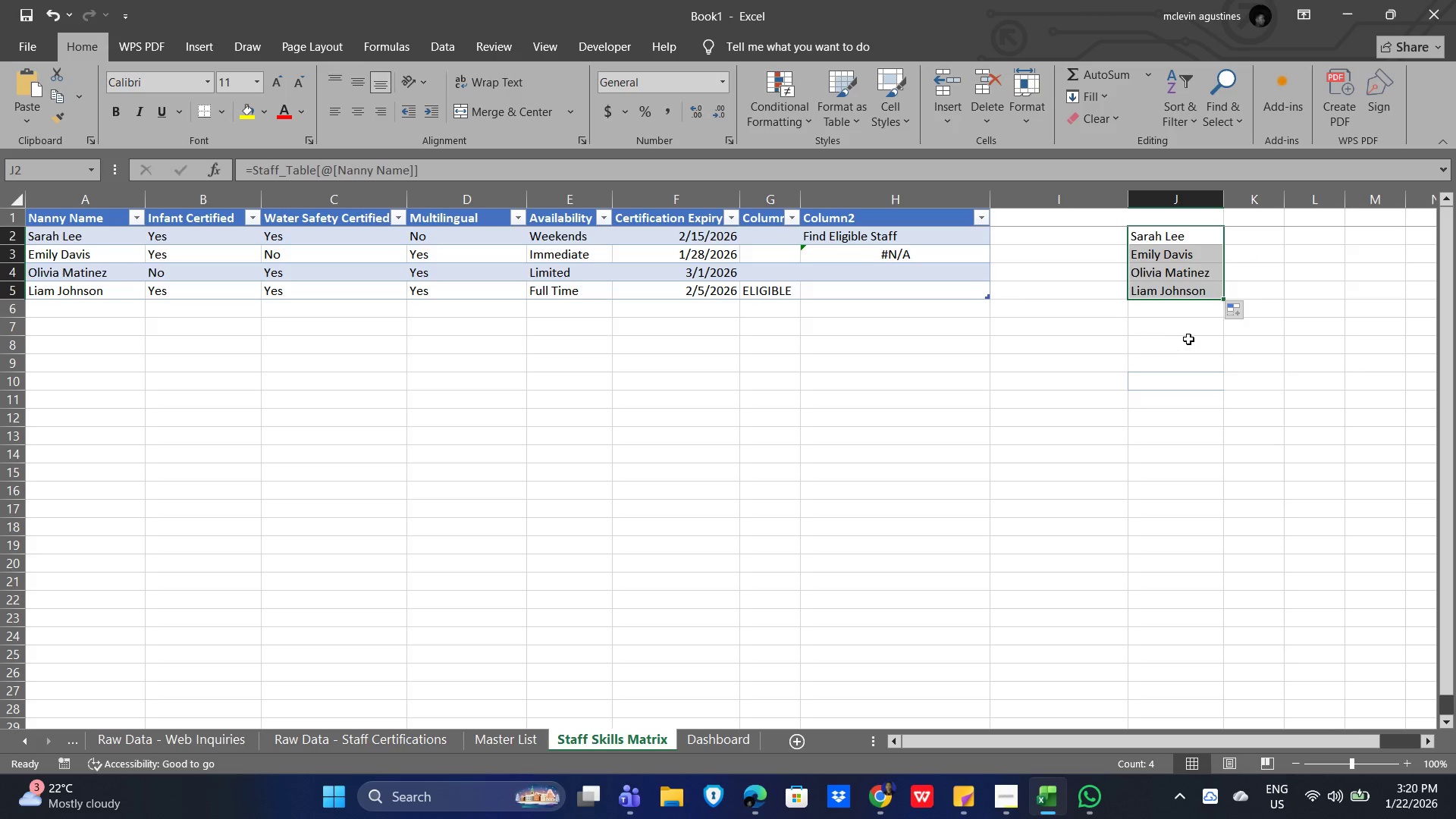 
left_click([1164, 337])
 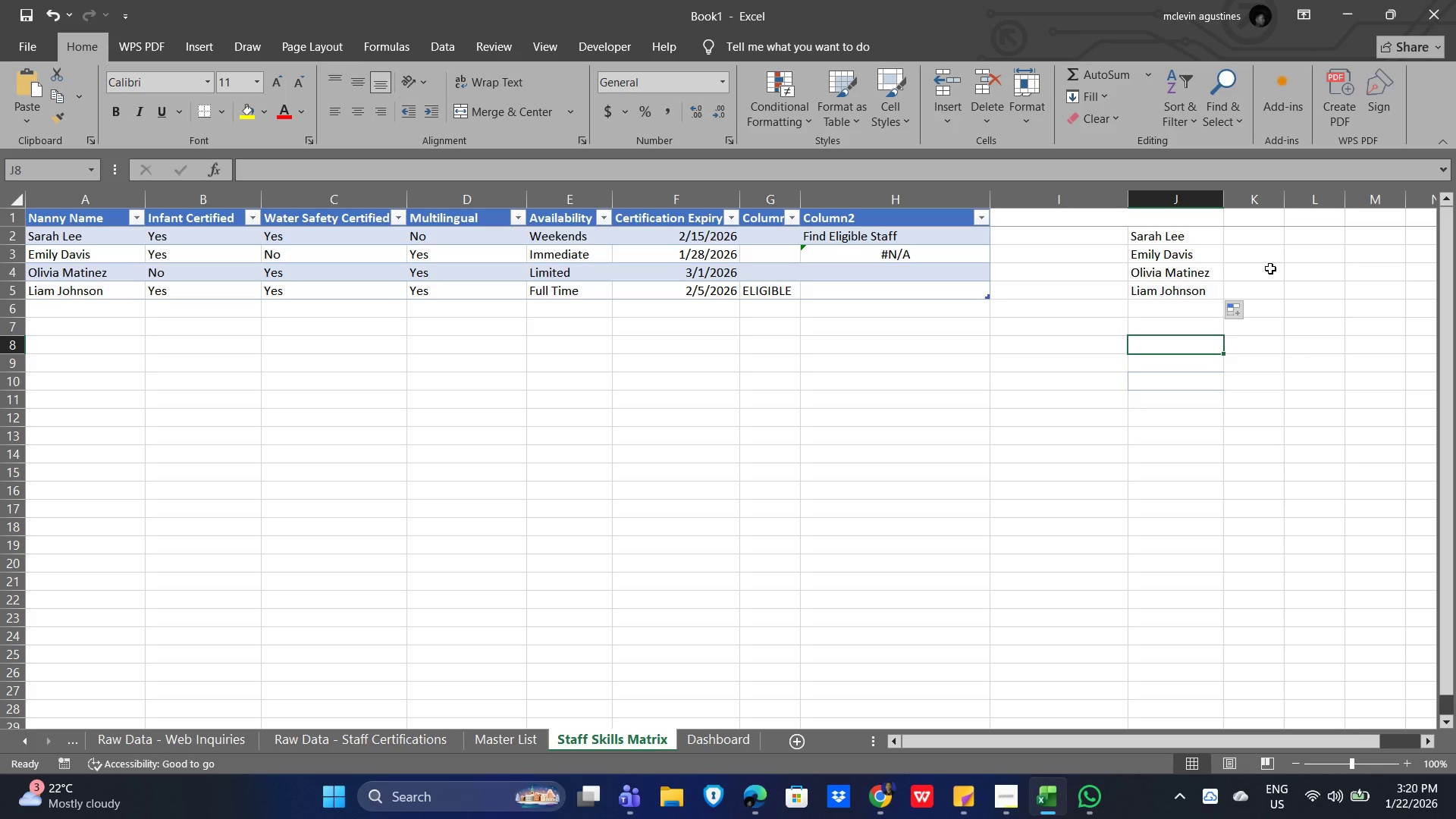 
wait(18.95)
 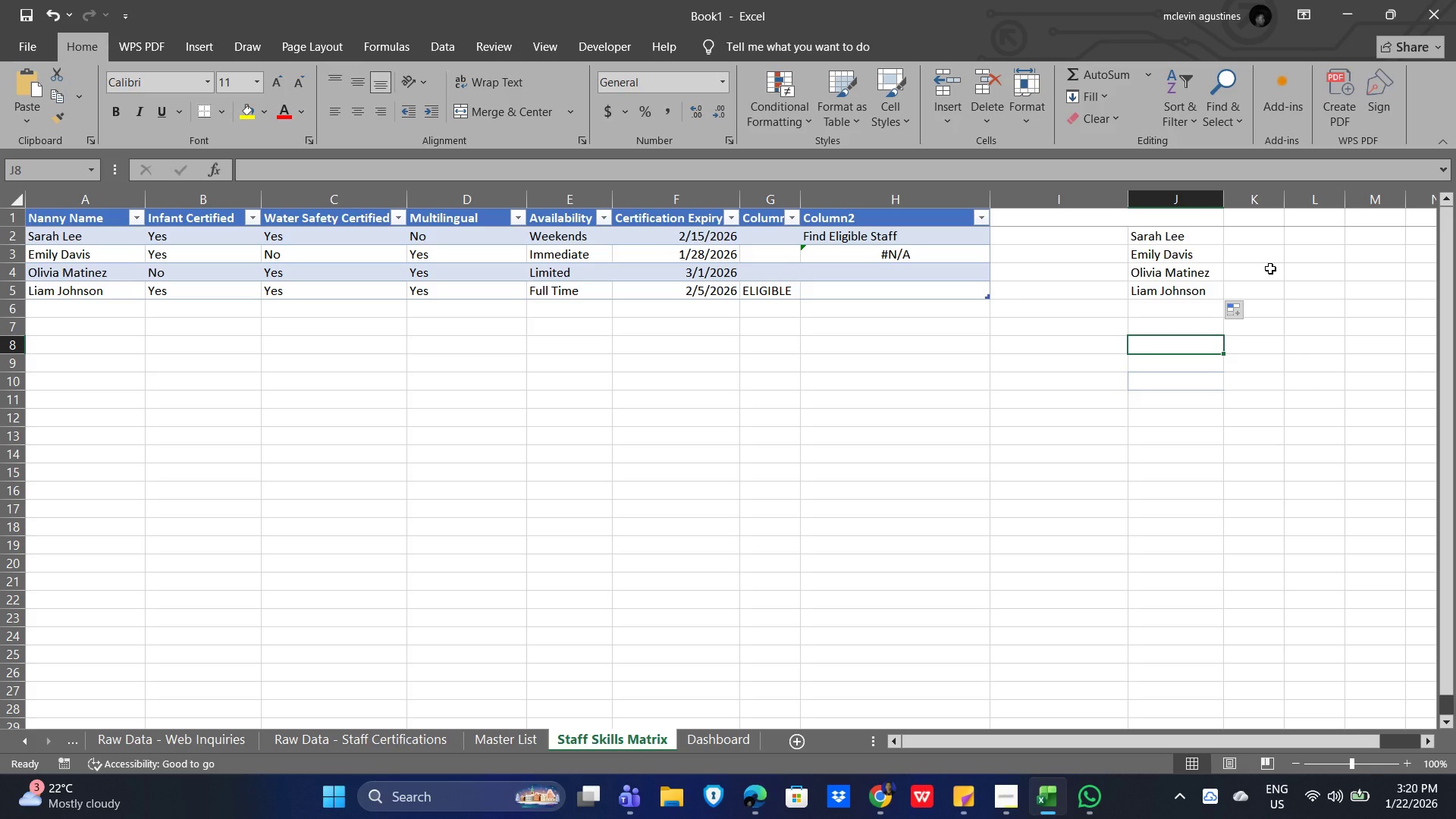 
left_click([1086, 802])
 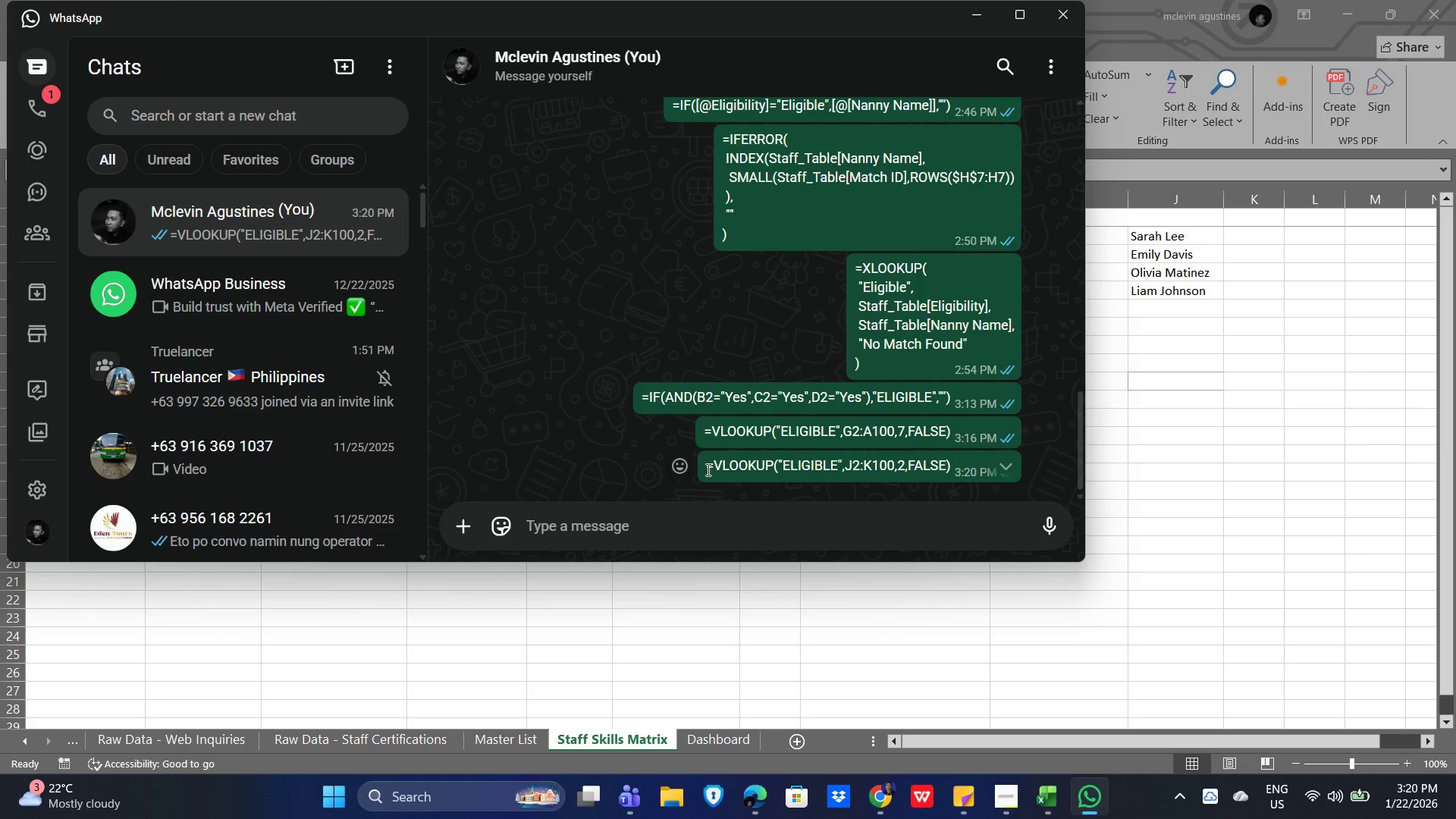 
left_click_drag(start_coordinate=[707, 466], to_coordinate=[949, 466])
 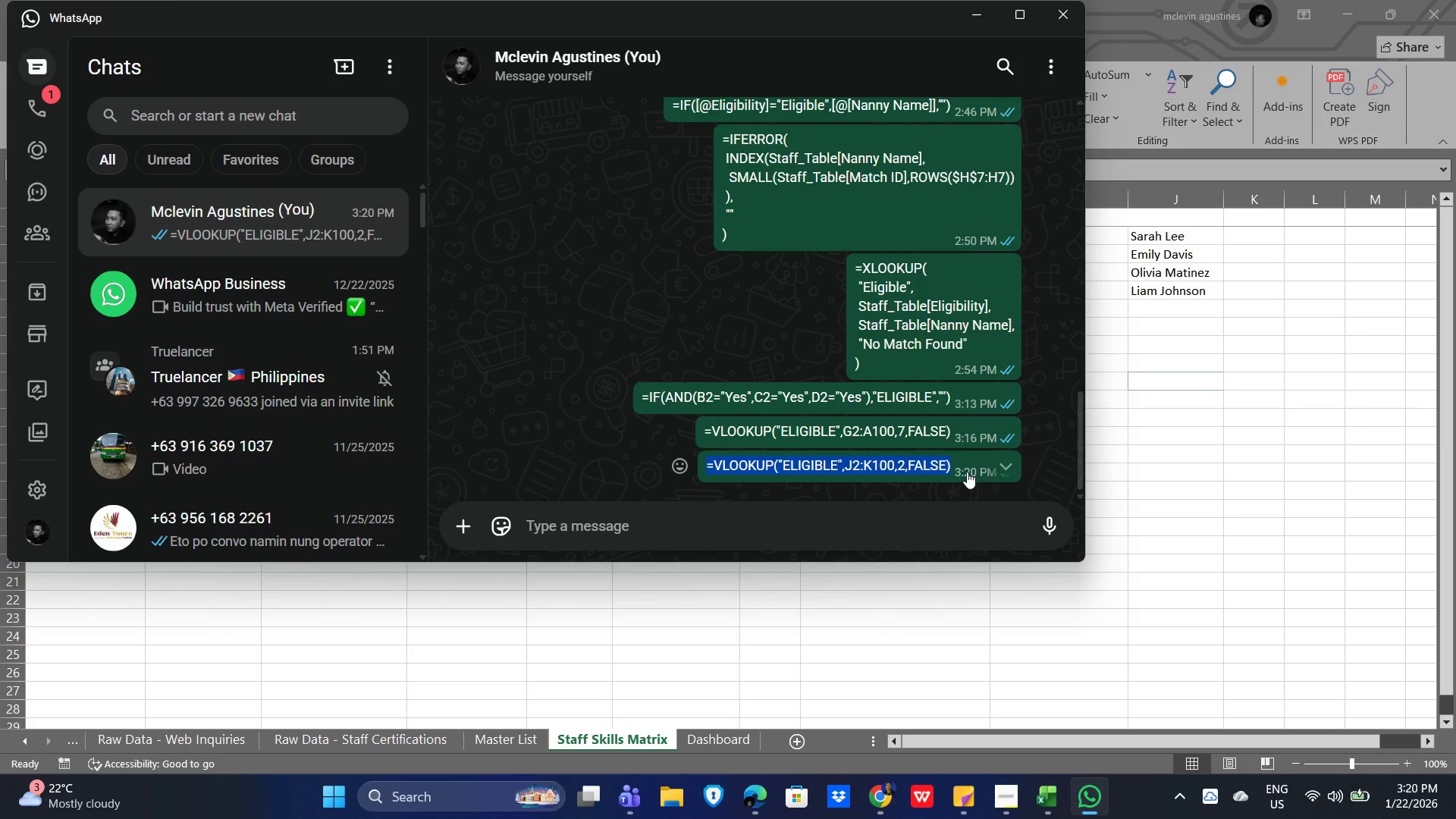 
key(Control+C)
 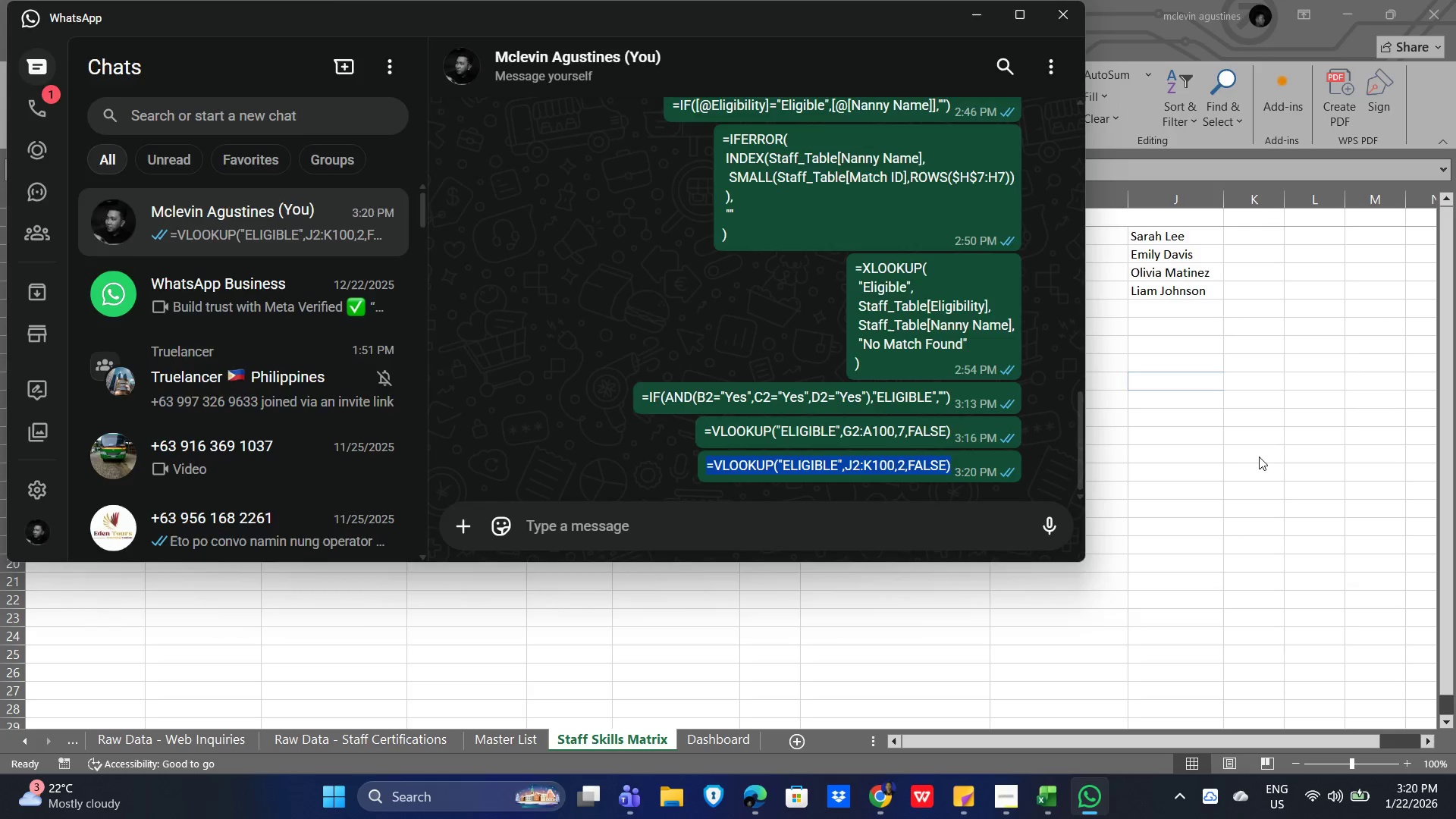 
left_click([1261, 454])
 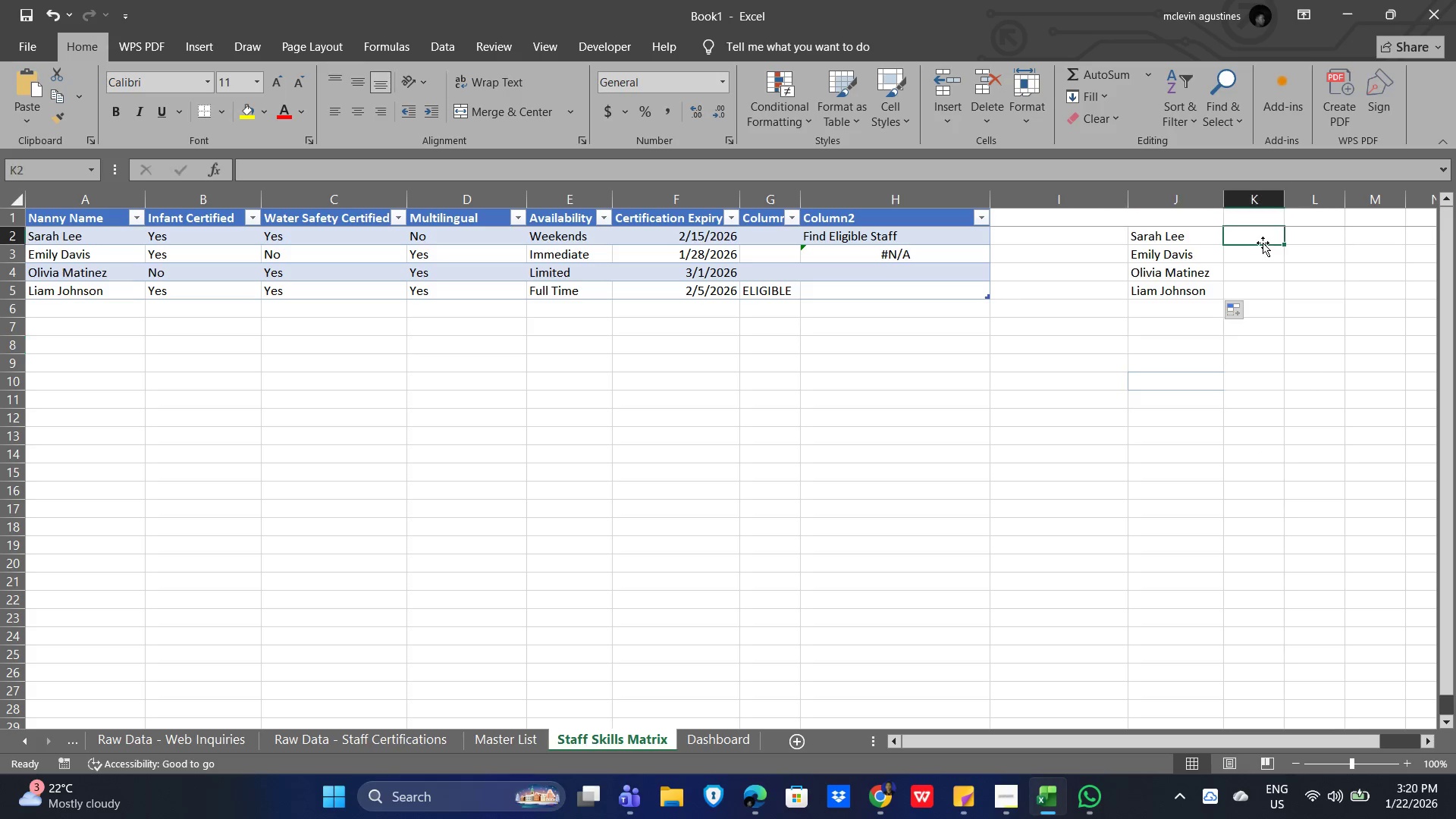 
key(Control+ControlLeft)
 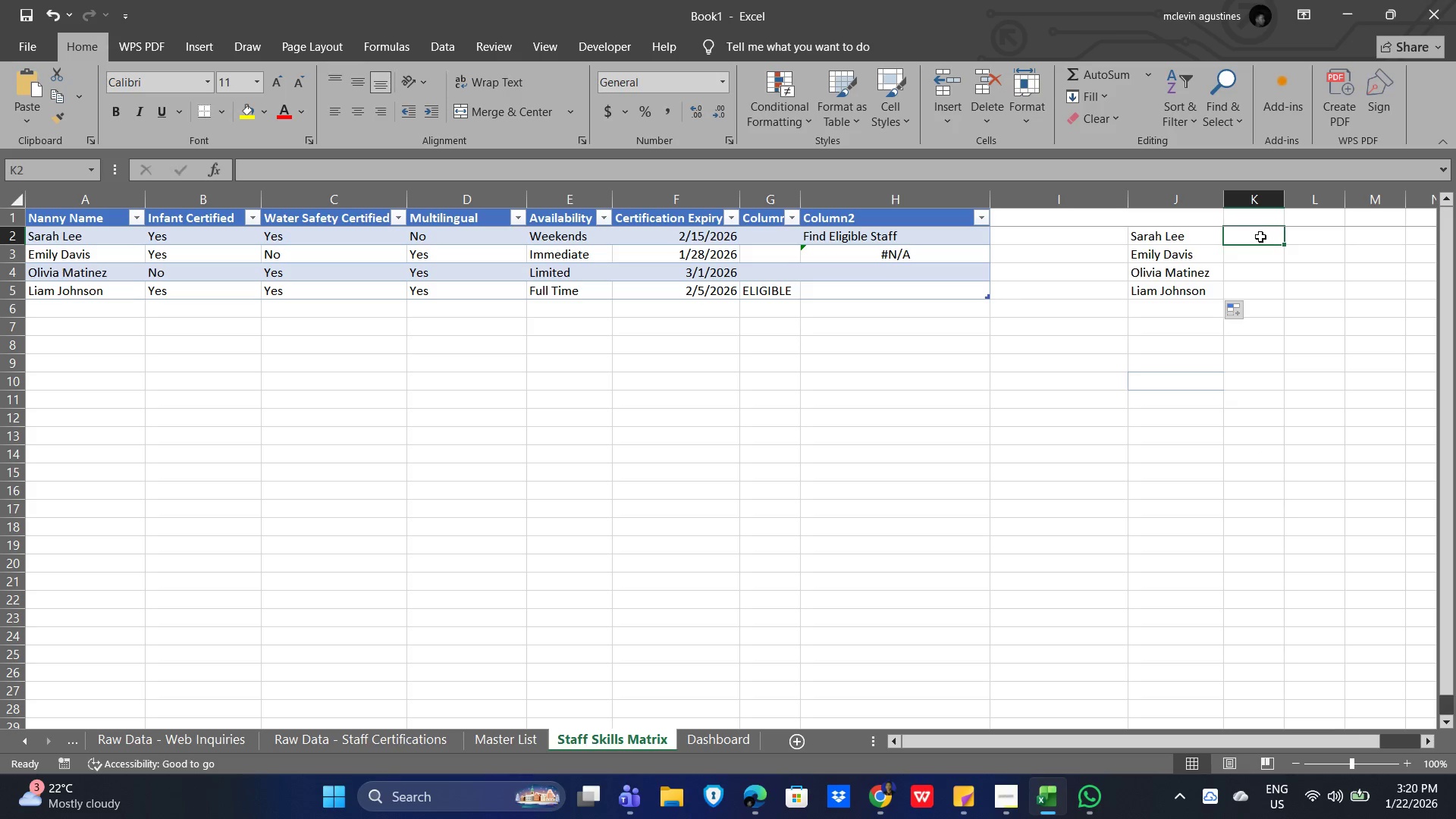 
left_click([1260, 233])
 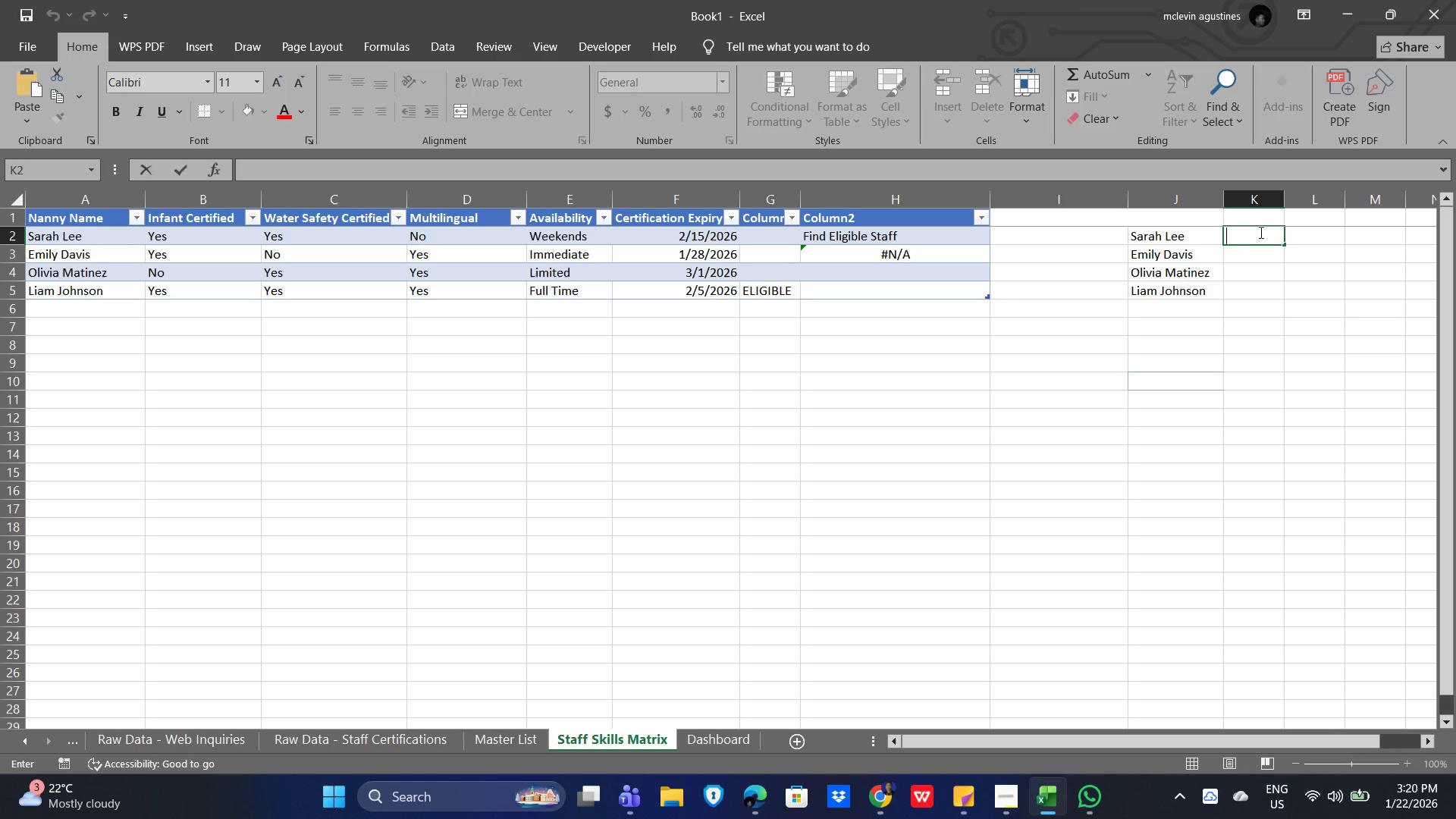 
key(Control+V)
 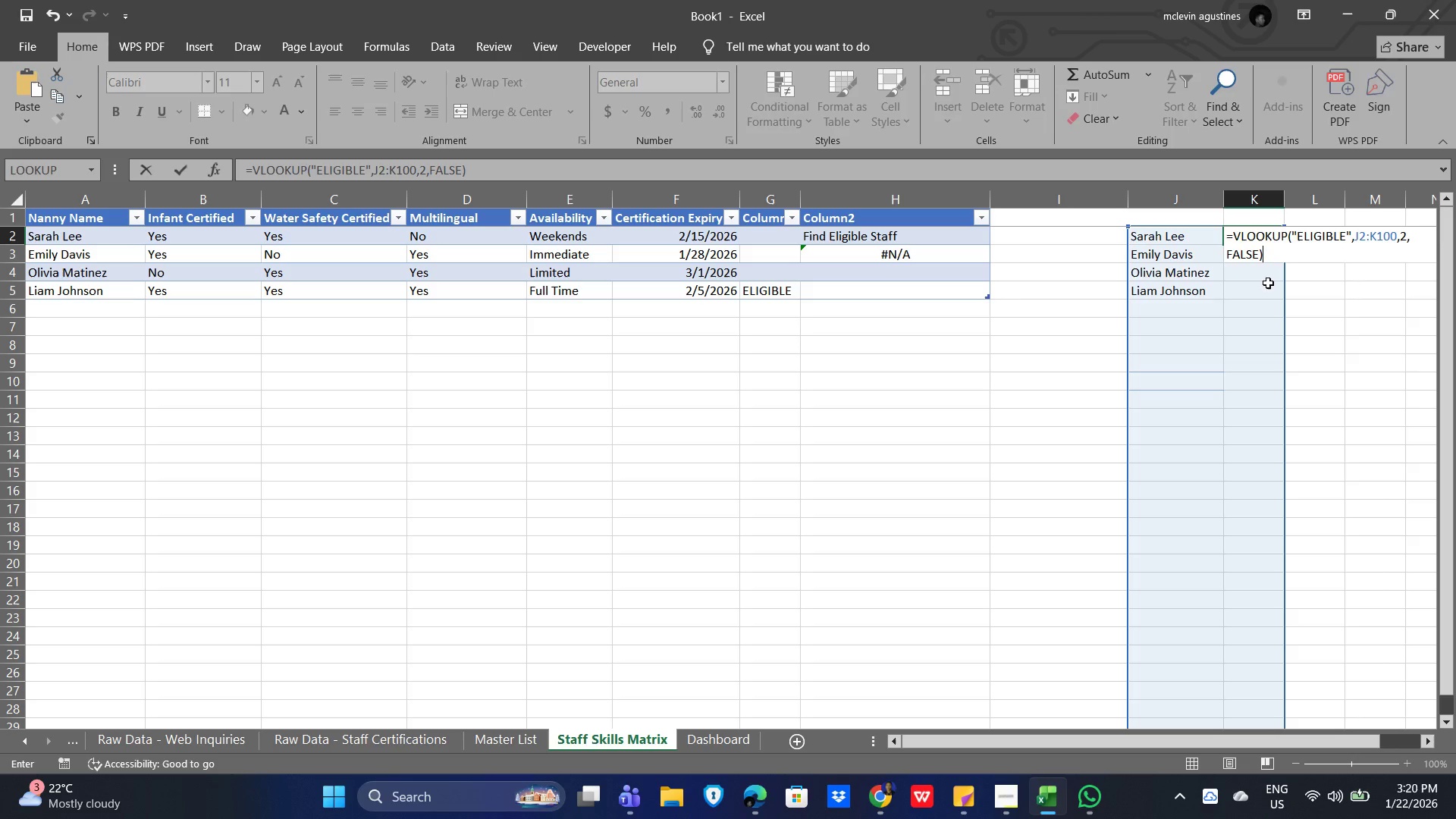 
key(NumpadEnter)
 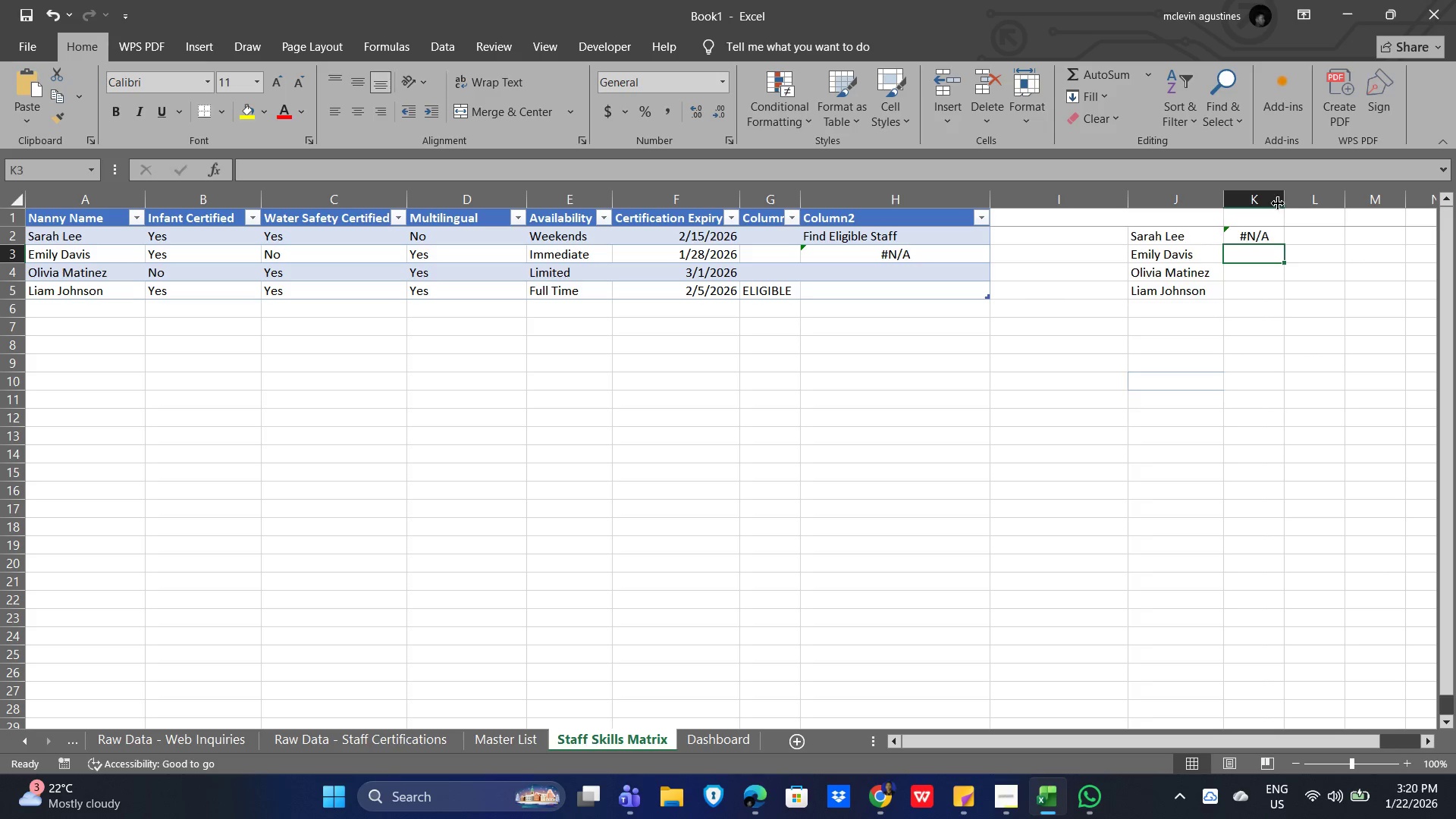 
left_click_drag(start_coordinate=[1279, 202], to_coordinate=[1389, 207])
 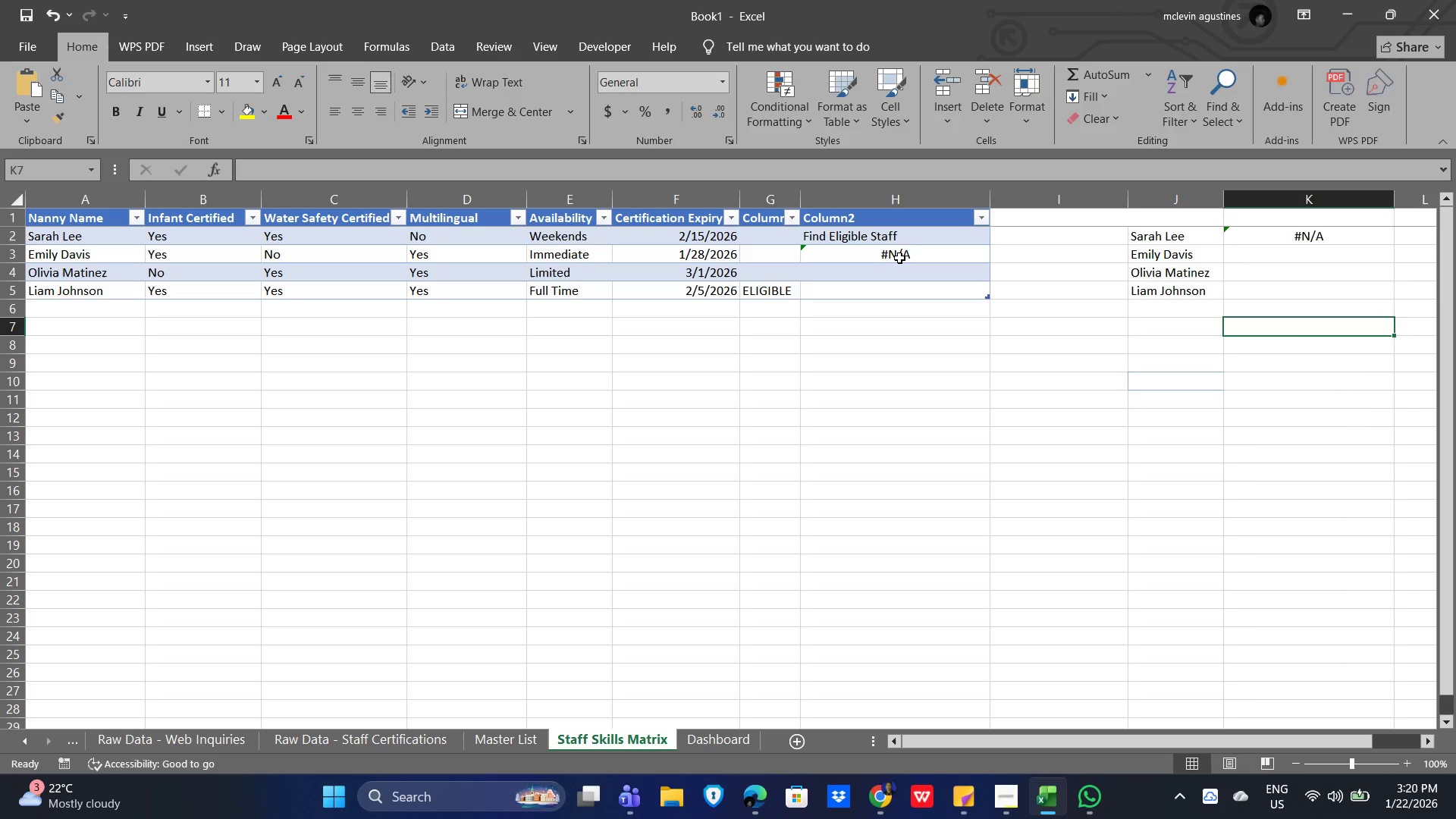 
wait(6.81)
 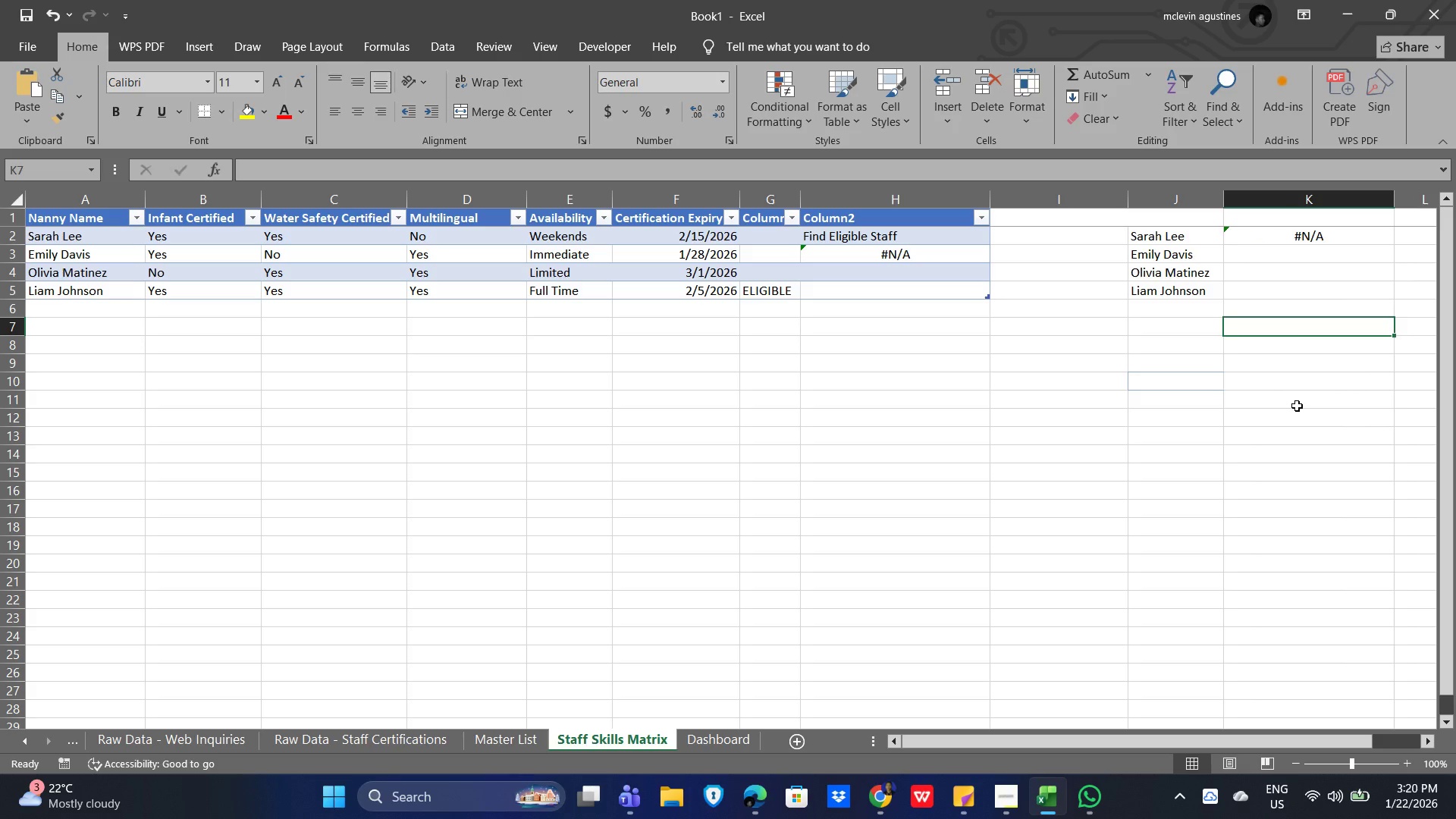 
left_click([1313, 233])
 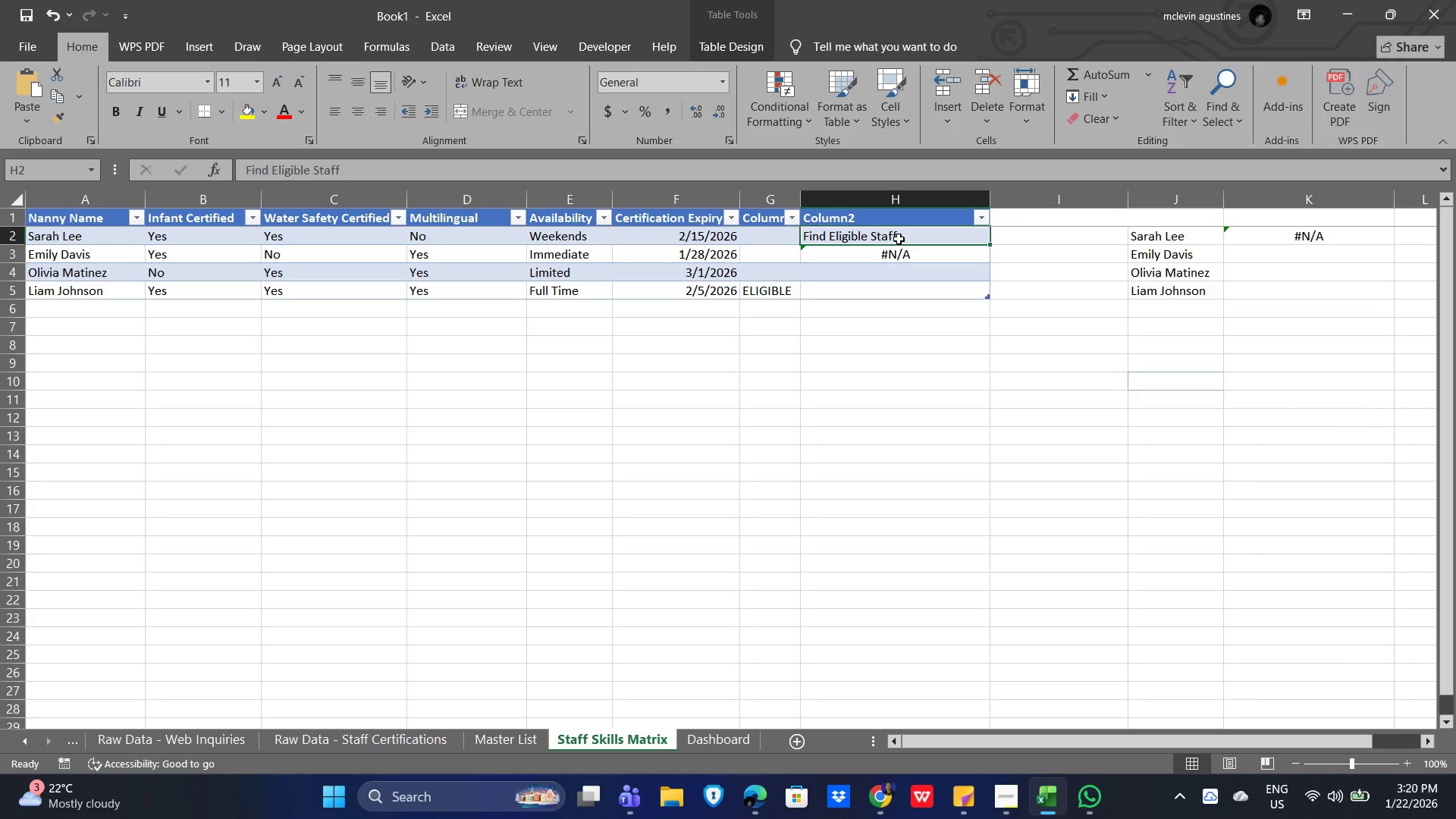 
double_click([899, 239])
 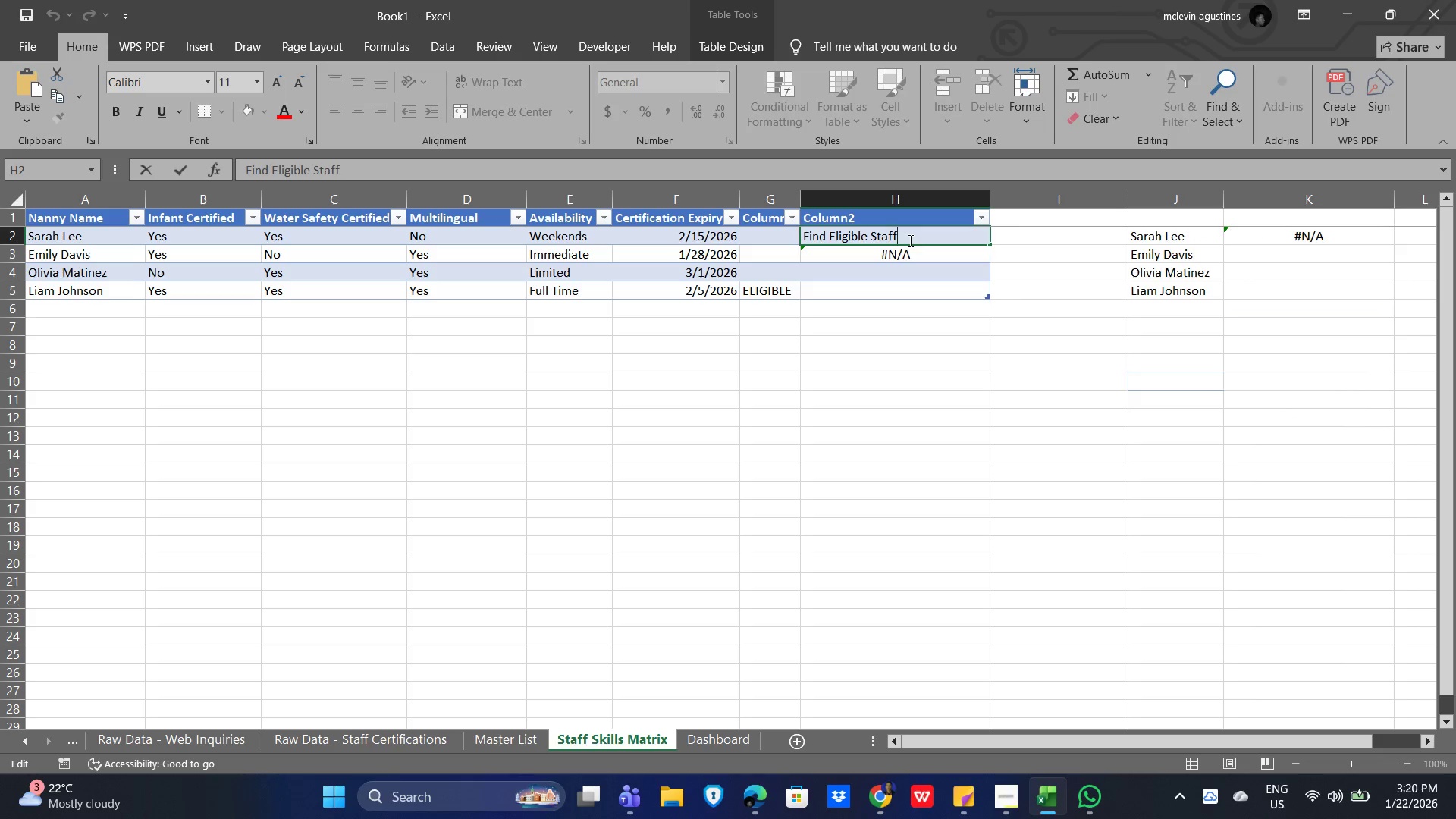 
left_click_drag(start_coordinate=[909, 240], to_coordinate=[803, 238])
 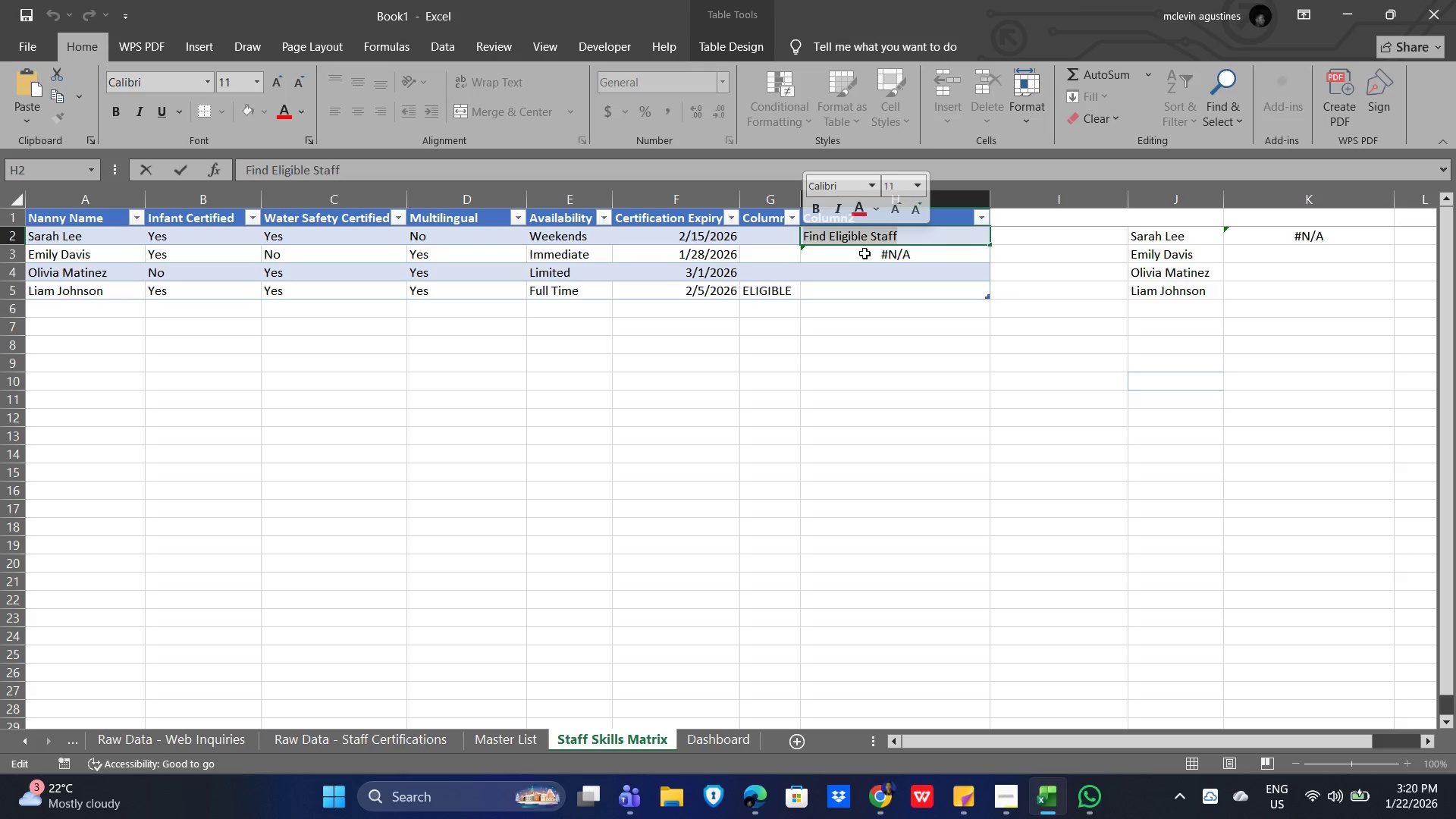 
key(Control+X)
 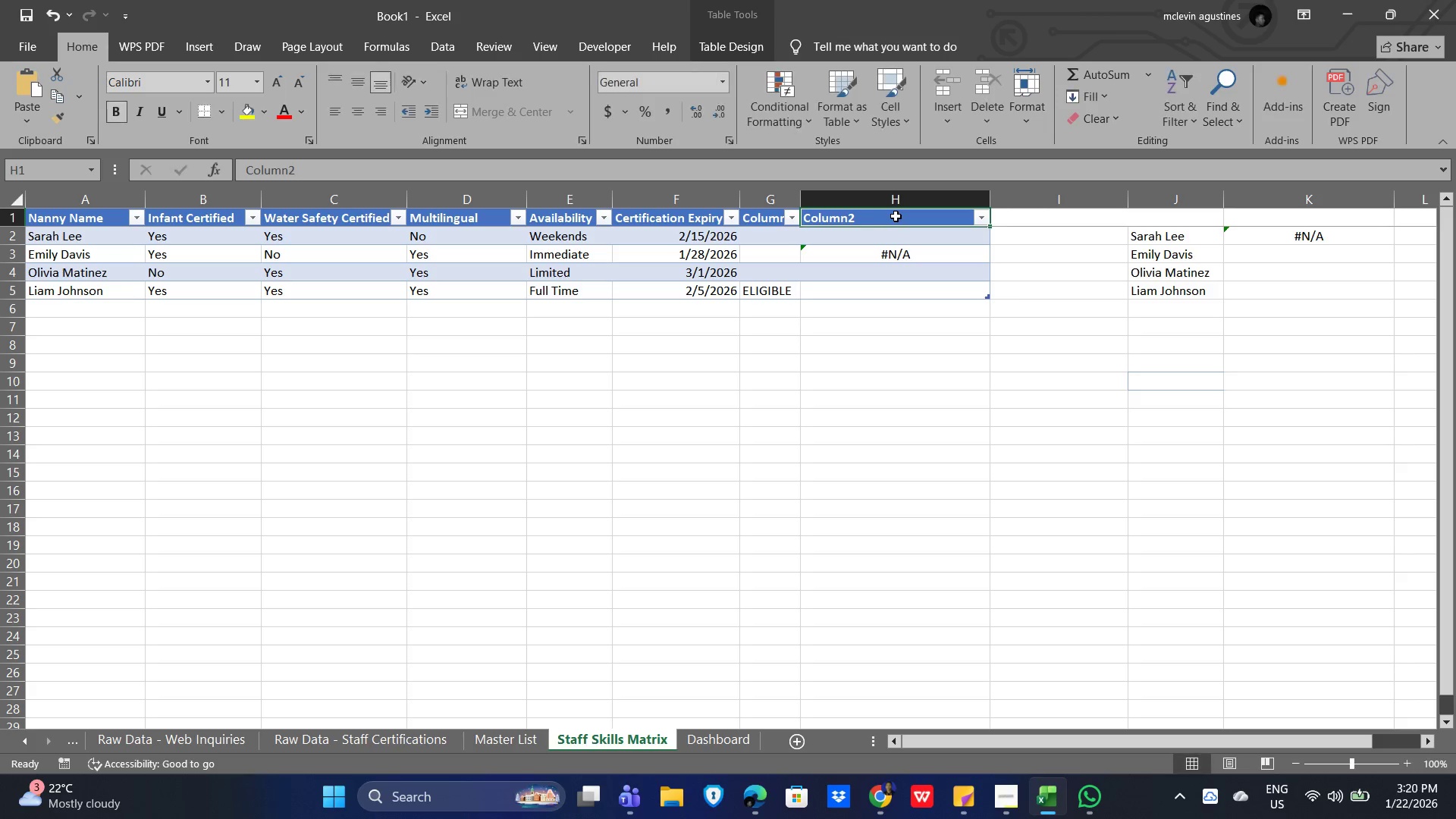 
double_click([896, 218])
 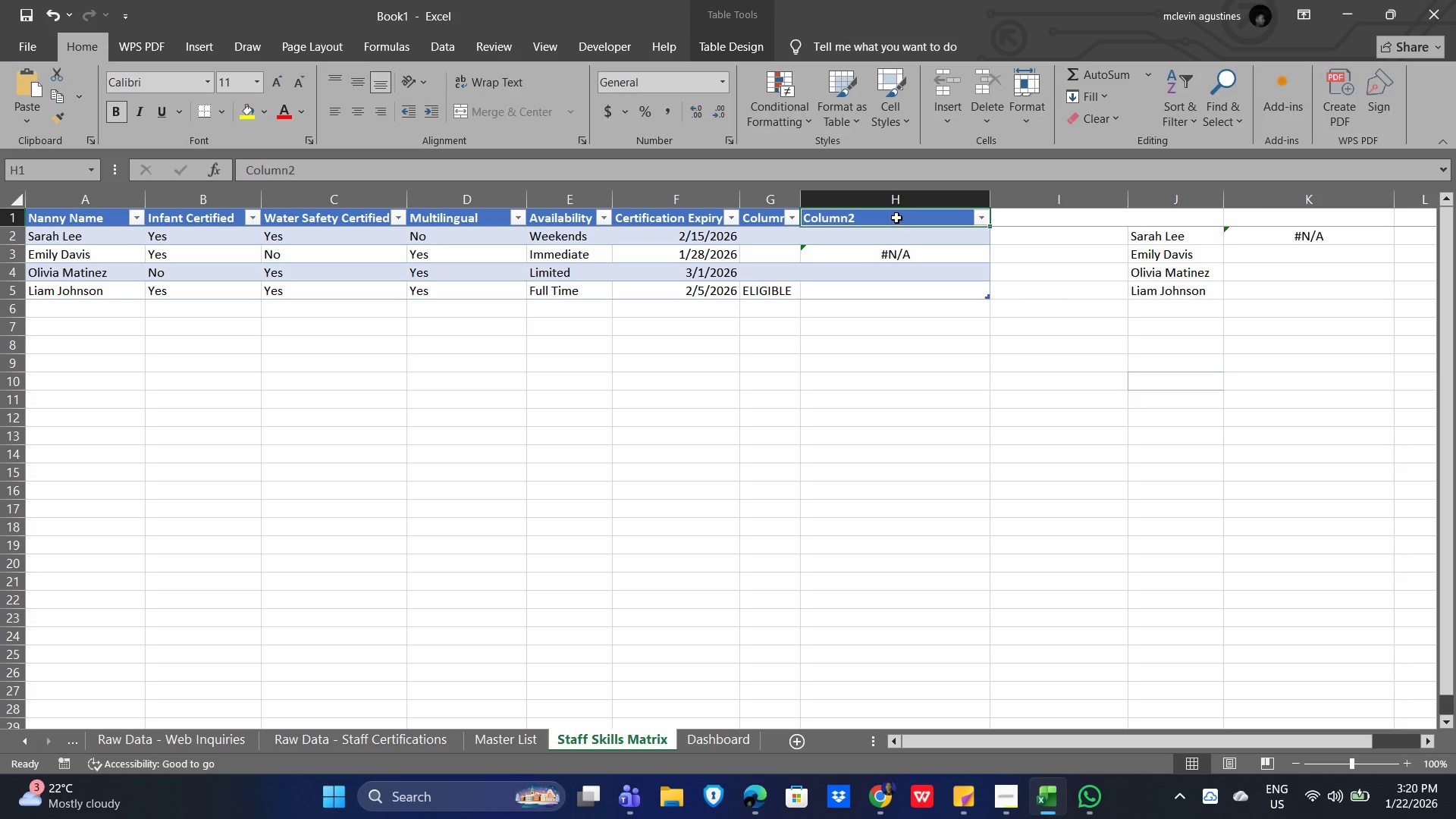 
triple_click([896, 218])
 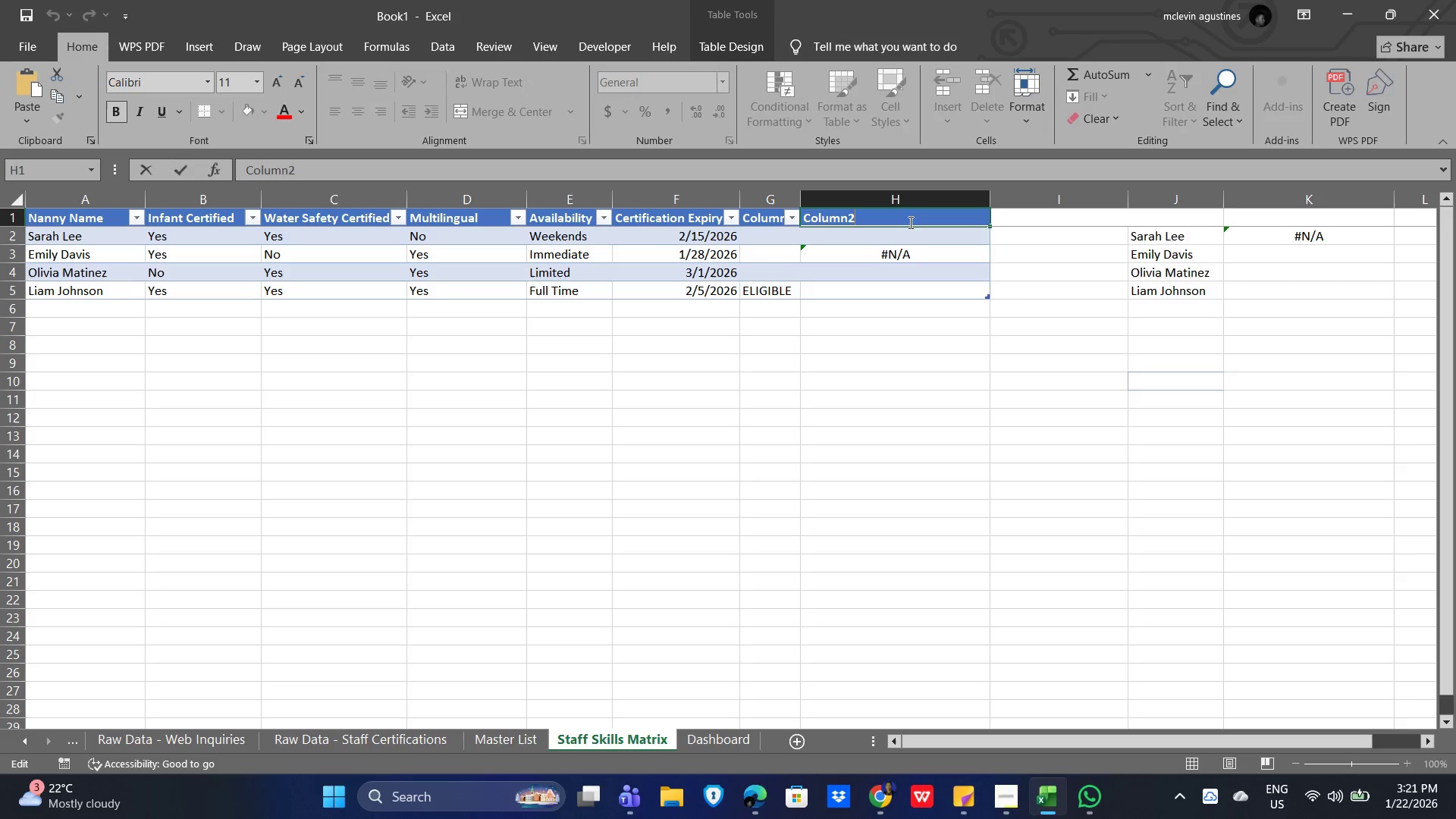 
hold_key(key=ControlLeft, duration=0.48)
 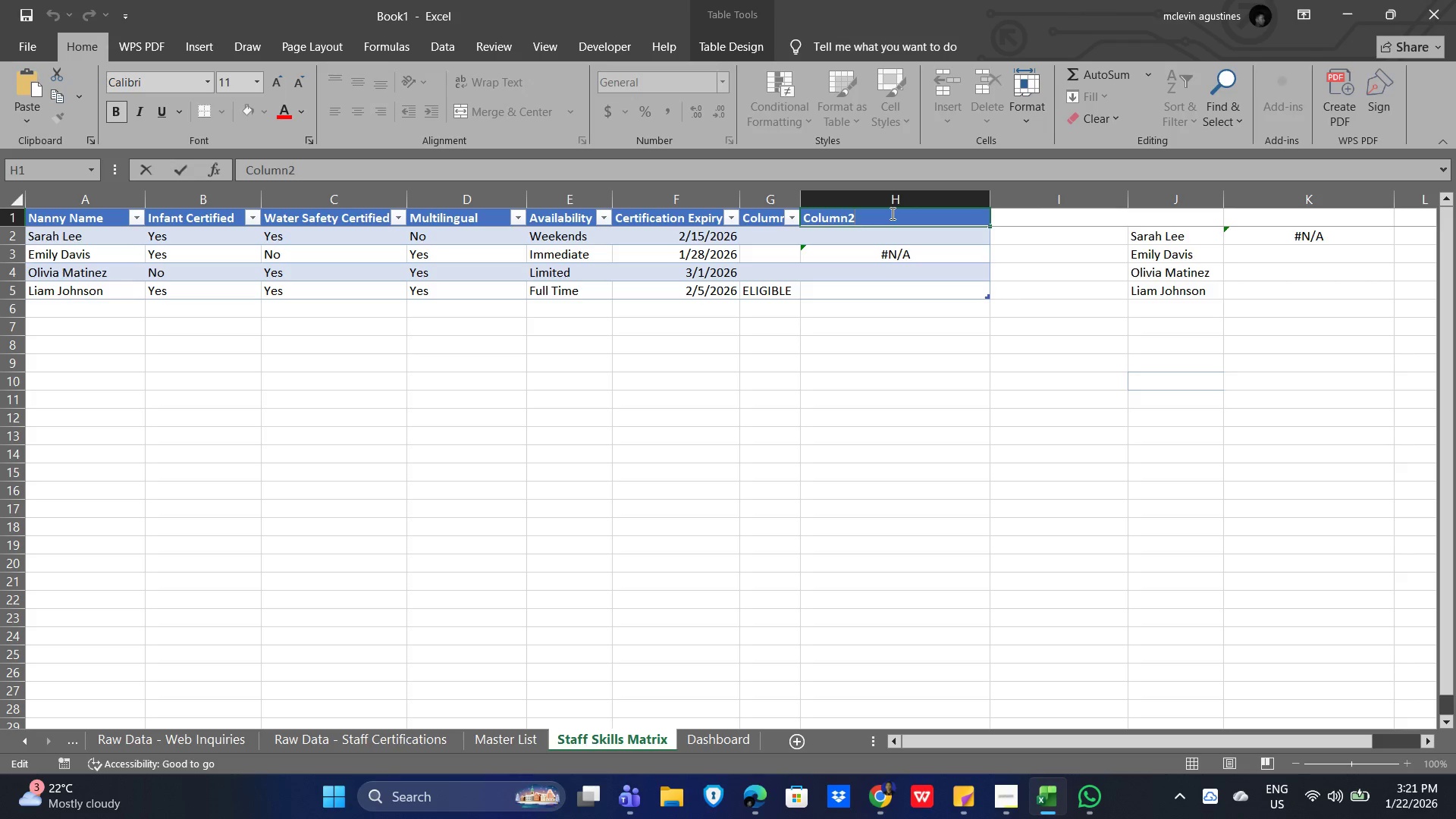 
left_click_drag(start_coordinate=[891, 213], to_coordinate=[803, 217])
 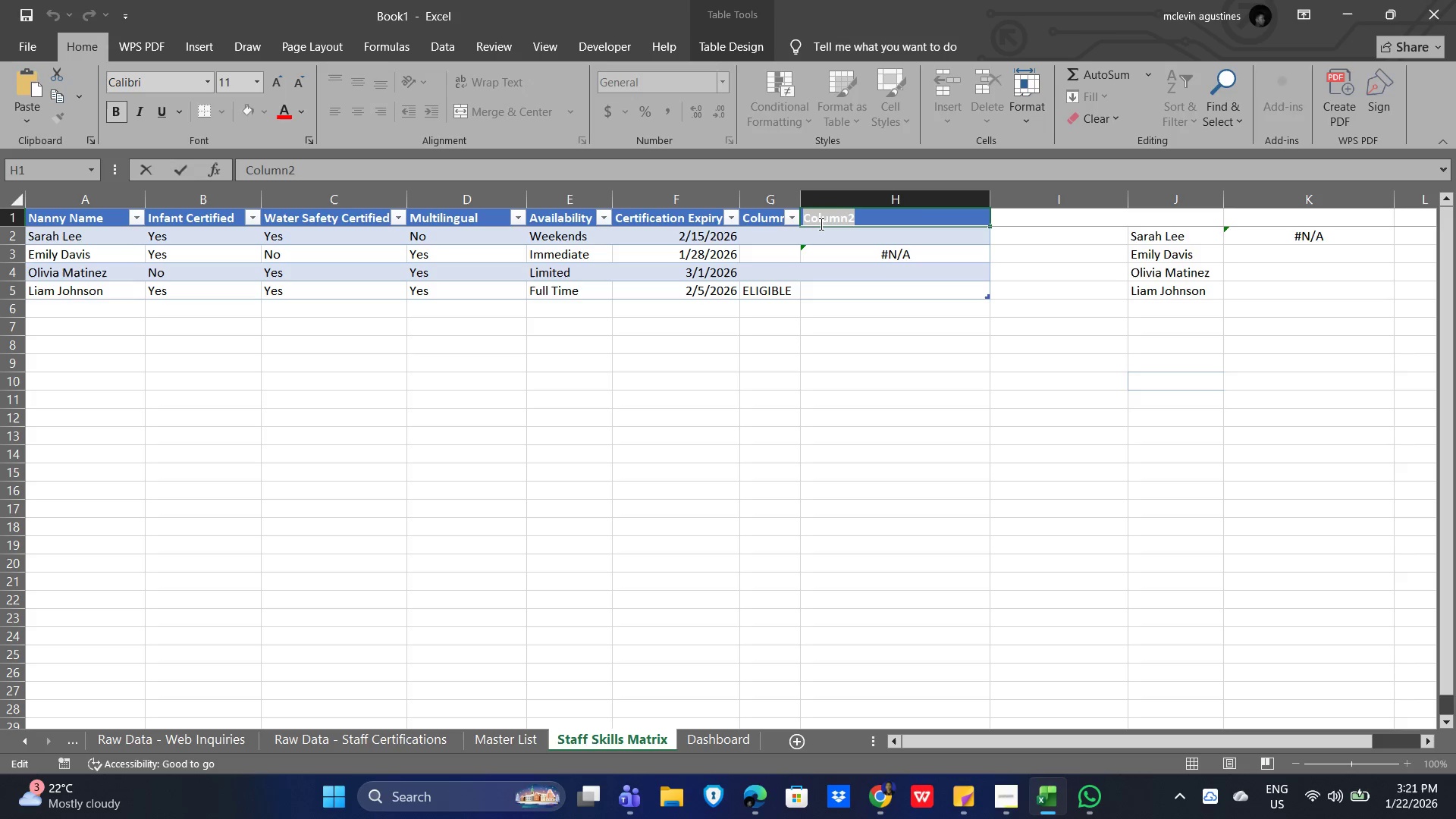 
key(Control+V)
 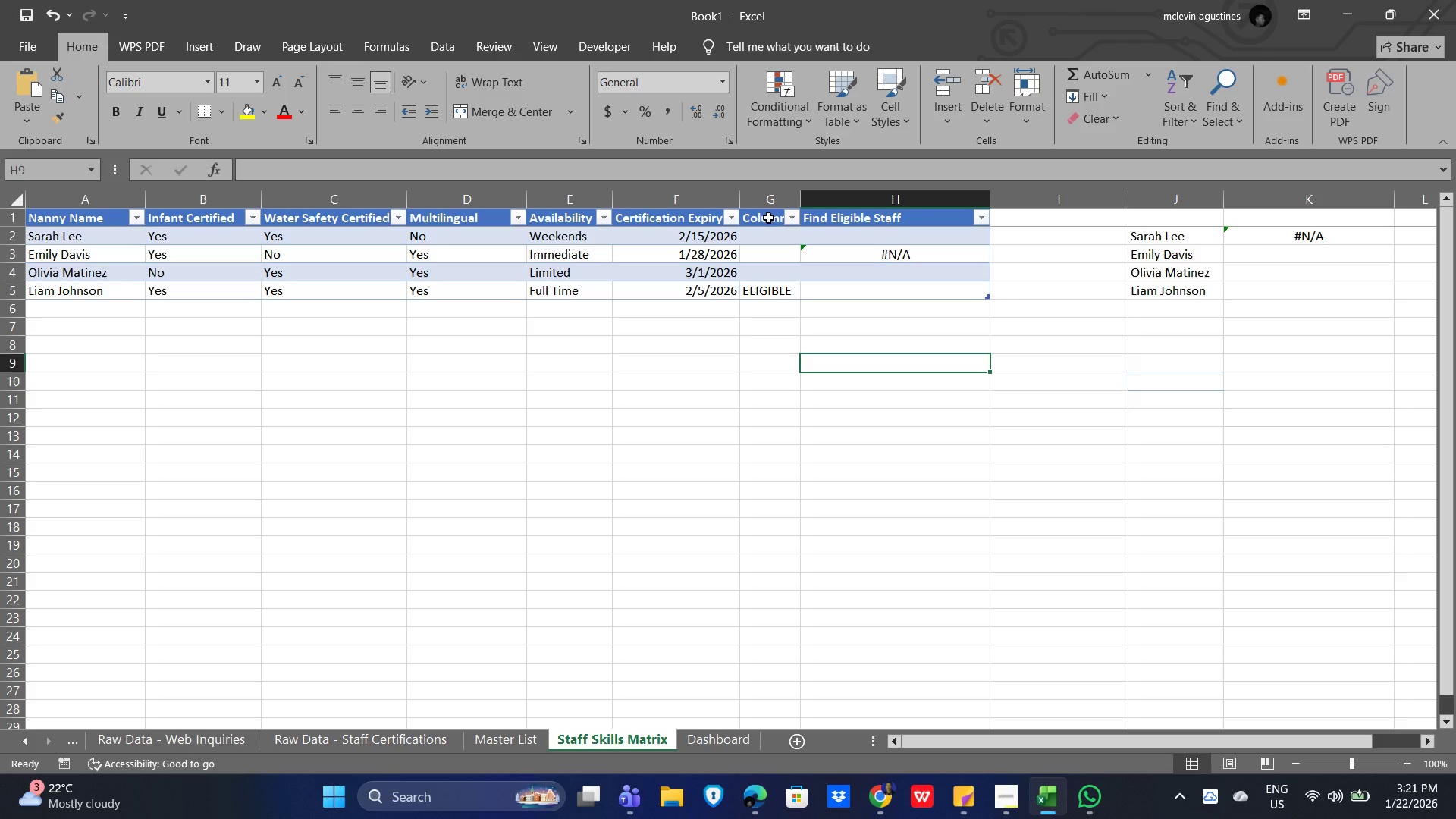 
left_click([767, 218])
 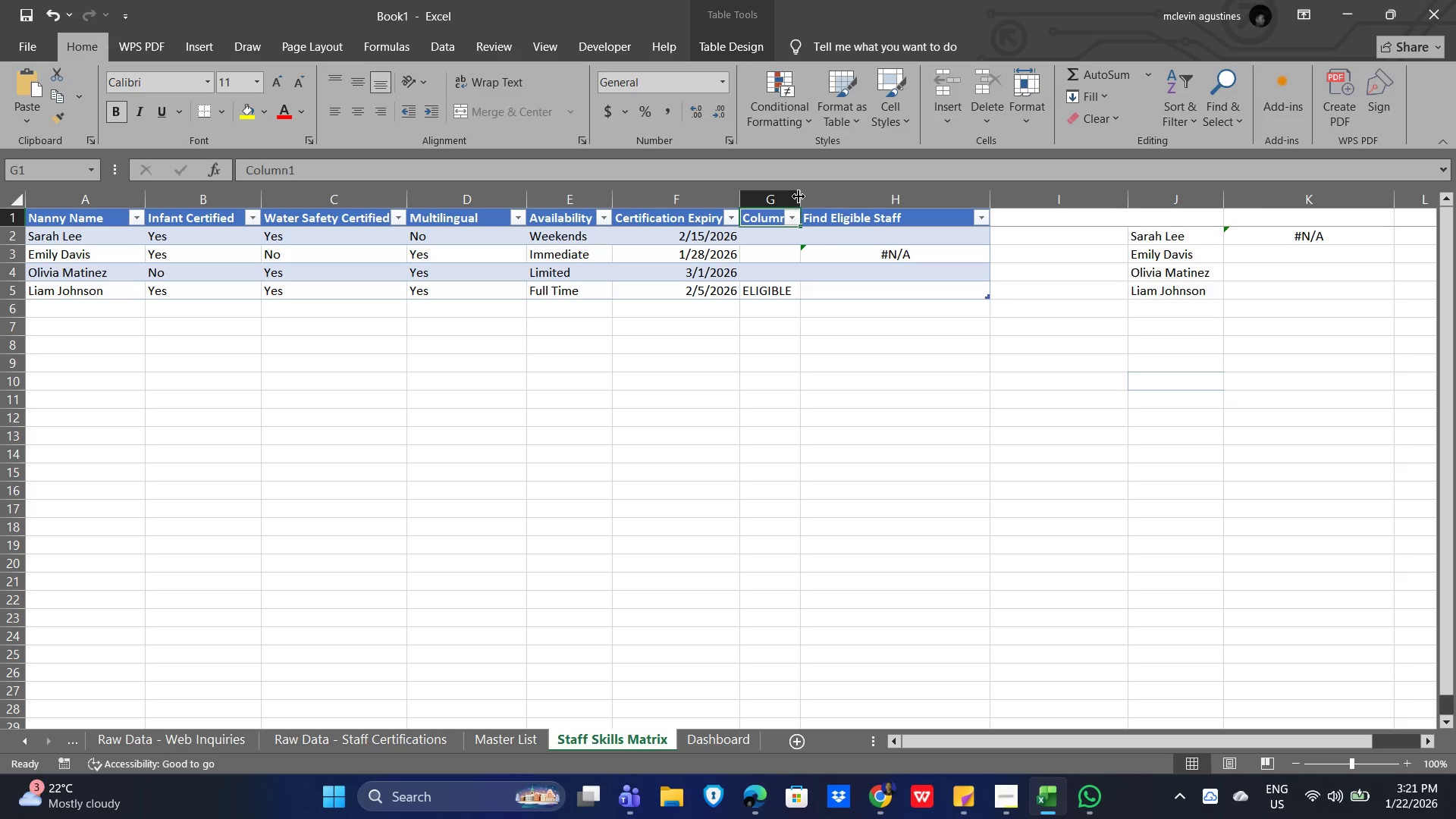 
left_click_drag(start_coordinate=[799, 196], to_coordinate=[874, 205])
 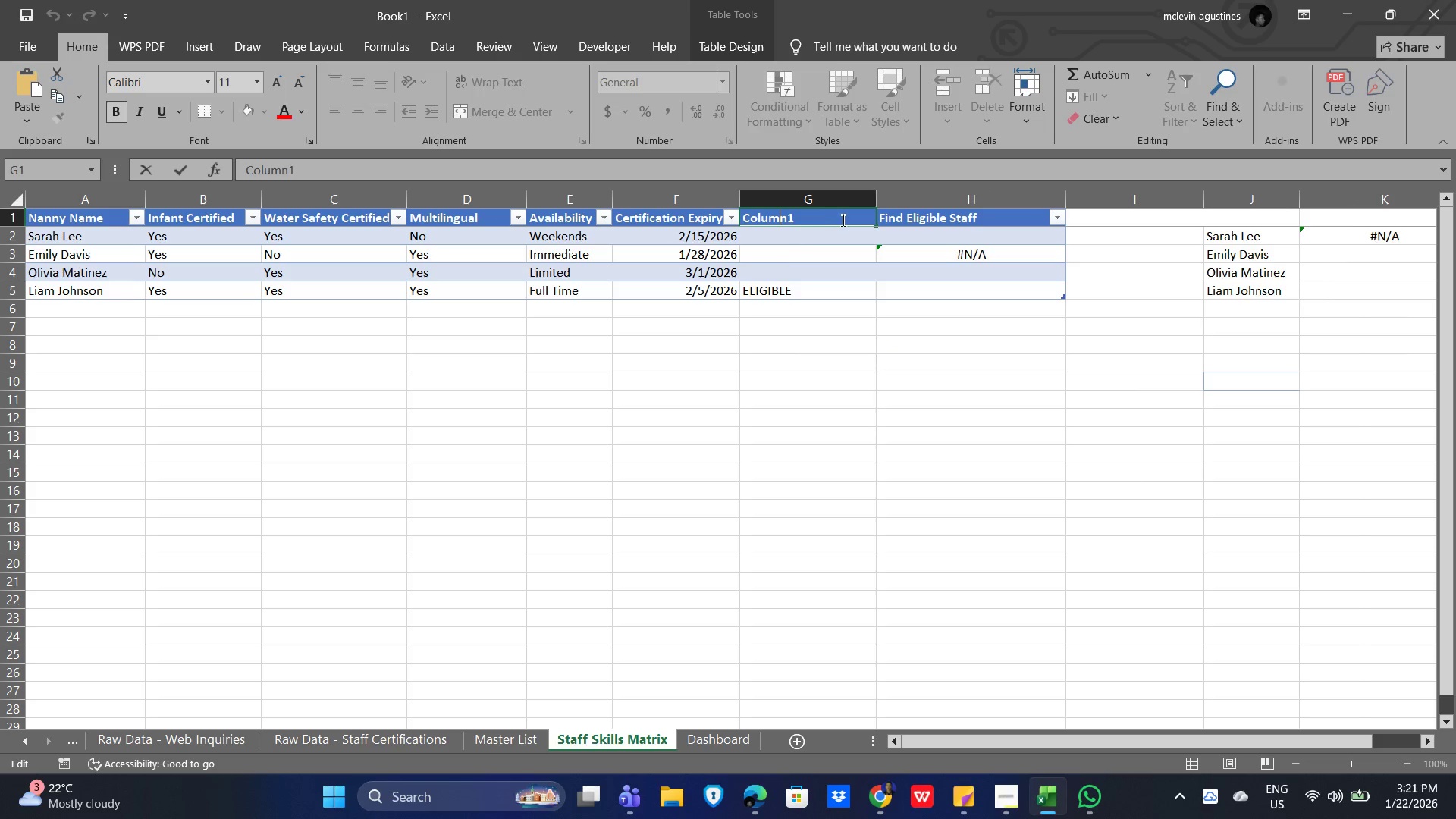 
left_click_drag(start_coordinate=[824, 218], to_coordinate=[724, 207])
 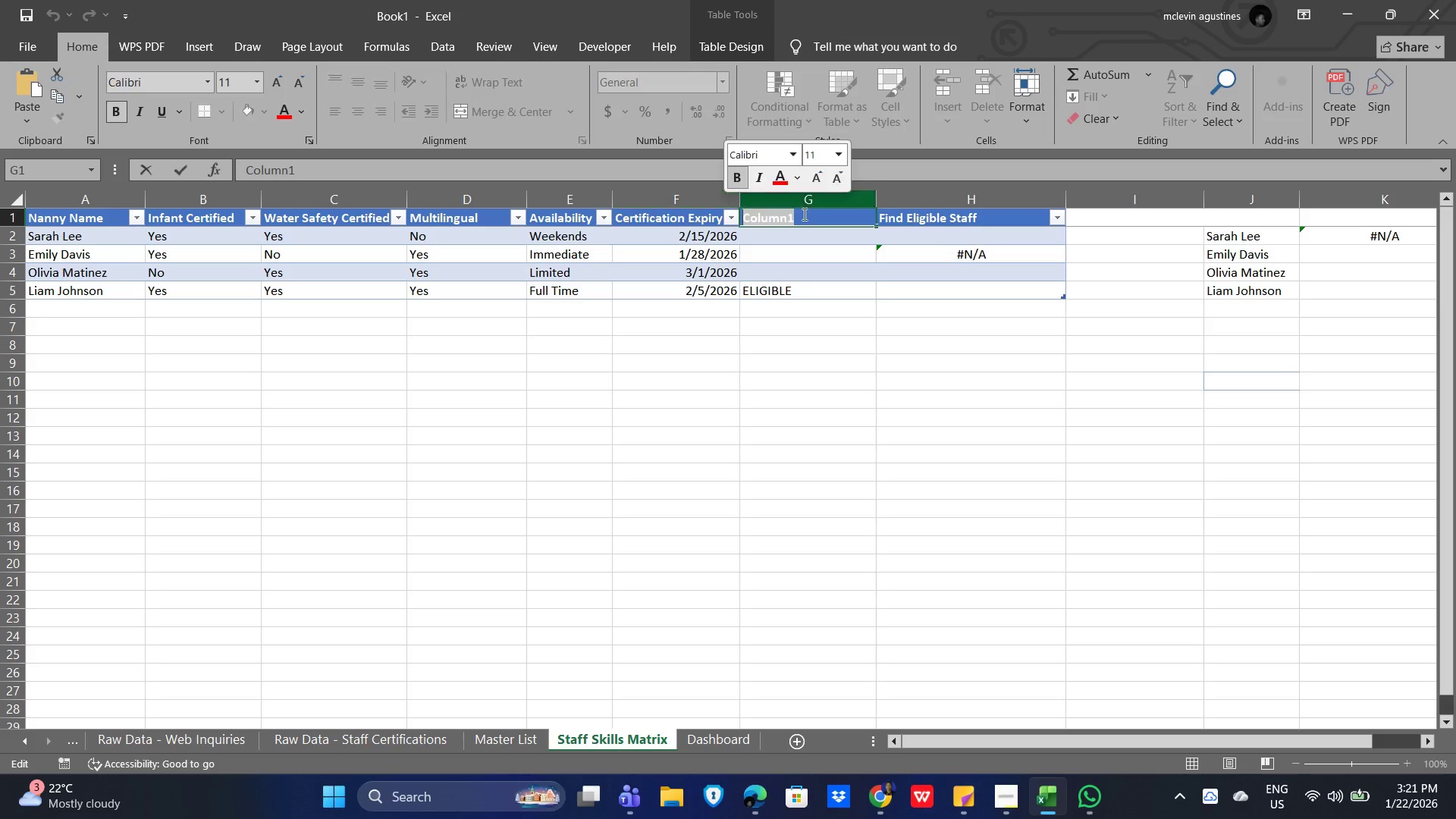 
type(Eligibility Key)
 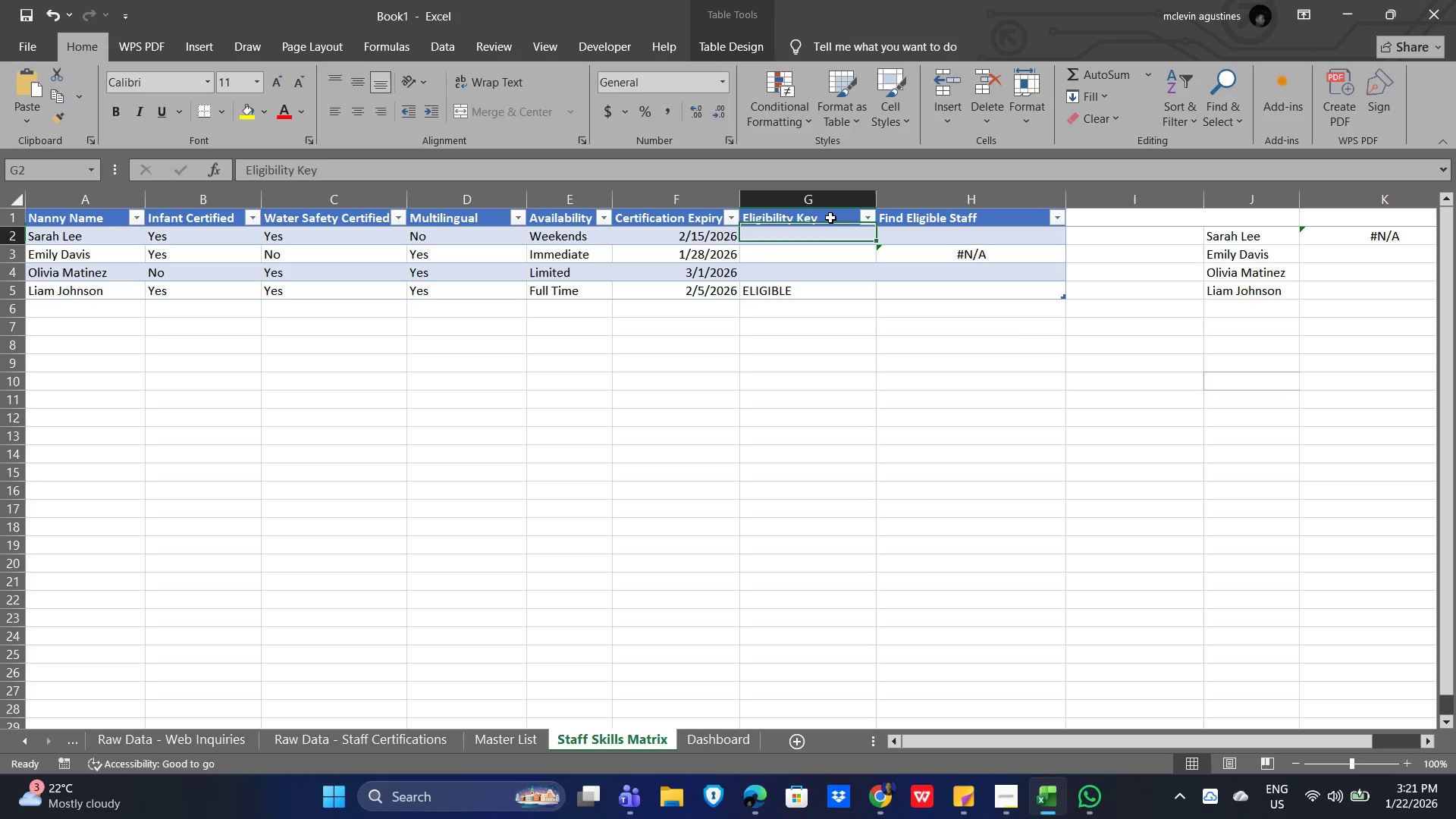 
 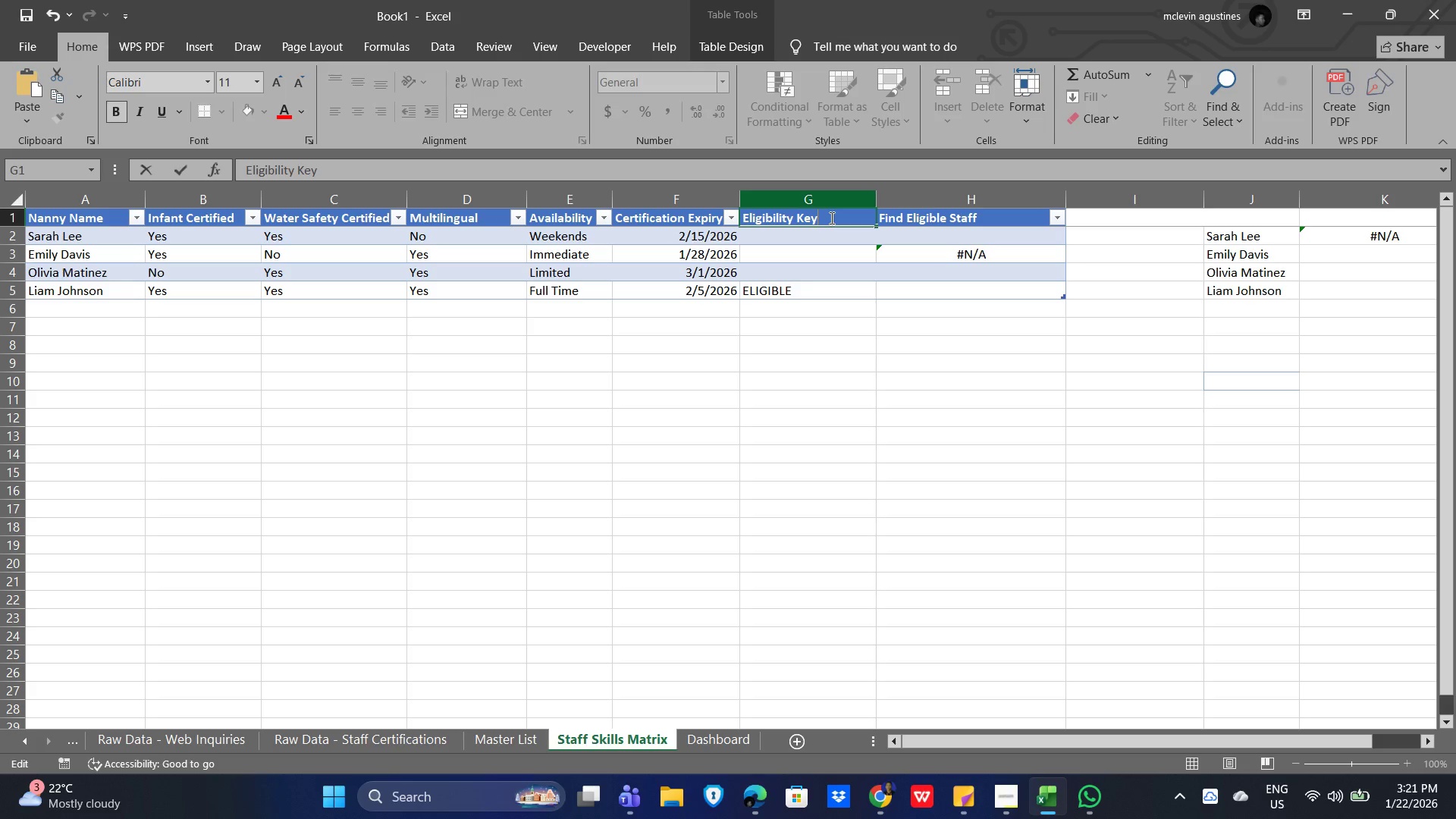 
key(Enter)
 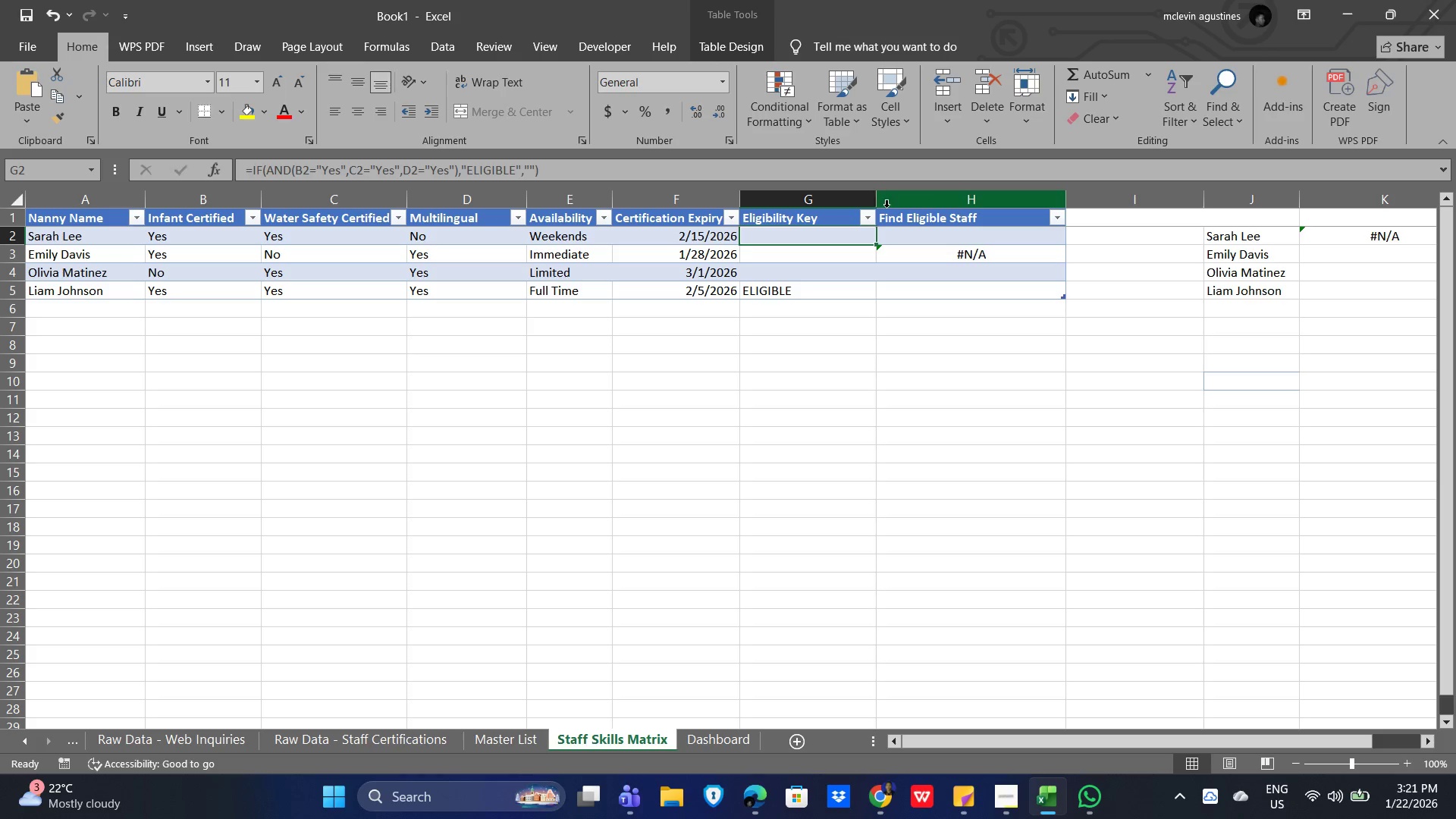 
left_click_drag(start_coordinate=[878, 200], to_coordinate=[844, 203])
 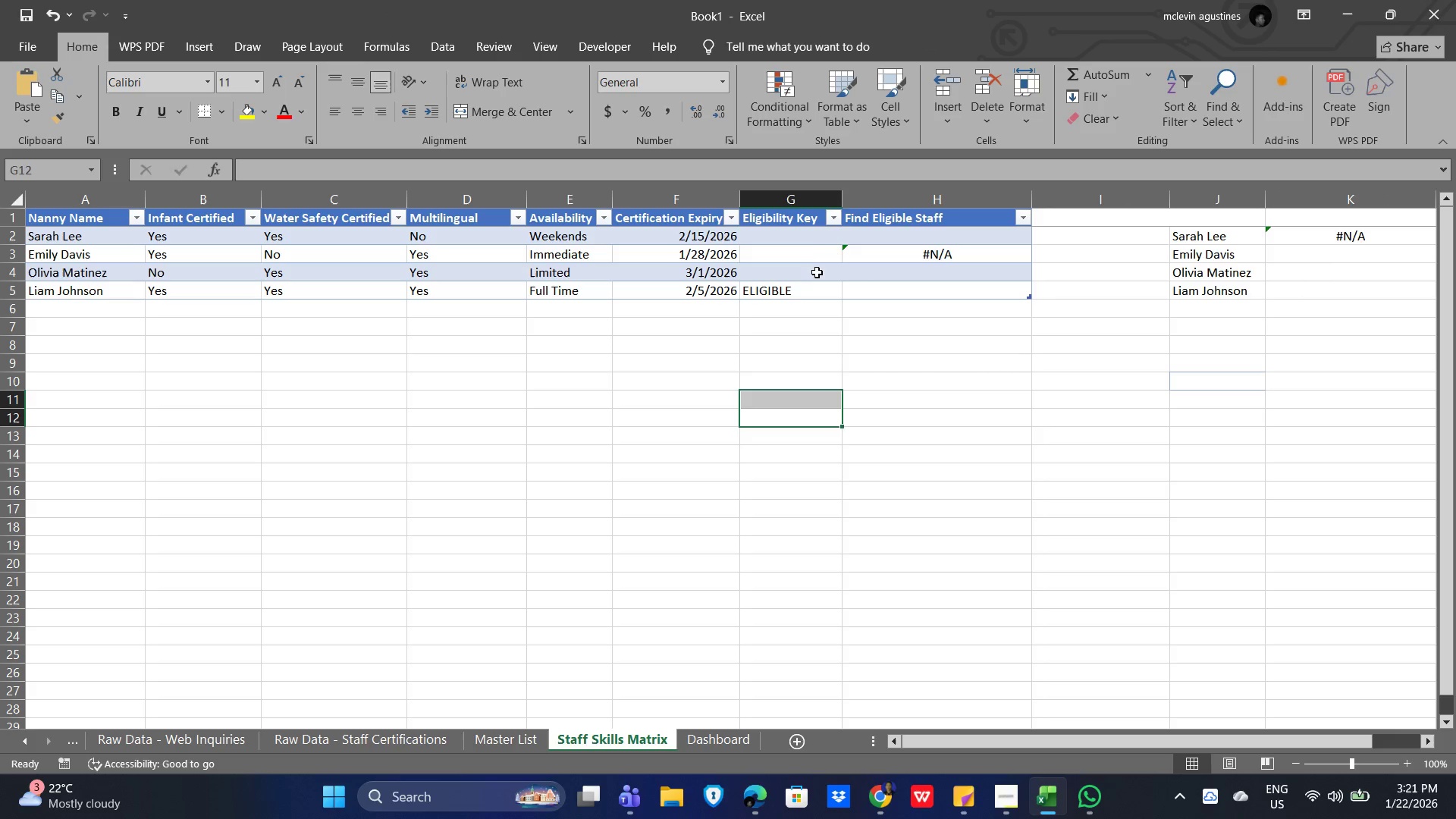 
left_click([814, 256])
 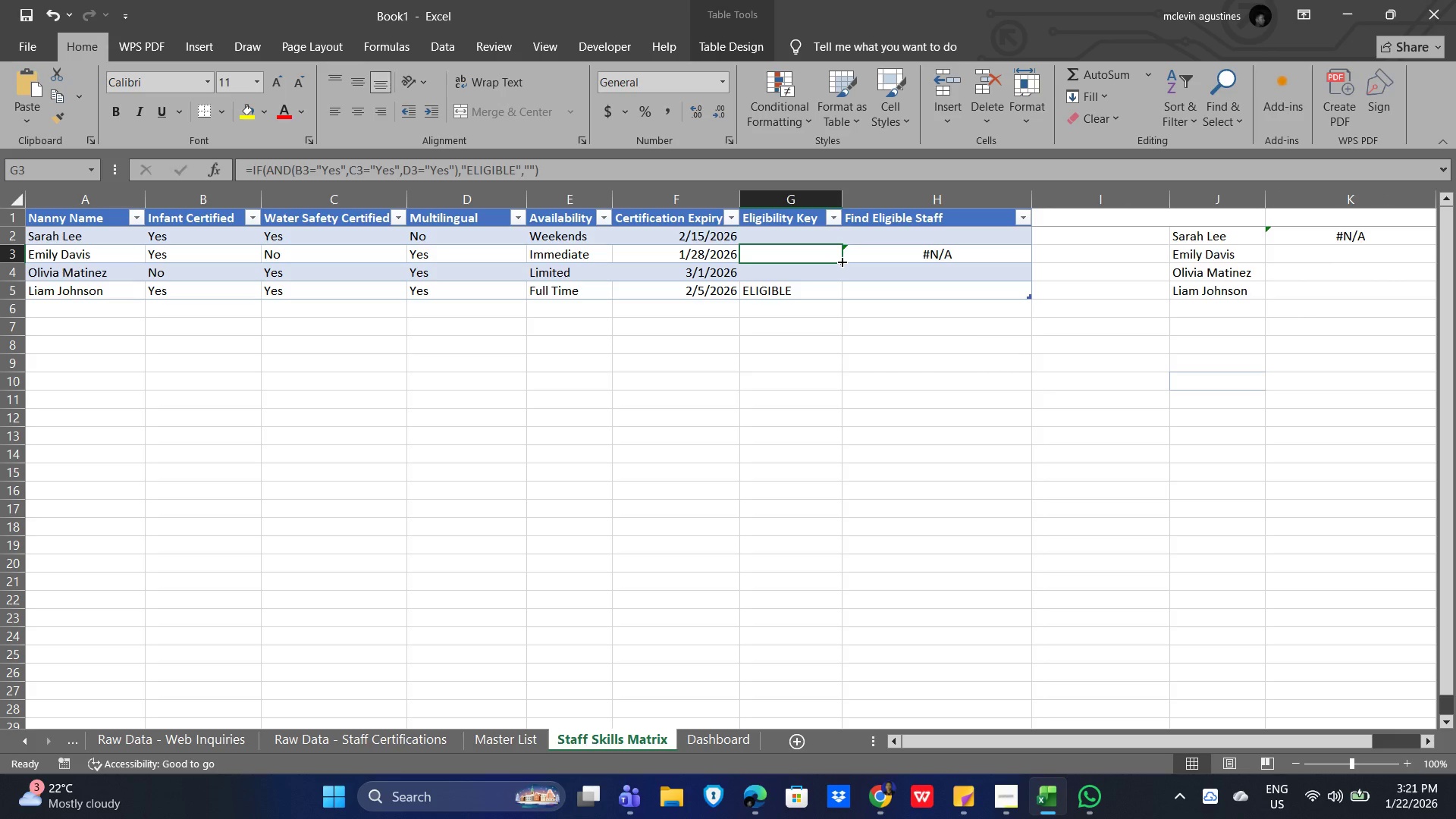 
left_click_drag(start_coordinate=[841, 261], to_coordinate=[837, 224])
 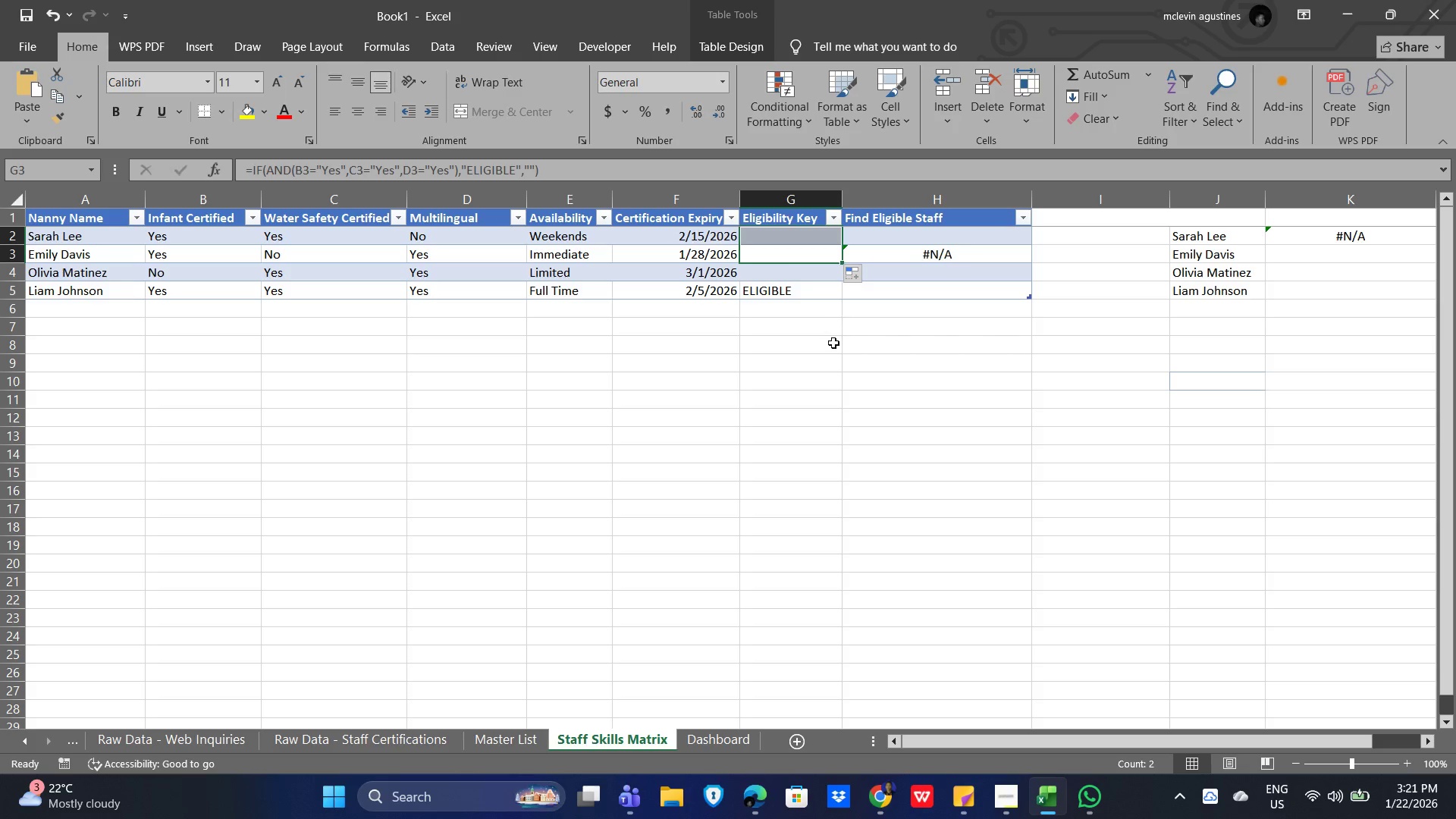 
left_click_drag(start_coordinate=[834, 344], to_coordinate=[837, 339])
 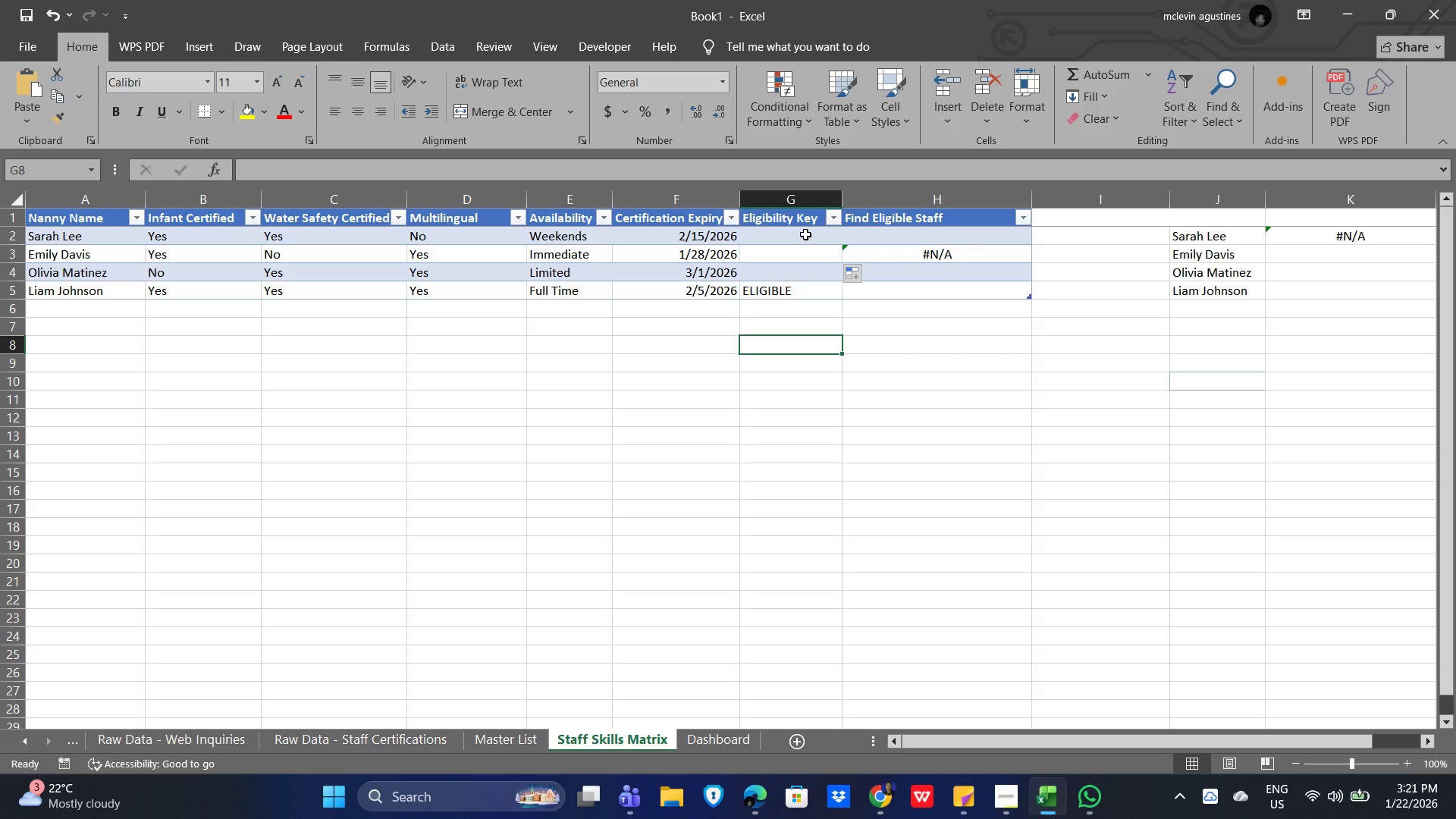 
left_click([804, 234])
 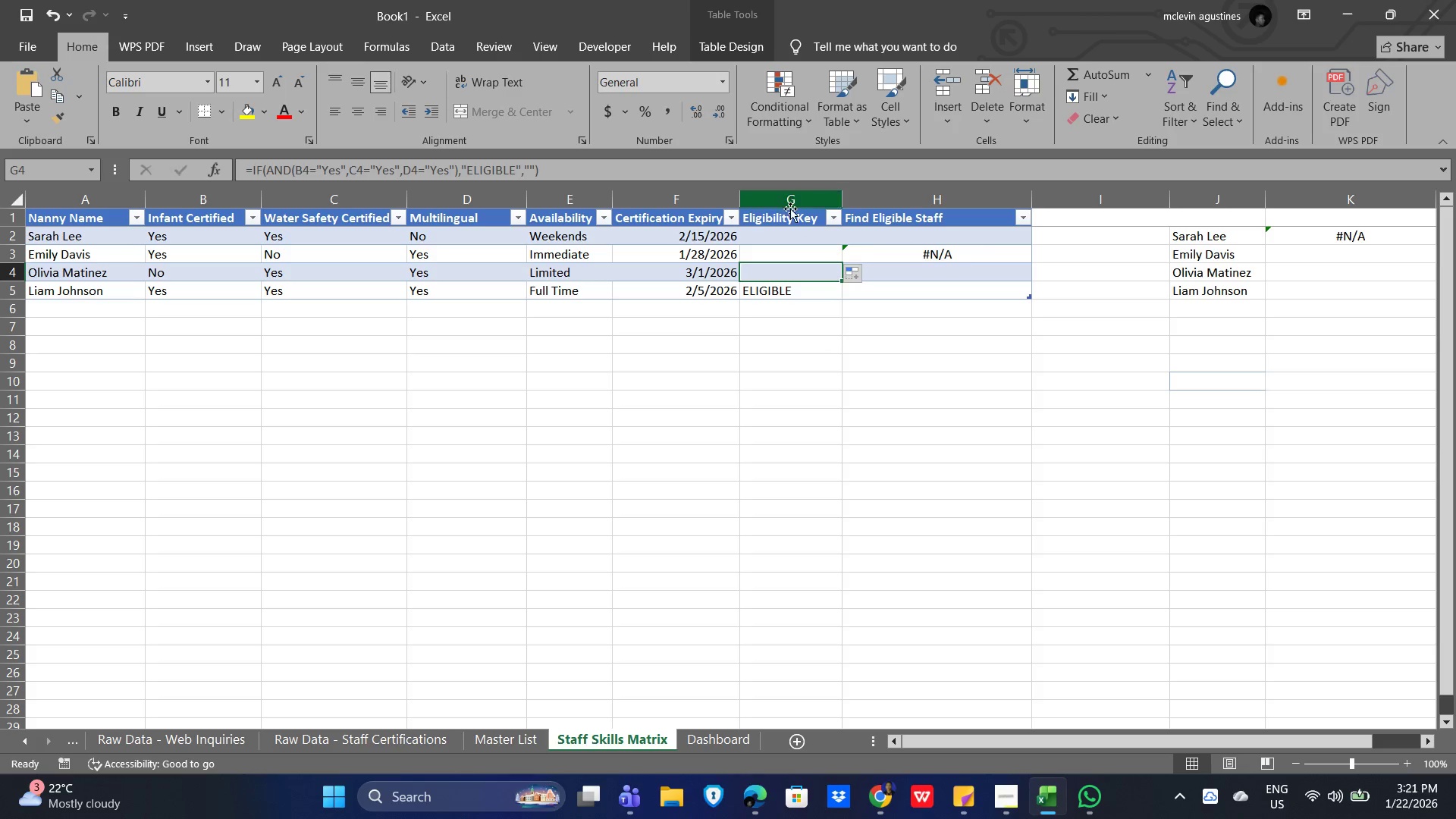 
left_click([983, 389])
 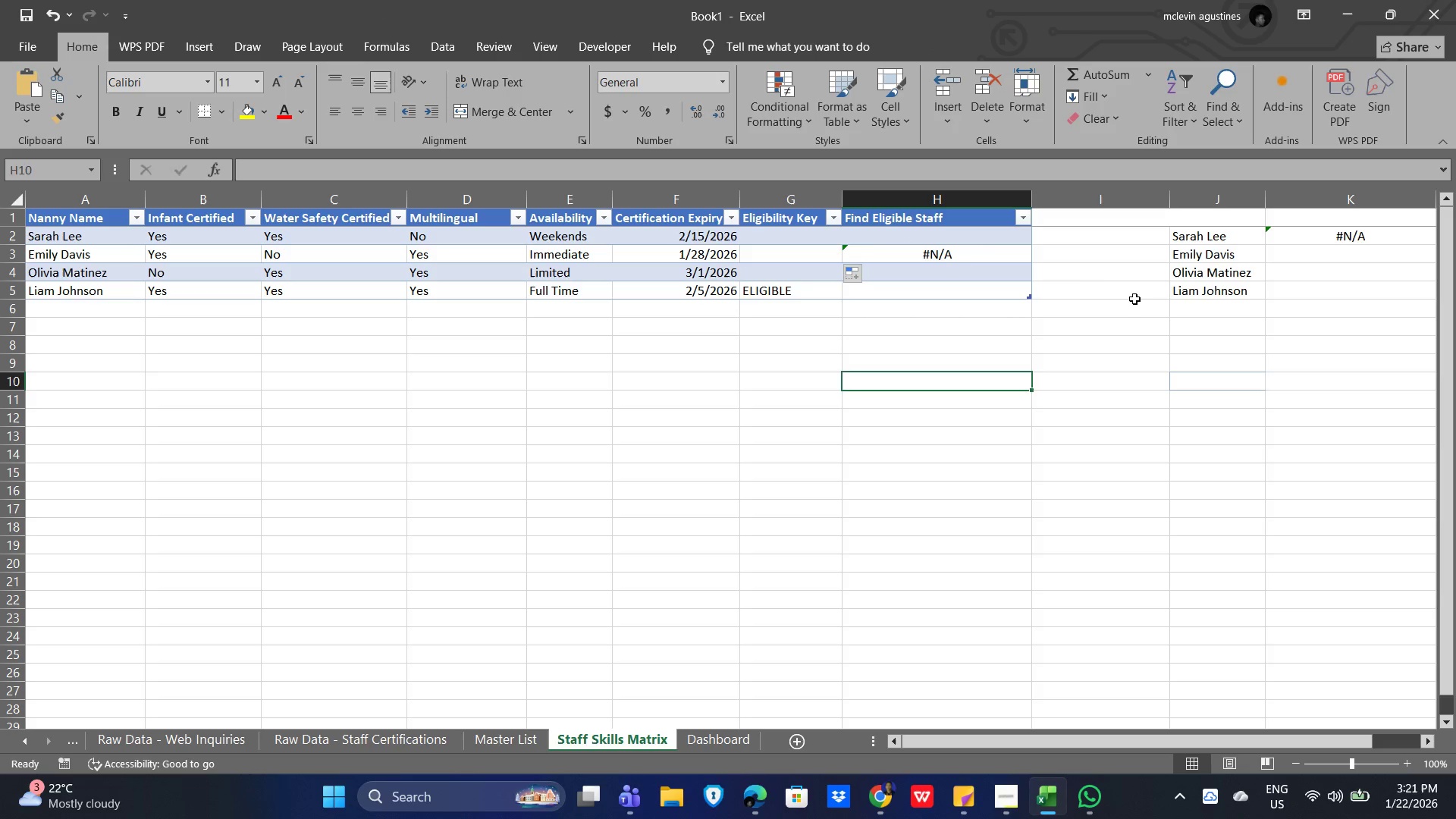 
left_click([1097, 291])
 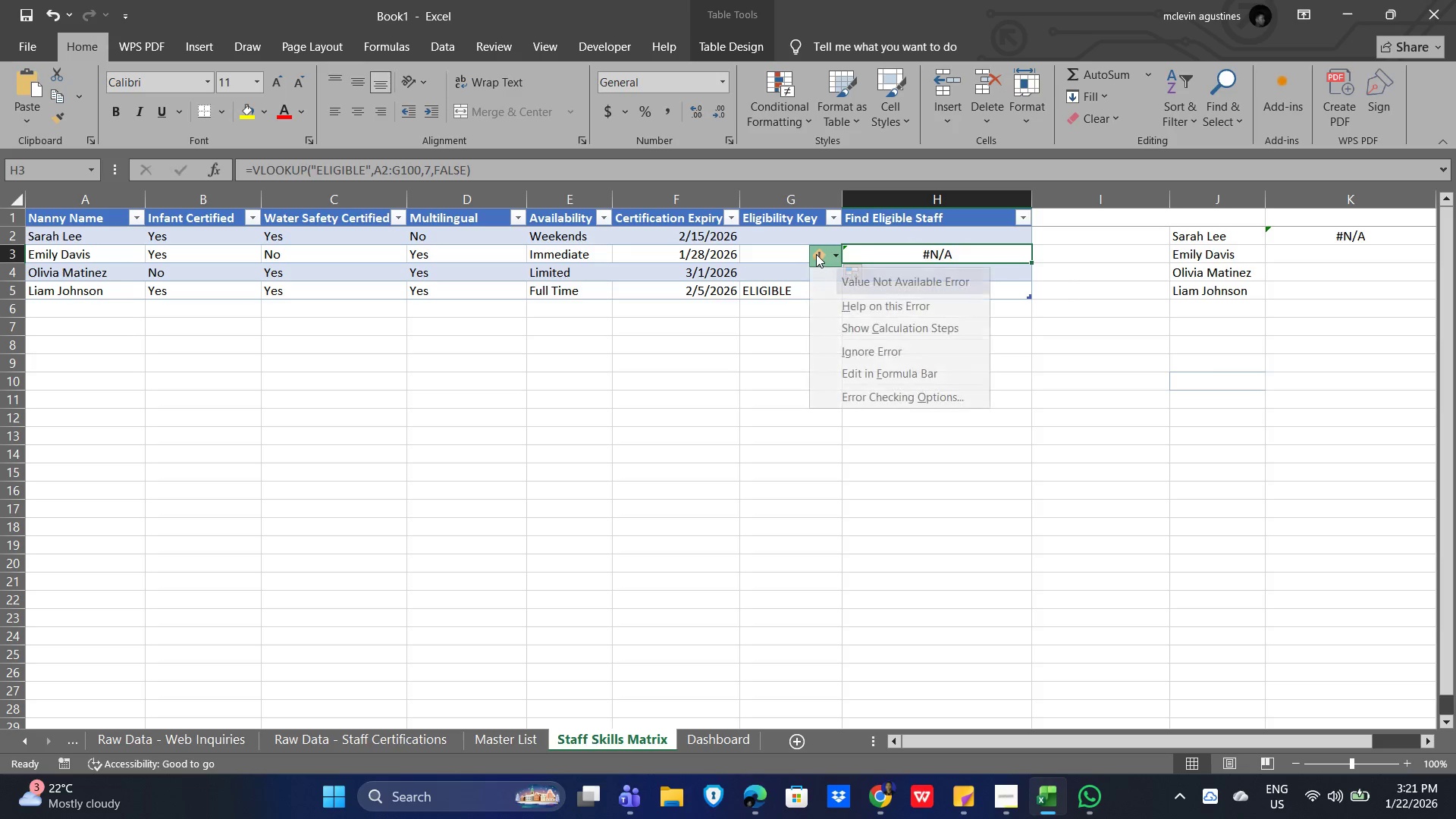 
wait(6.09)
 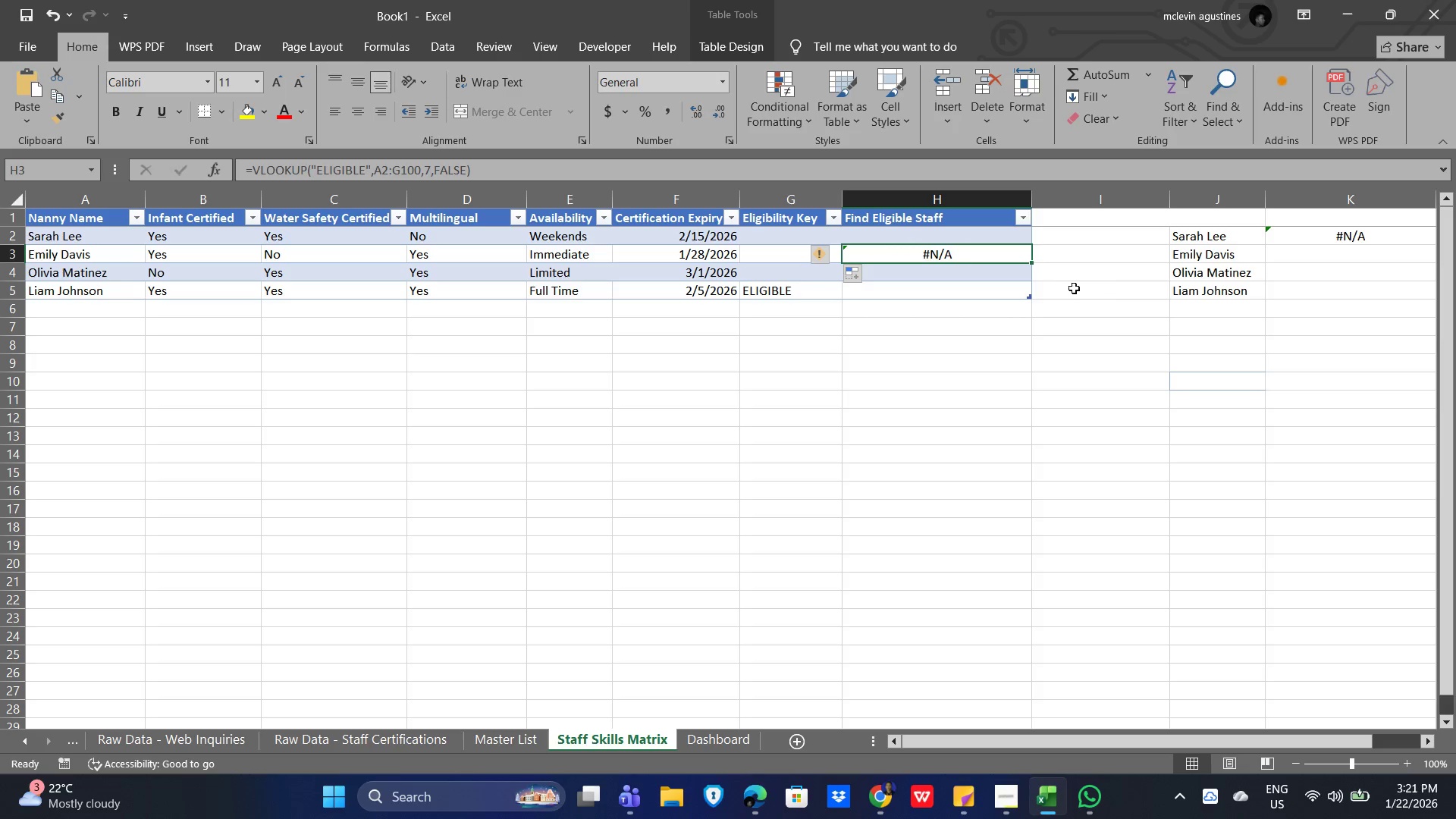 
double_click([925, 278])
 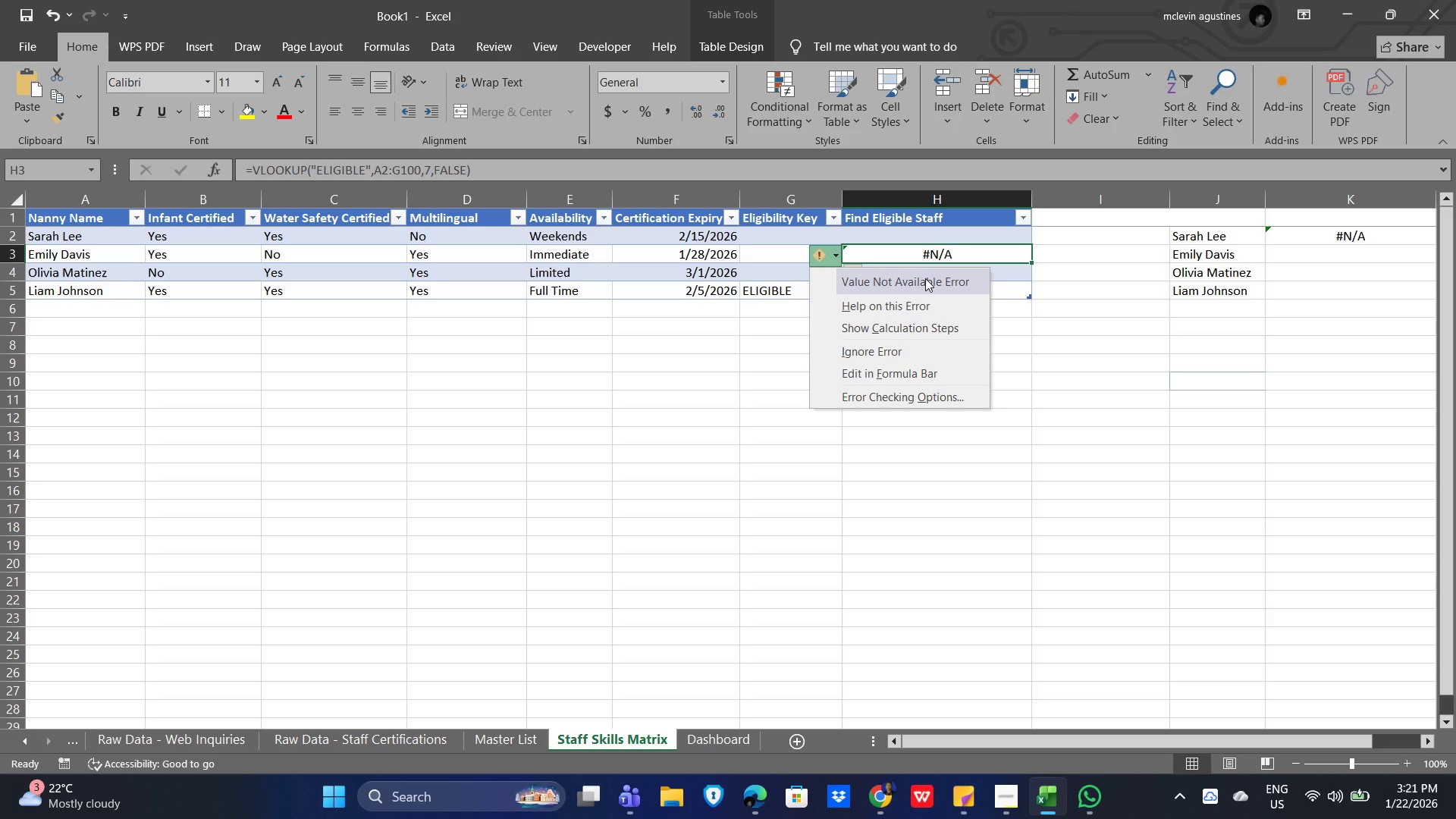 
triple_click([925, 278])
 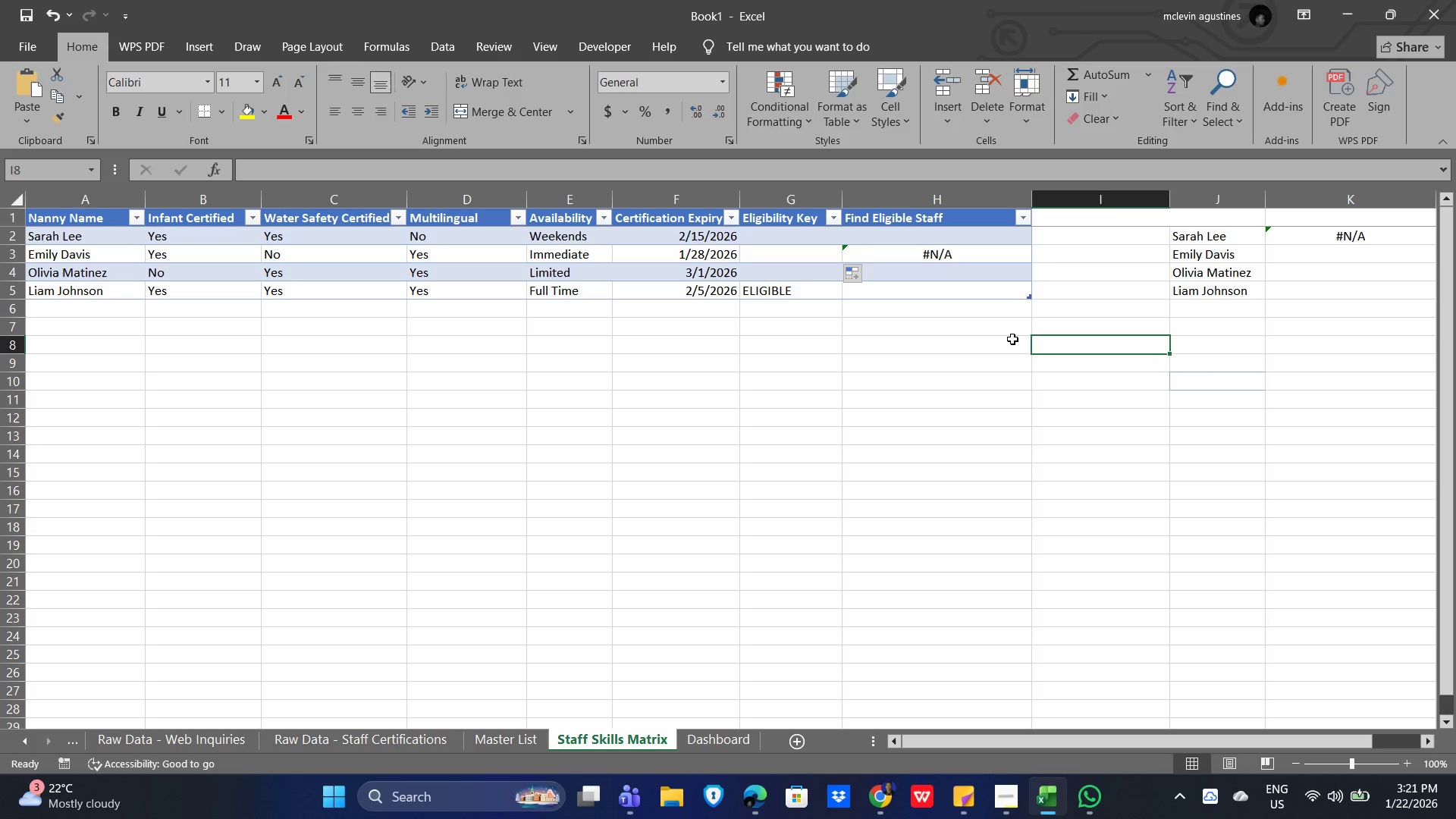 
left_click([974, 246])
 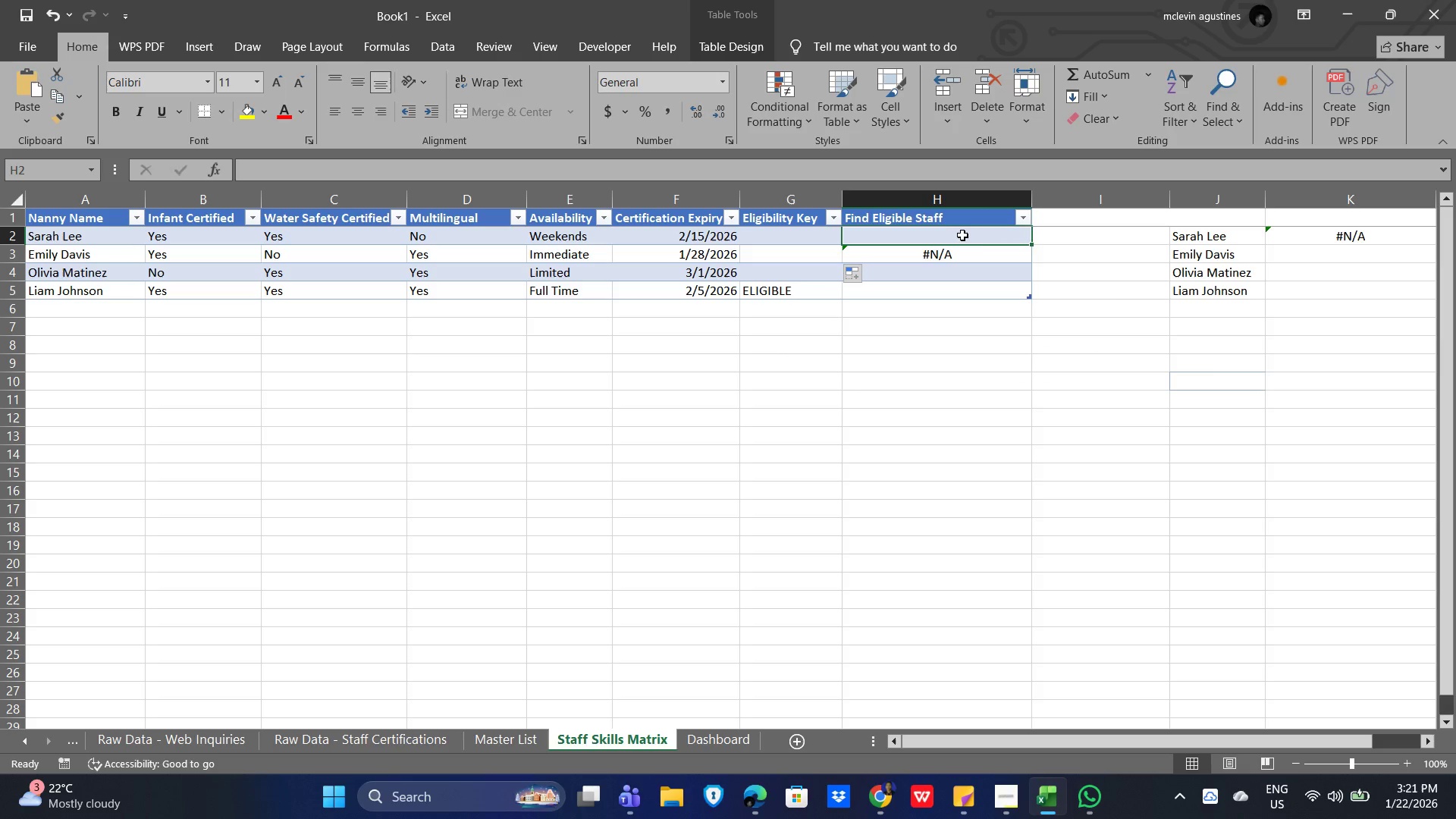 
left_click([983, 260])
 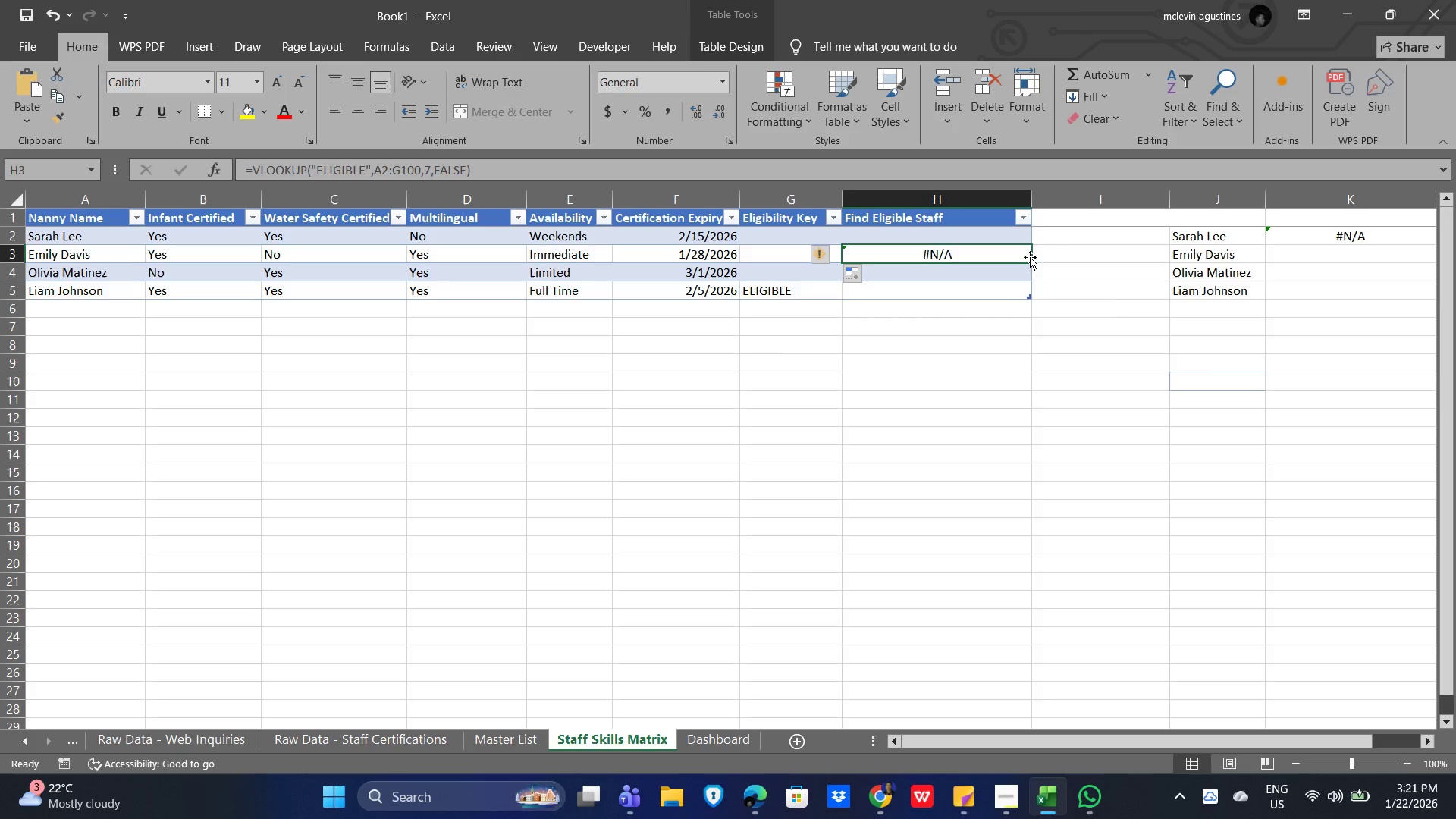 
left_click_drag(start_coordinate=[1030, 257], to_coordinate=[1029, 284])
 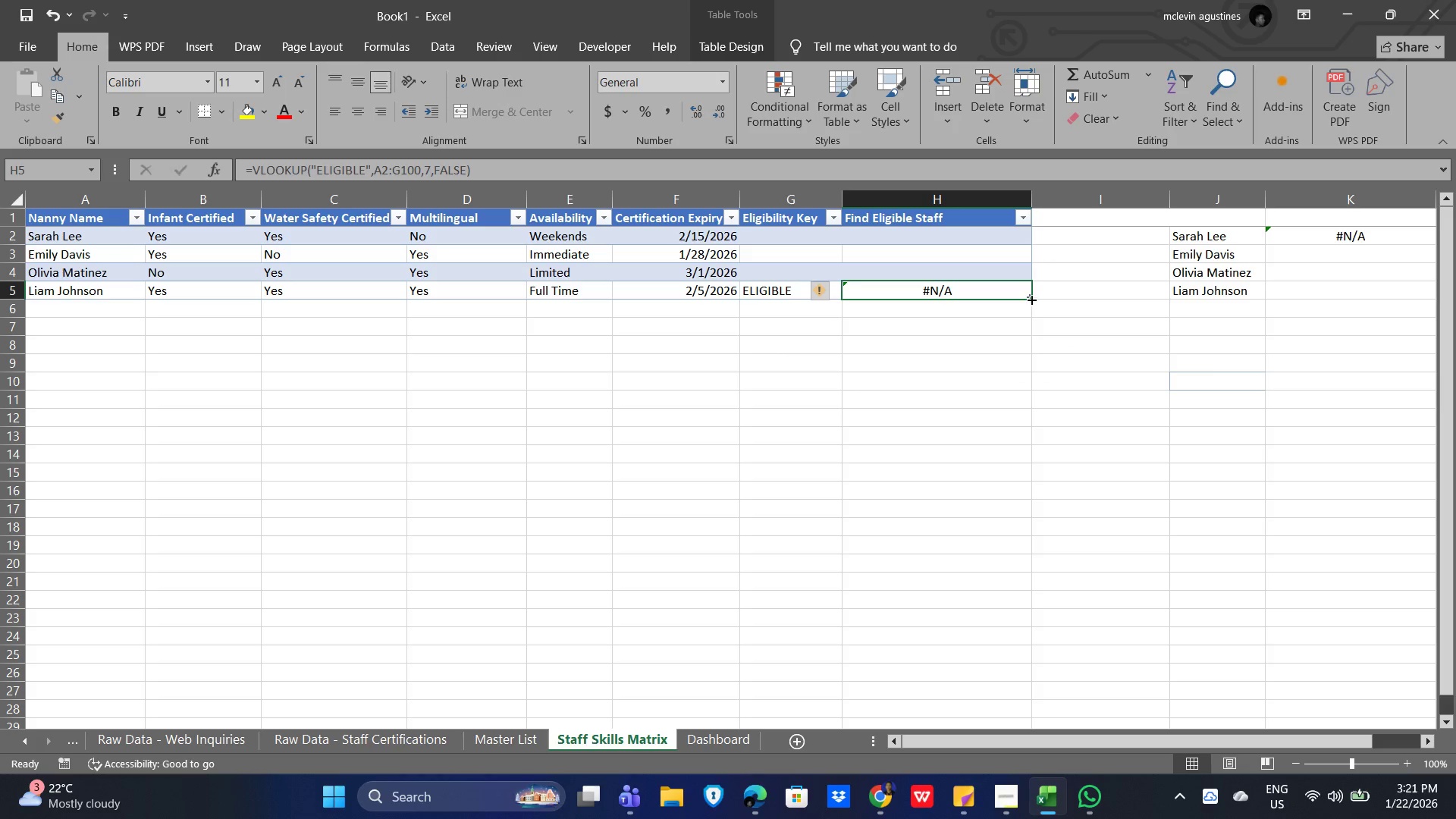 
left_click_drag(start_coordinate=[1028, 297], to_coordinate=[1029, 235])
 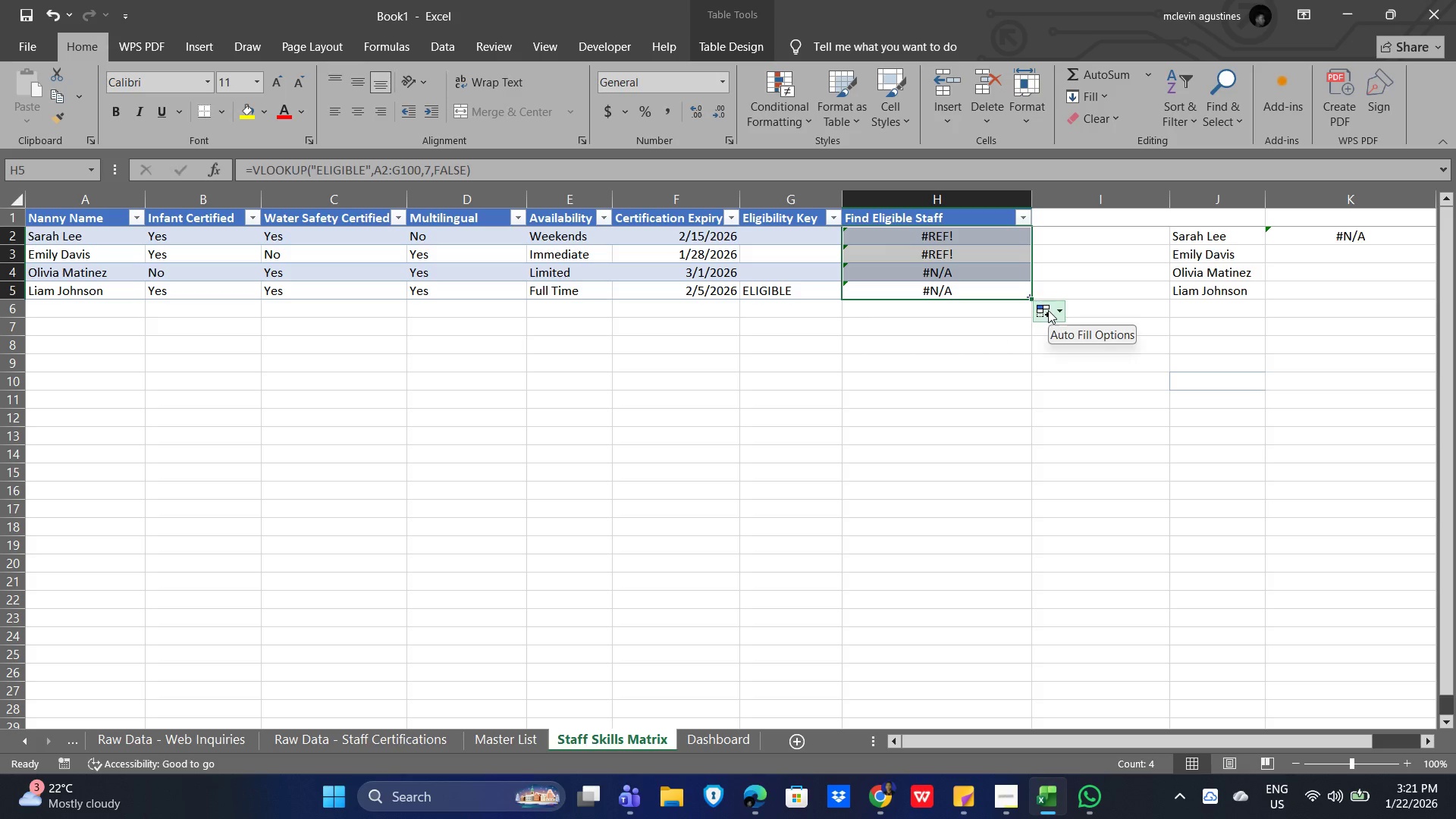 
mouse_move([1031, 314])
 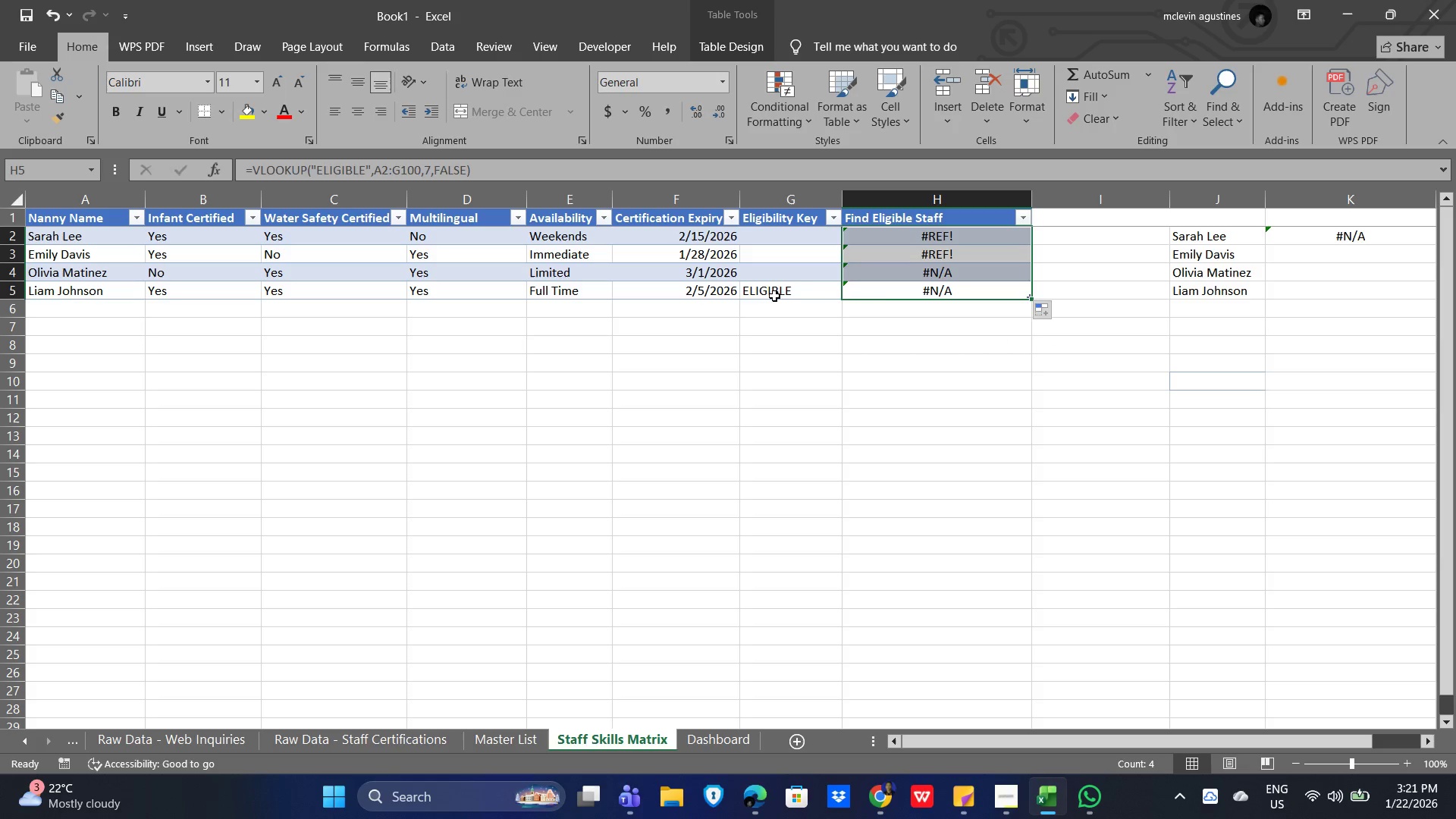 
left_click([772, 295])
 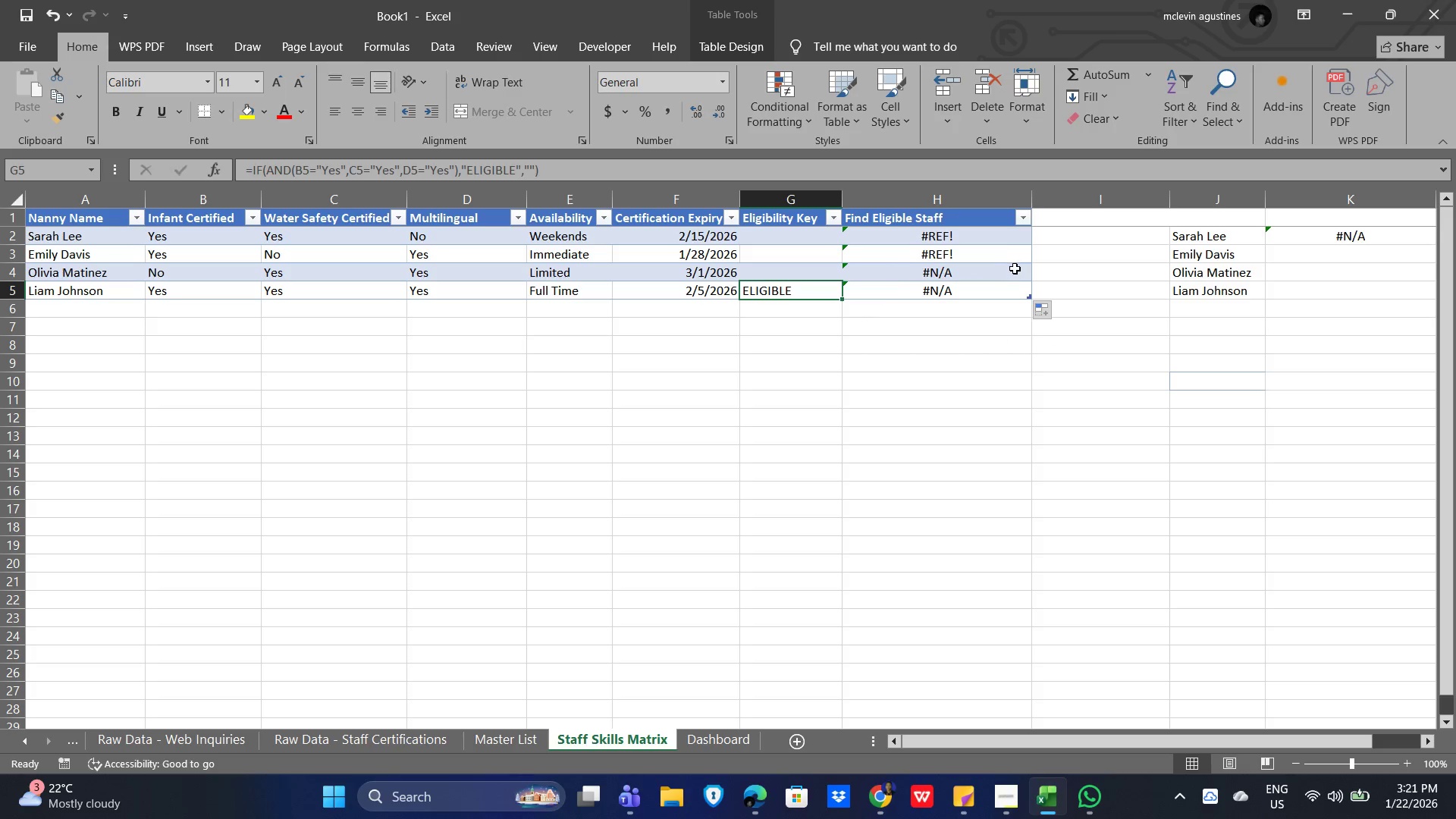 
left_click([791, 408])
 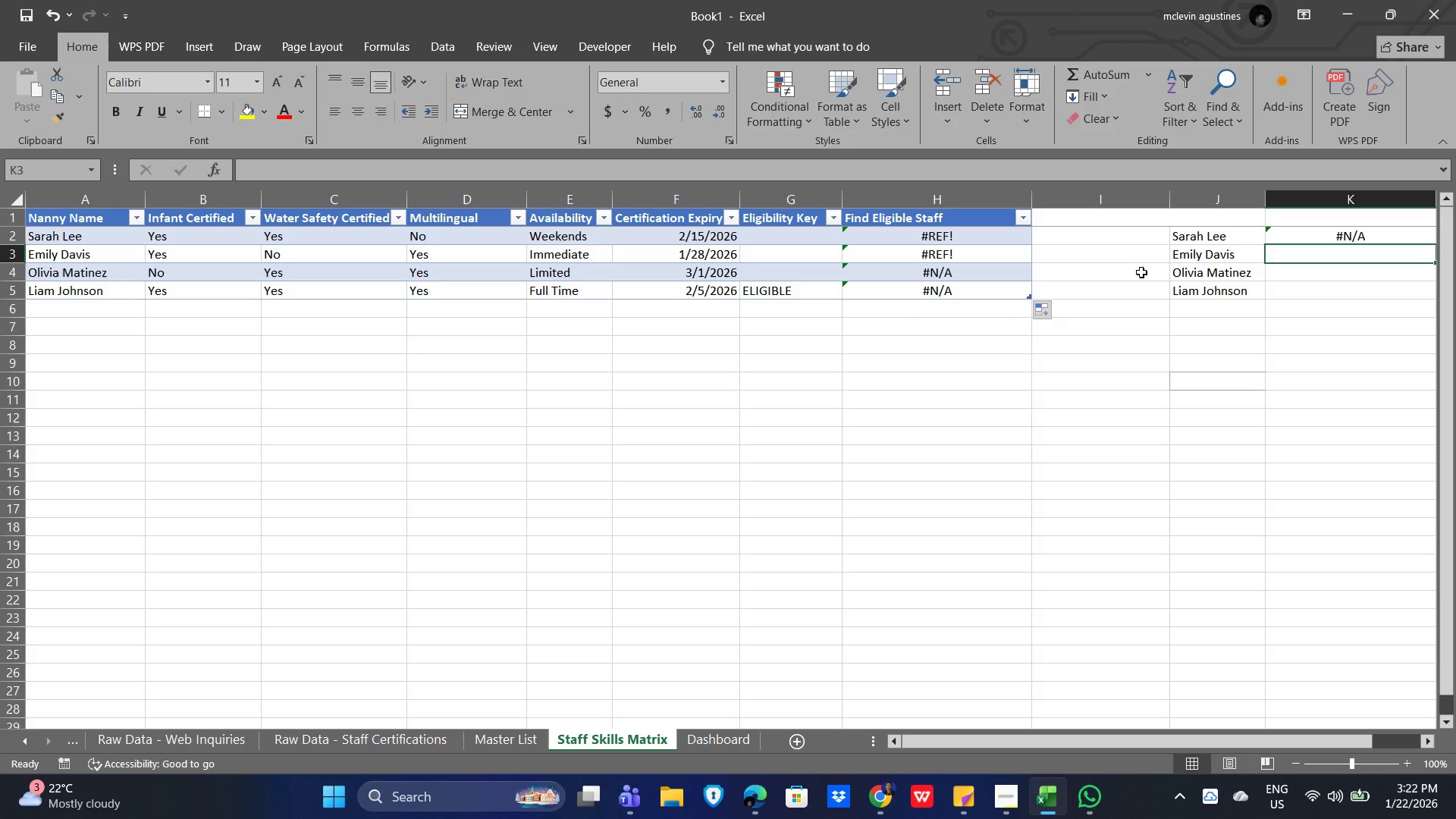 
wait(21.77)
 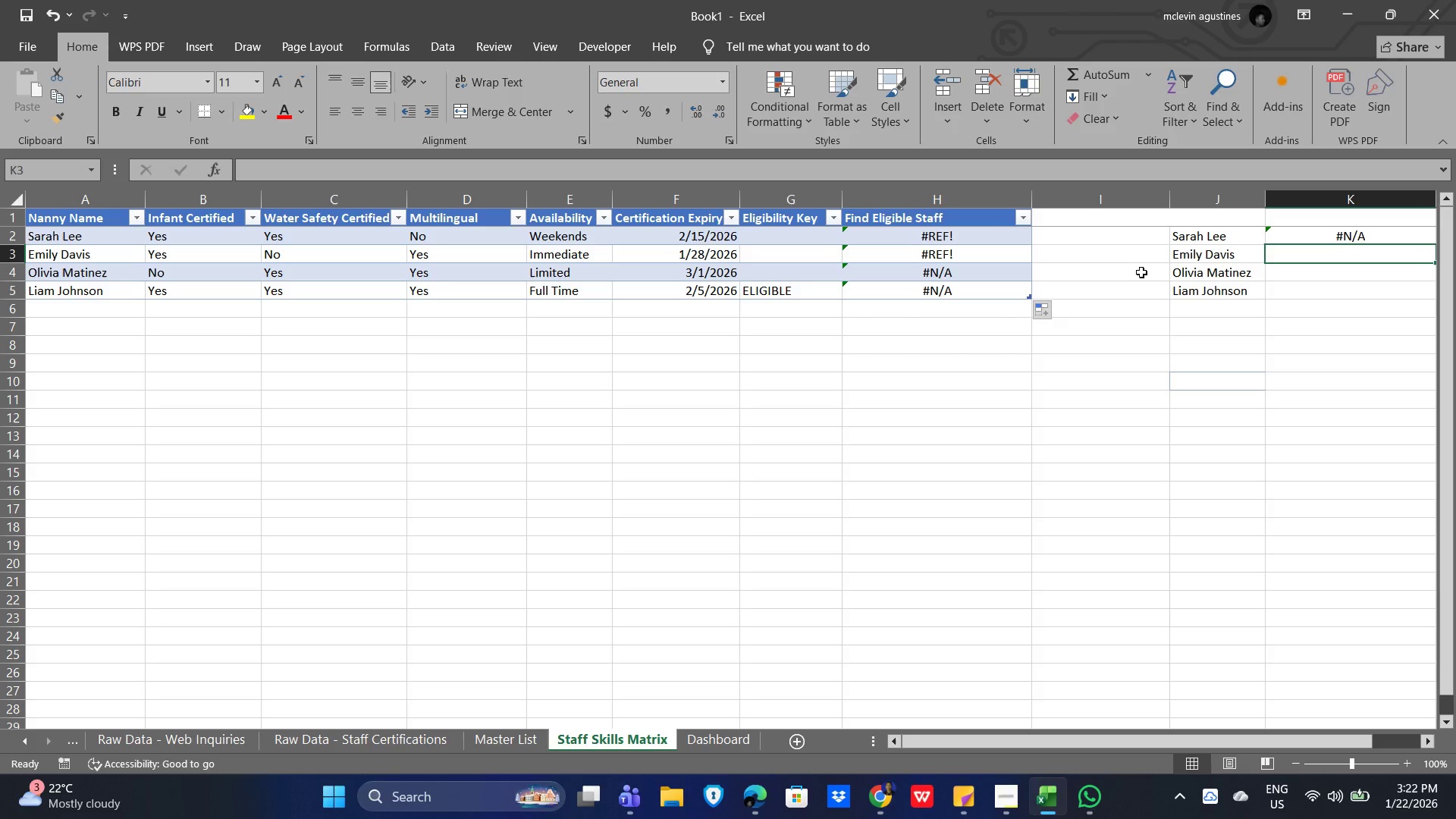 
left_click([807, 293])
 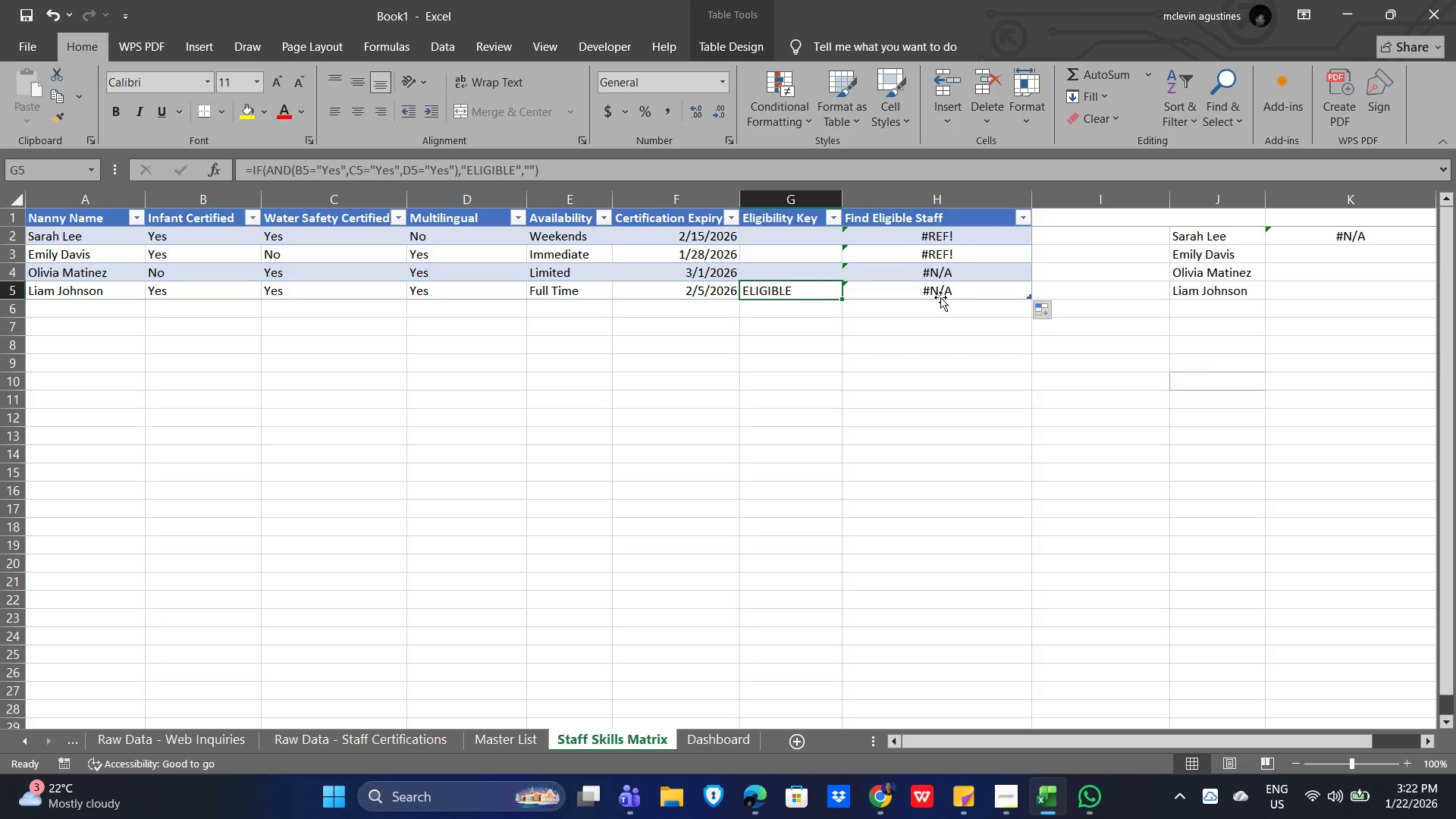 
left_click([940, 297])
 